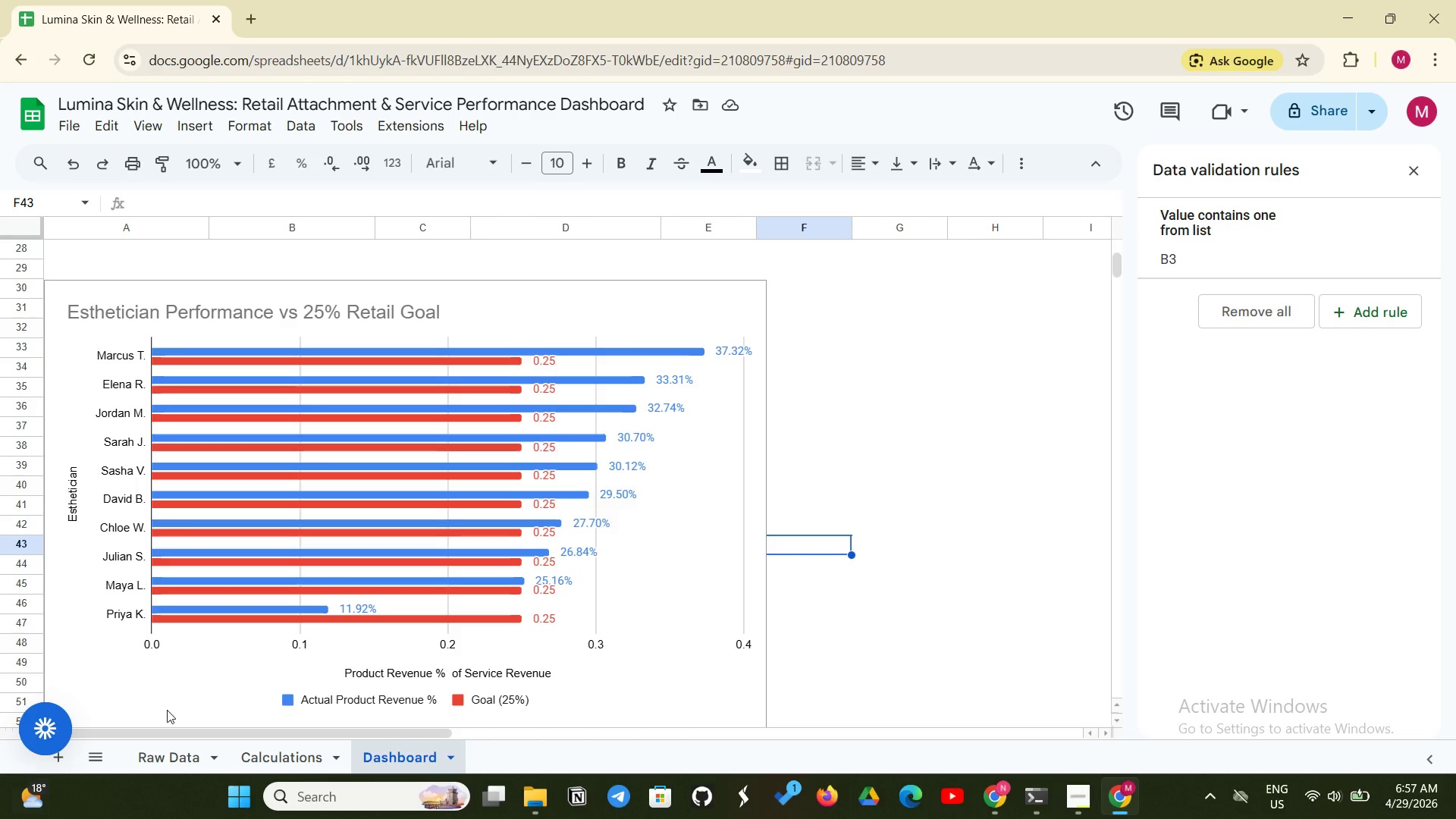 
left_click([1023, 413])
 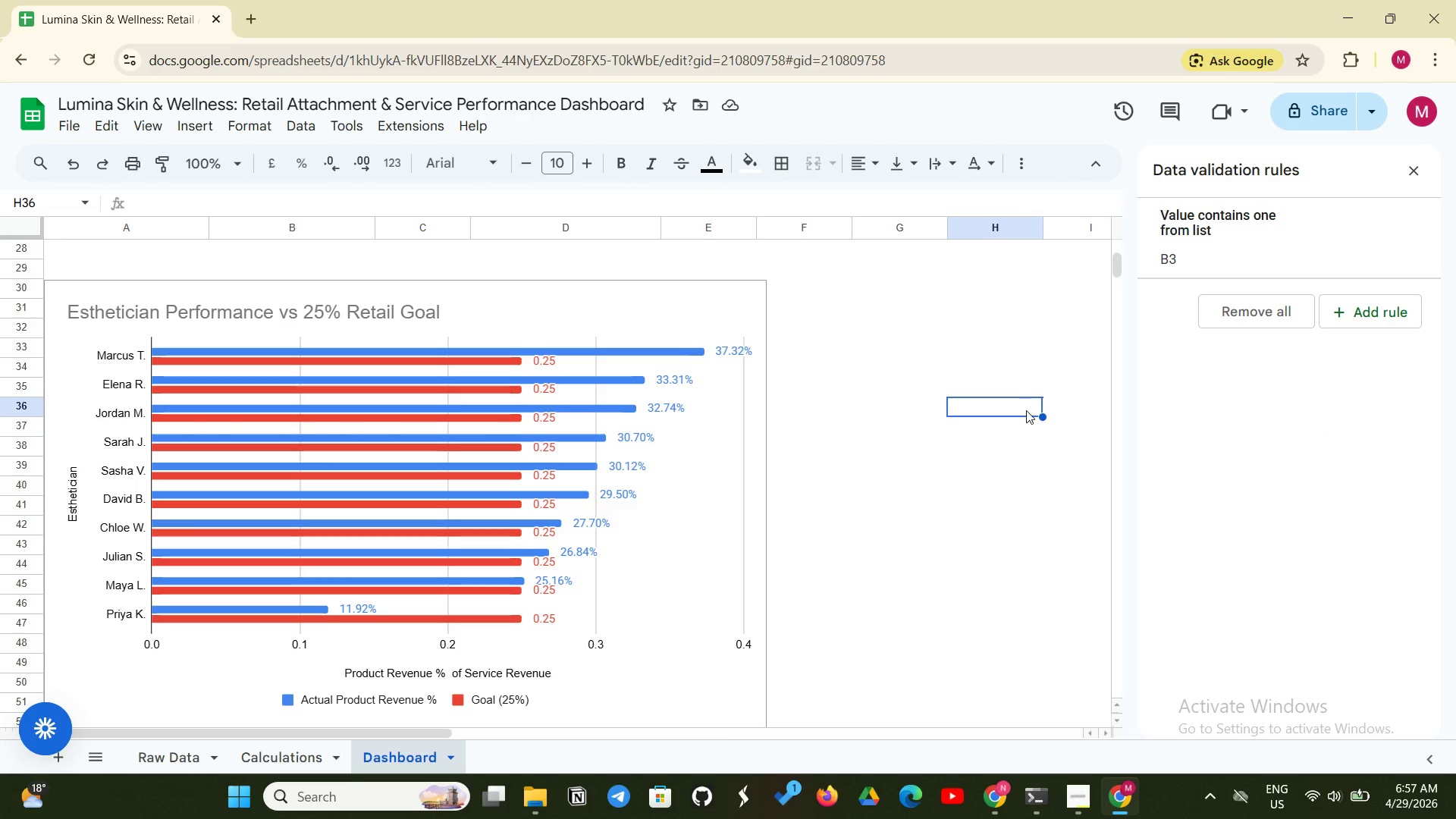 
scroll: coordinate [1026, 410], scroll_direction: none, amount: 0.0
 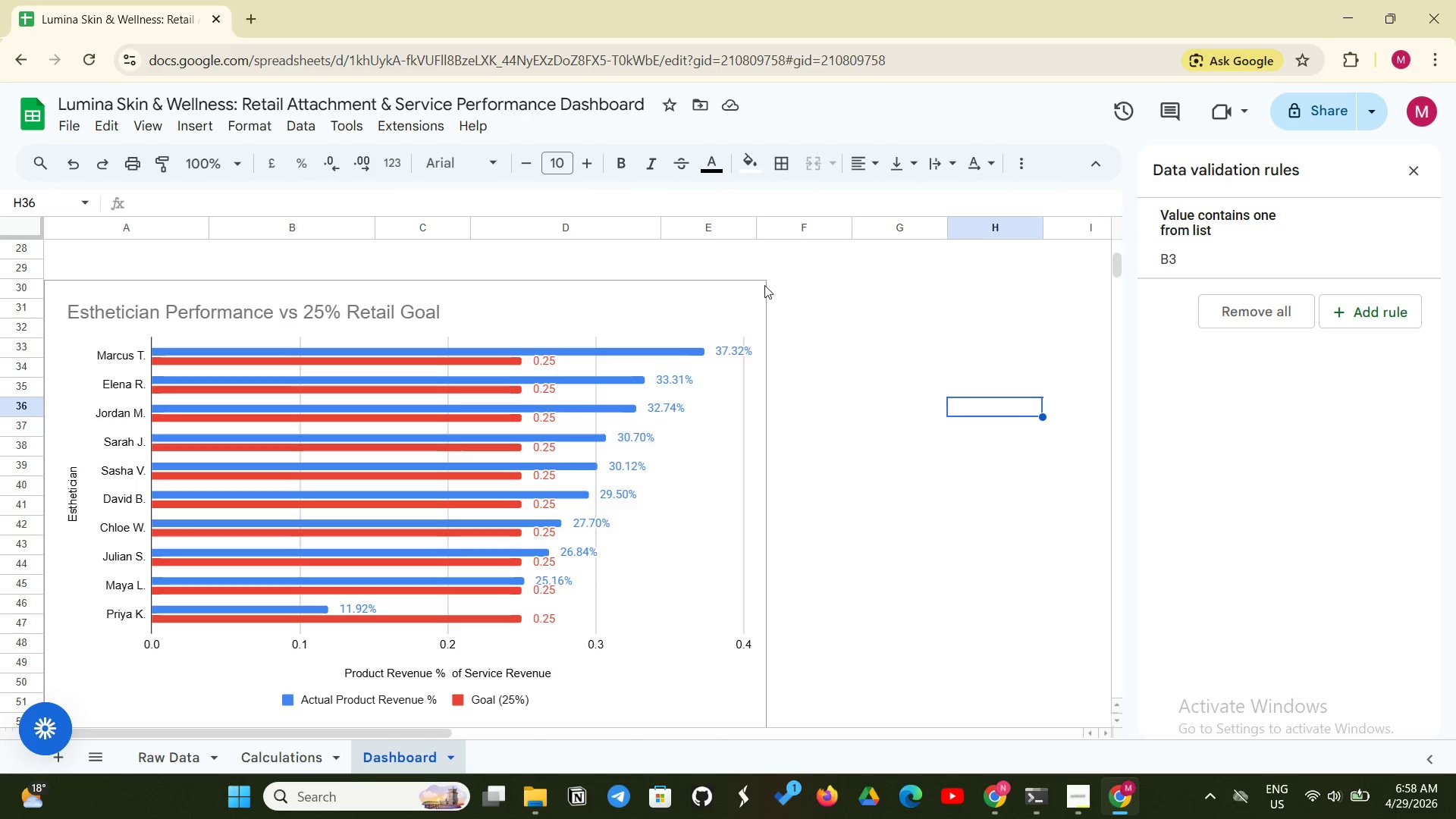 
left_click([764, 285])
 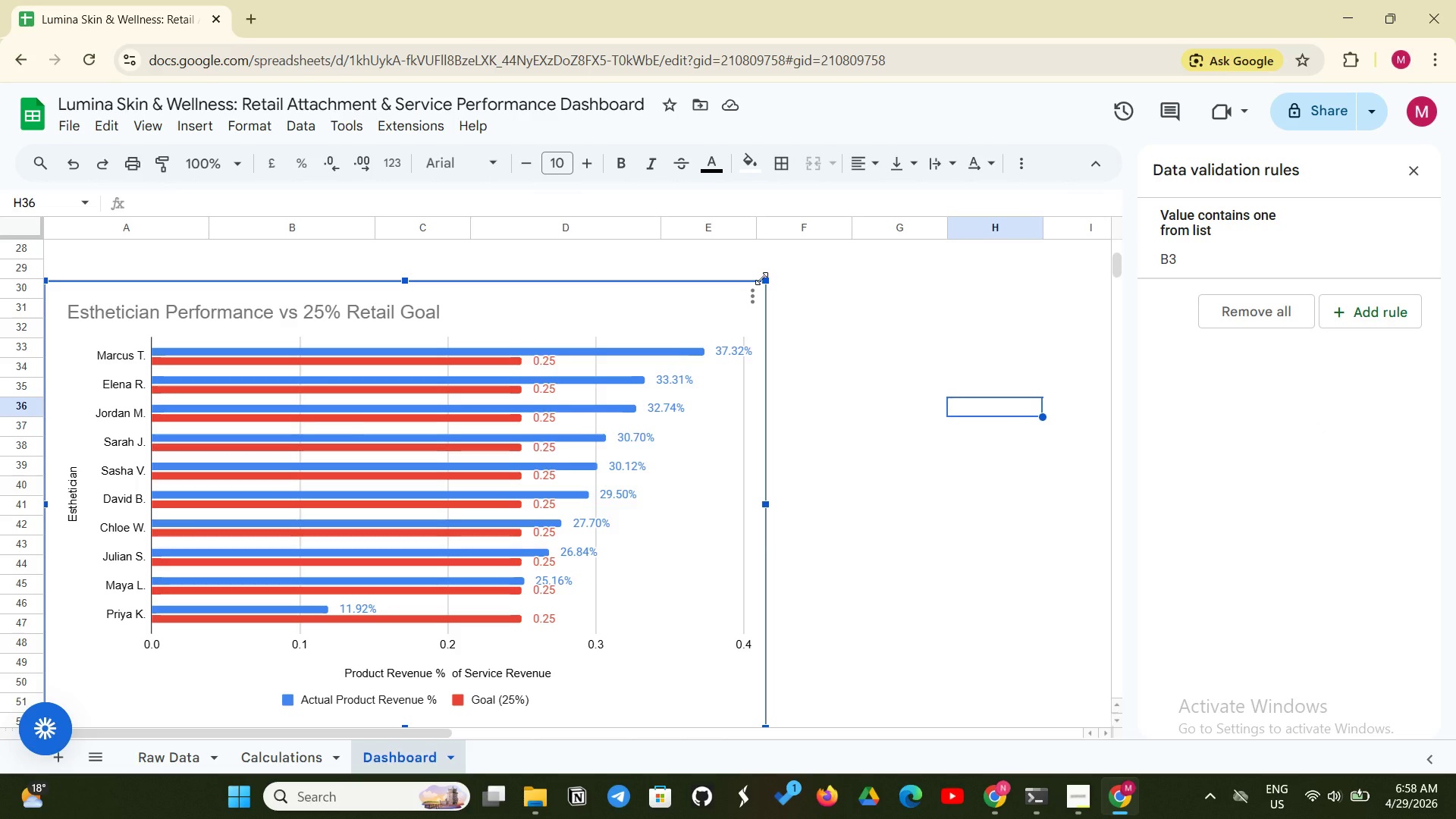 
left_click_drag(start_coordinate=[761, 278], to_coordinate=[740, 295])
 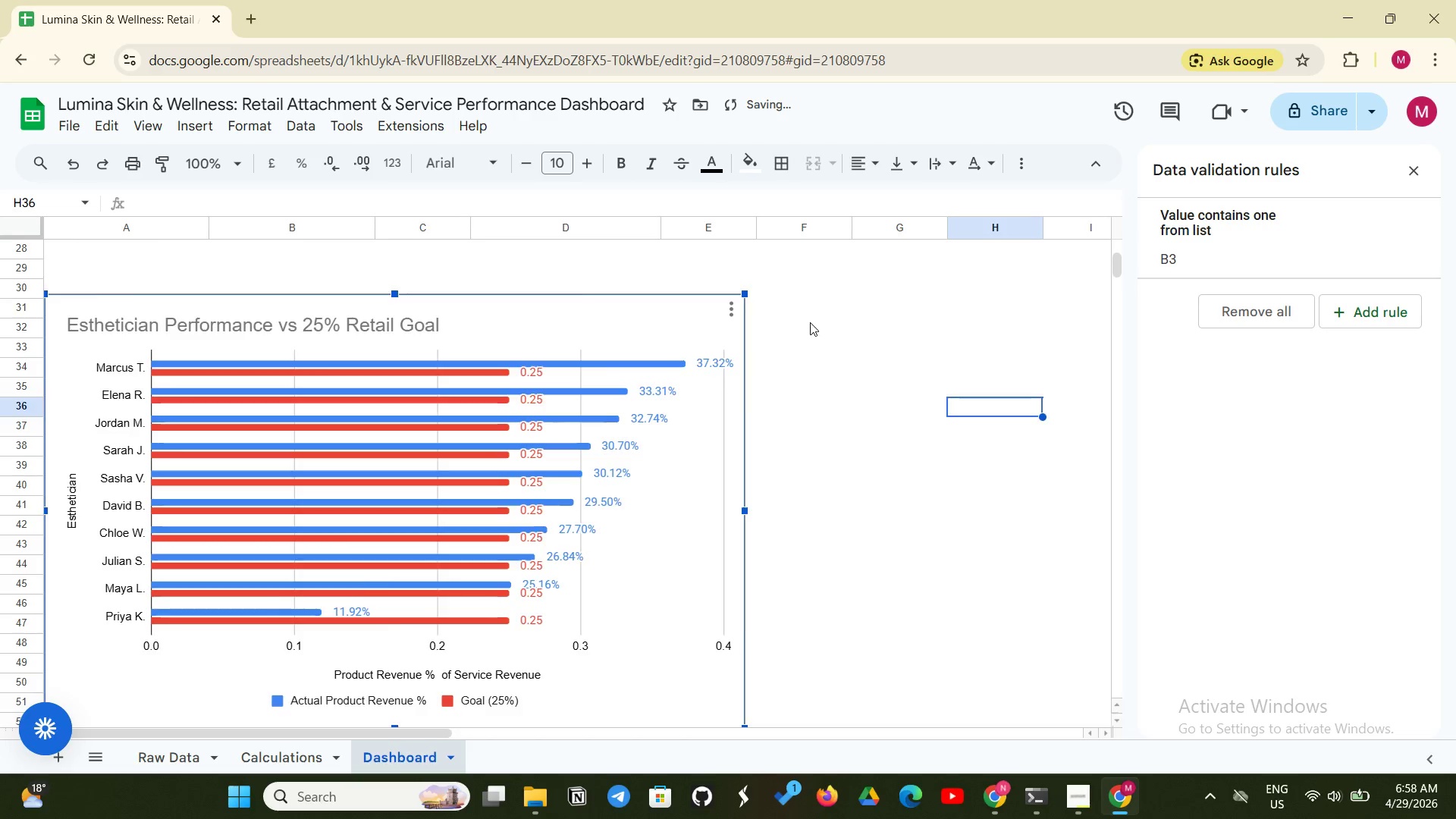 
scroll: coordinate [814, 363], scroll_direction: down, amount: 2.0
 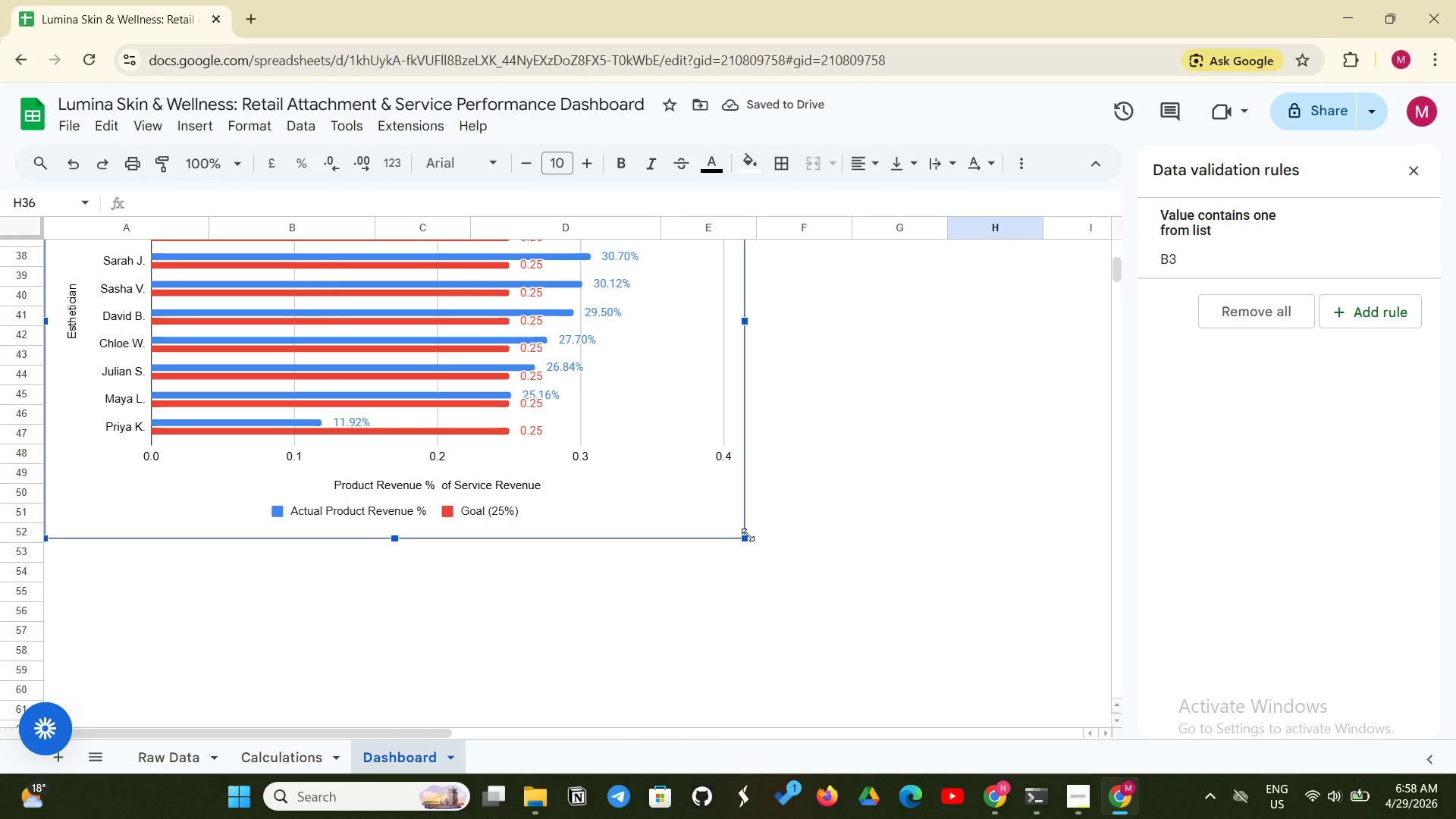 
left_click_drag(start_coordinate=[748, 535], to_coordinate=[720, 516])
 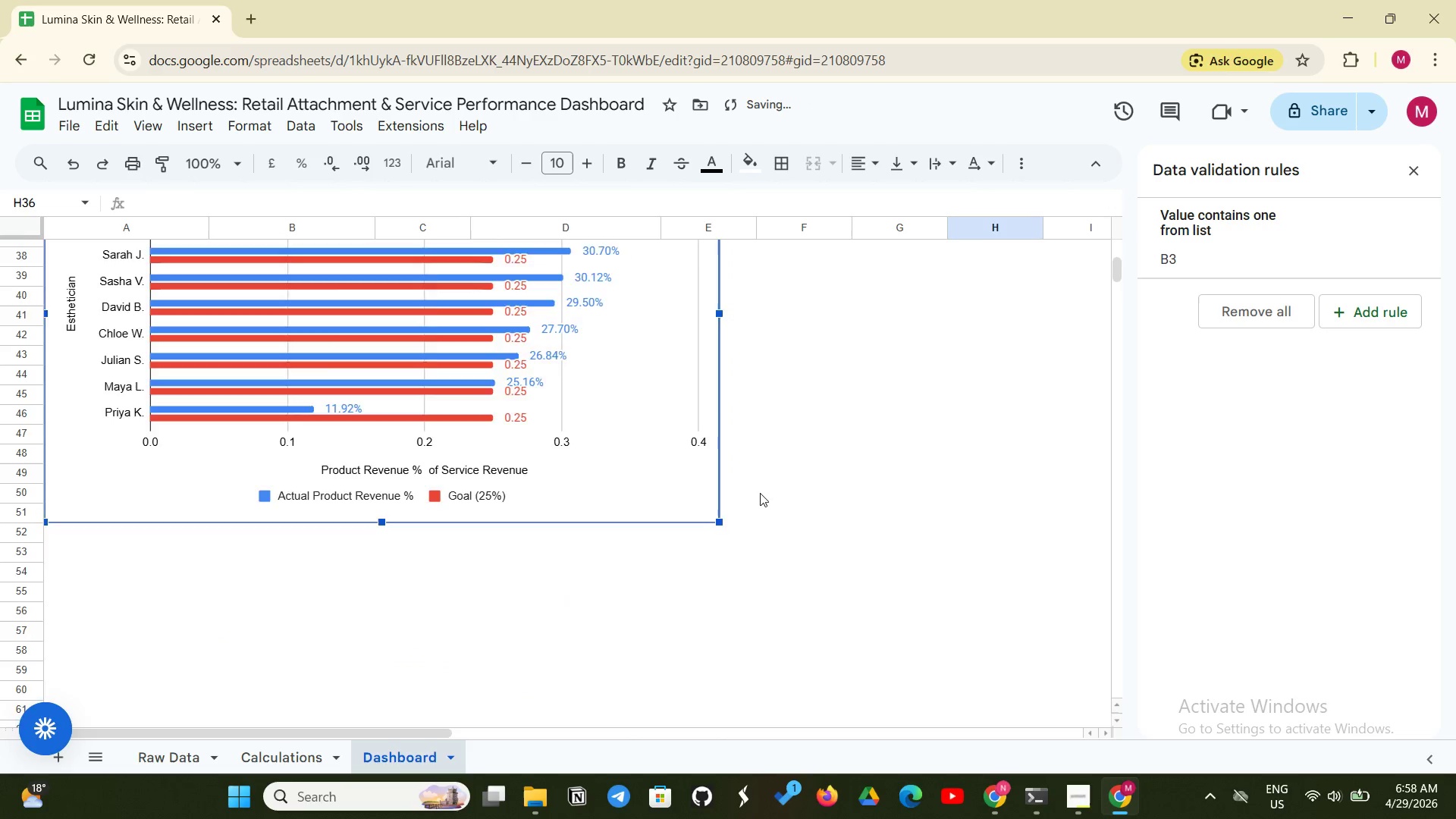 
scroll: coordinate [761, 493], scroll_direction: up, amount: 5.0
 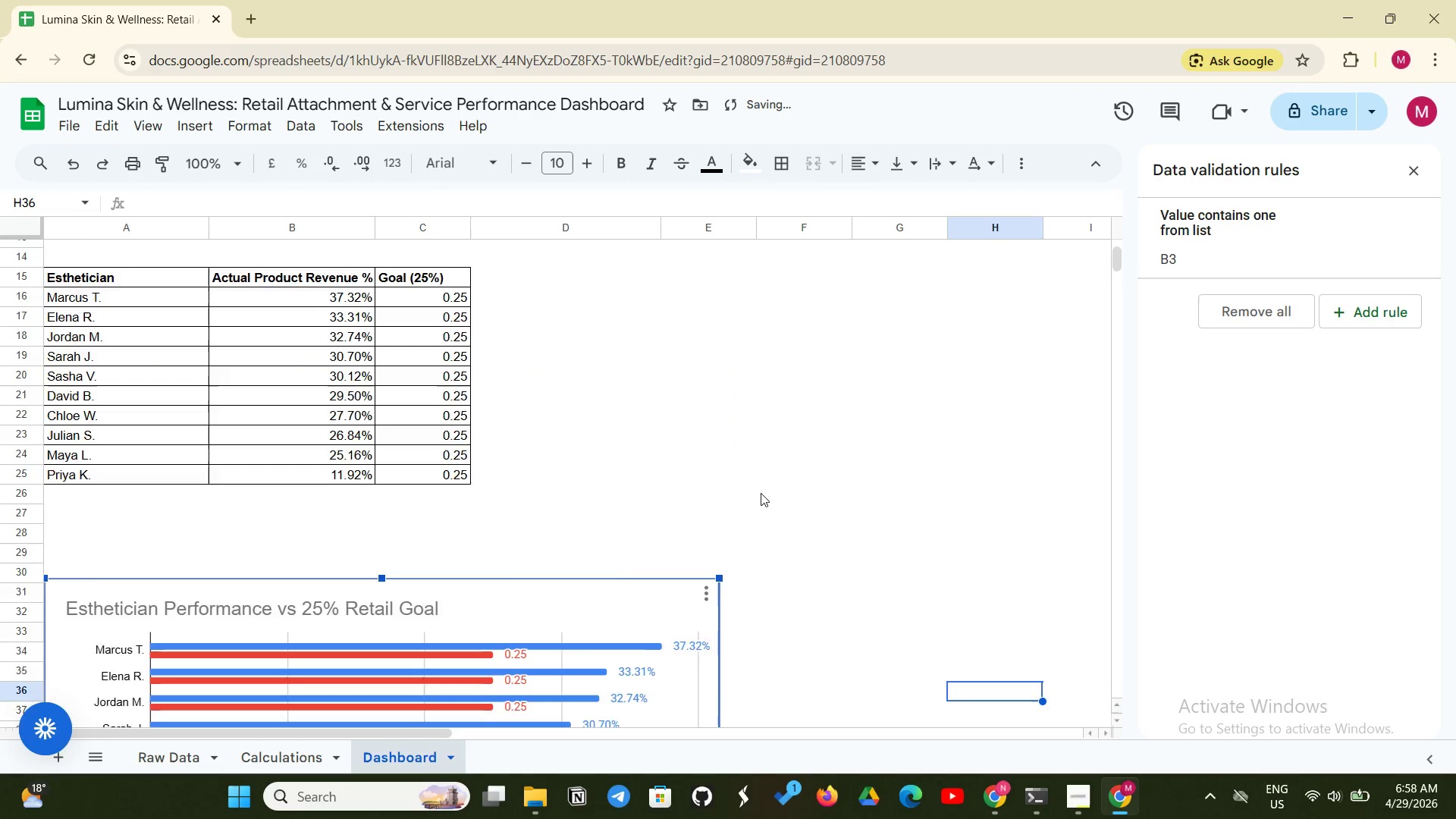 
scroll: coordinate [761, 491], scroll_direction: down, amount: 3.0
 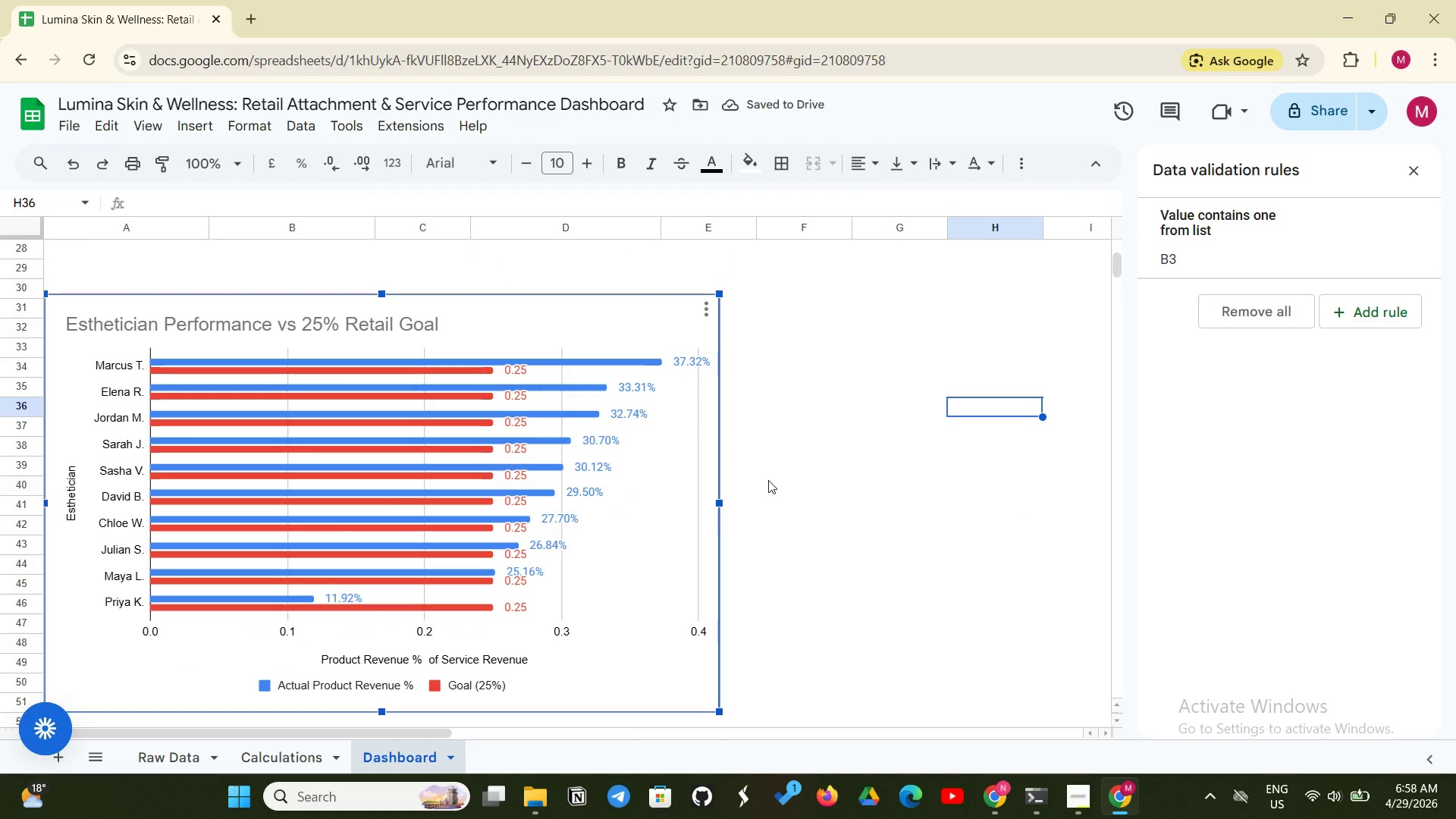 
scroll: coordinate [784, 475], scroll_direction: up, amount: 6.0
 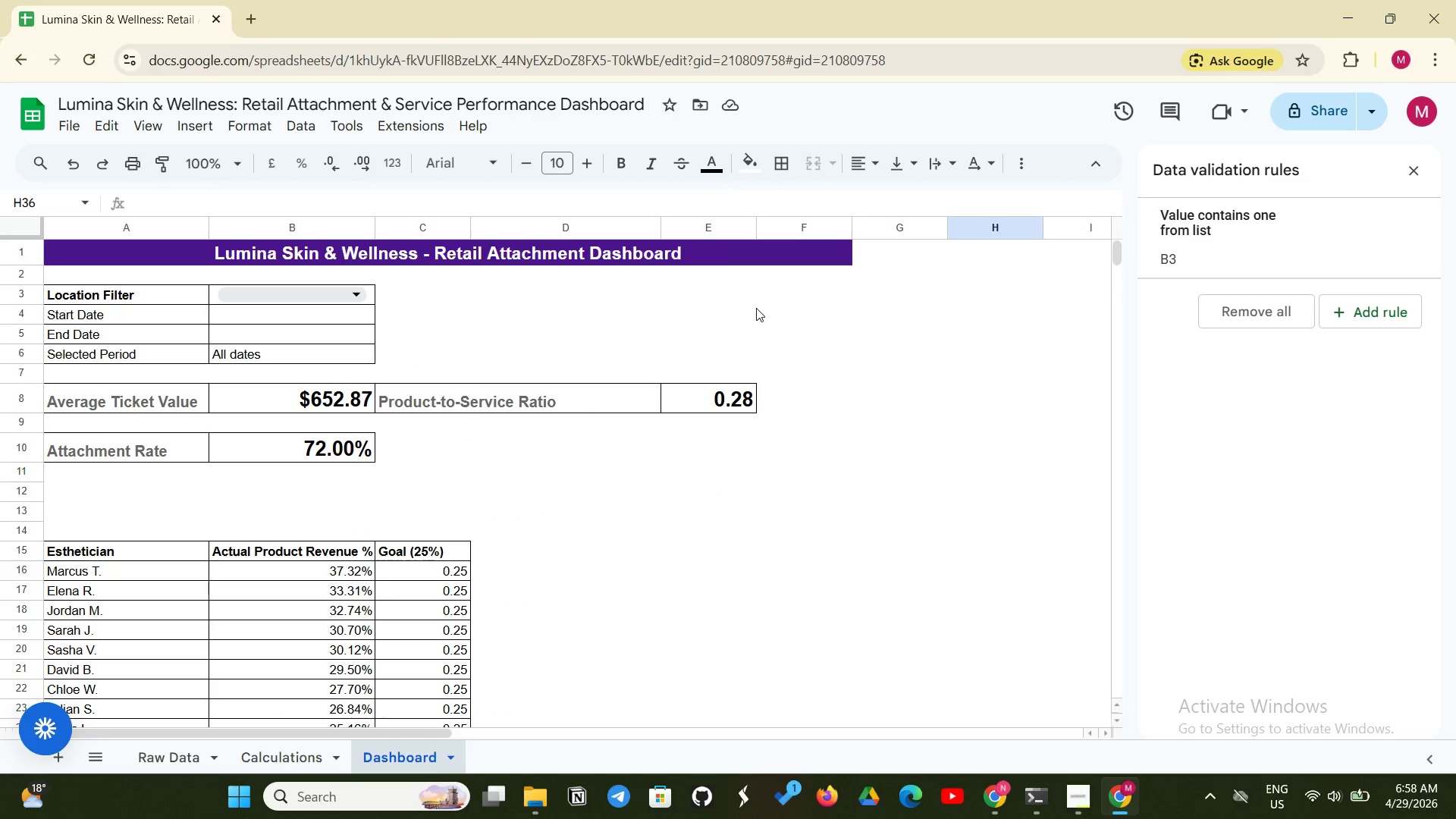 
left_click([764, 299])
 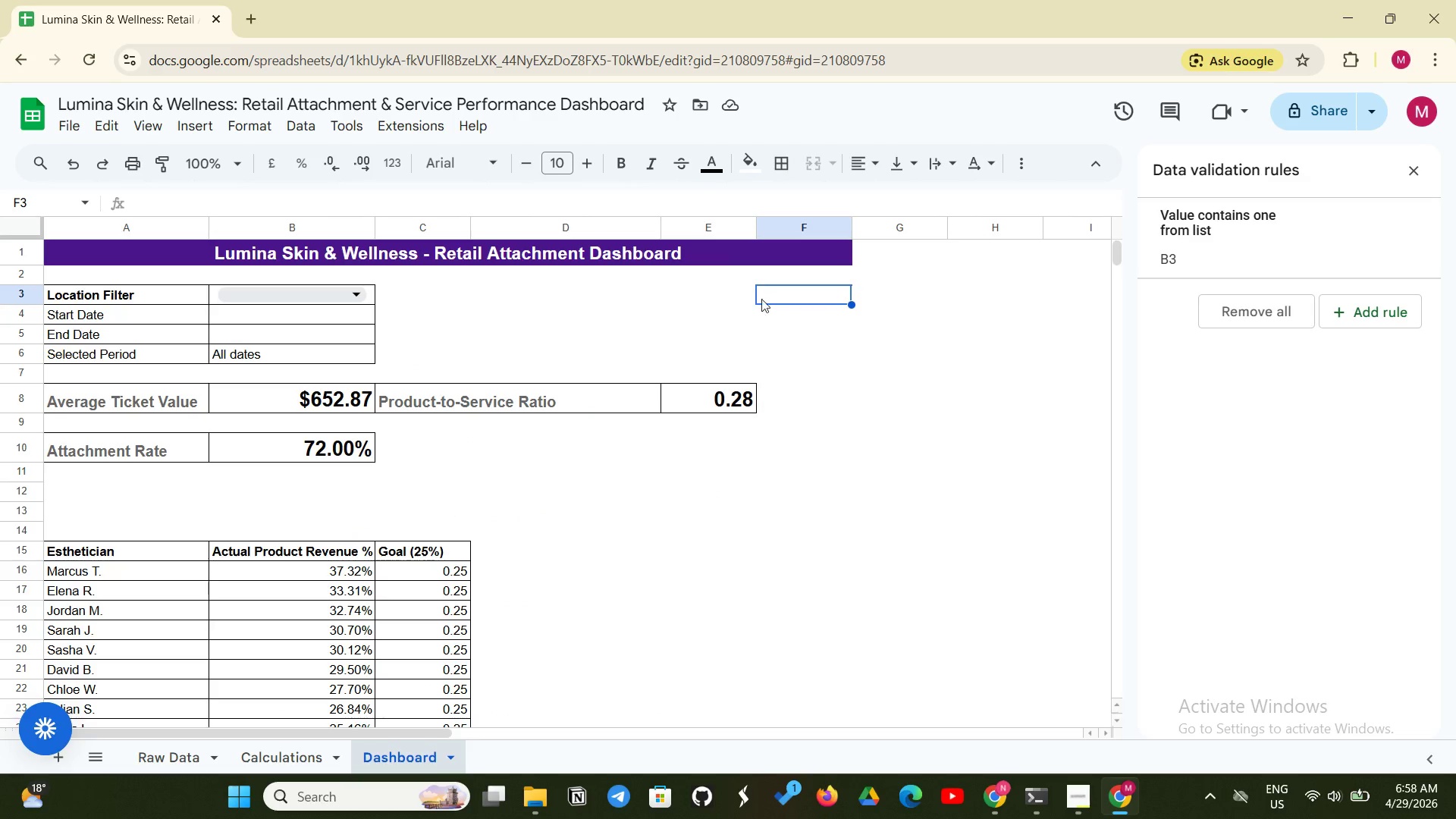 
left_click([729, 299])
 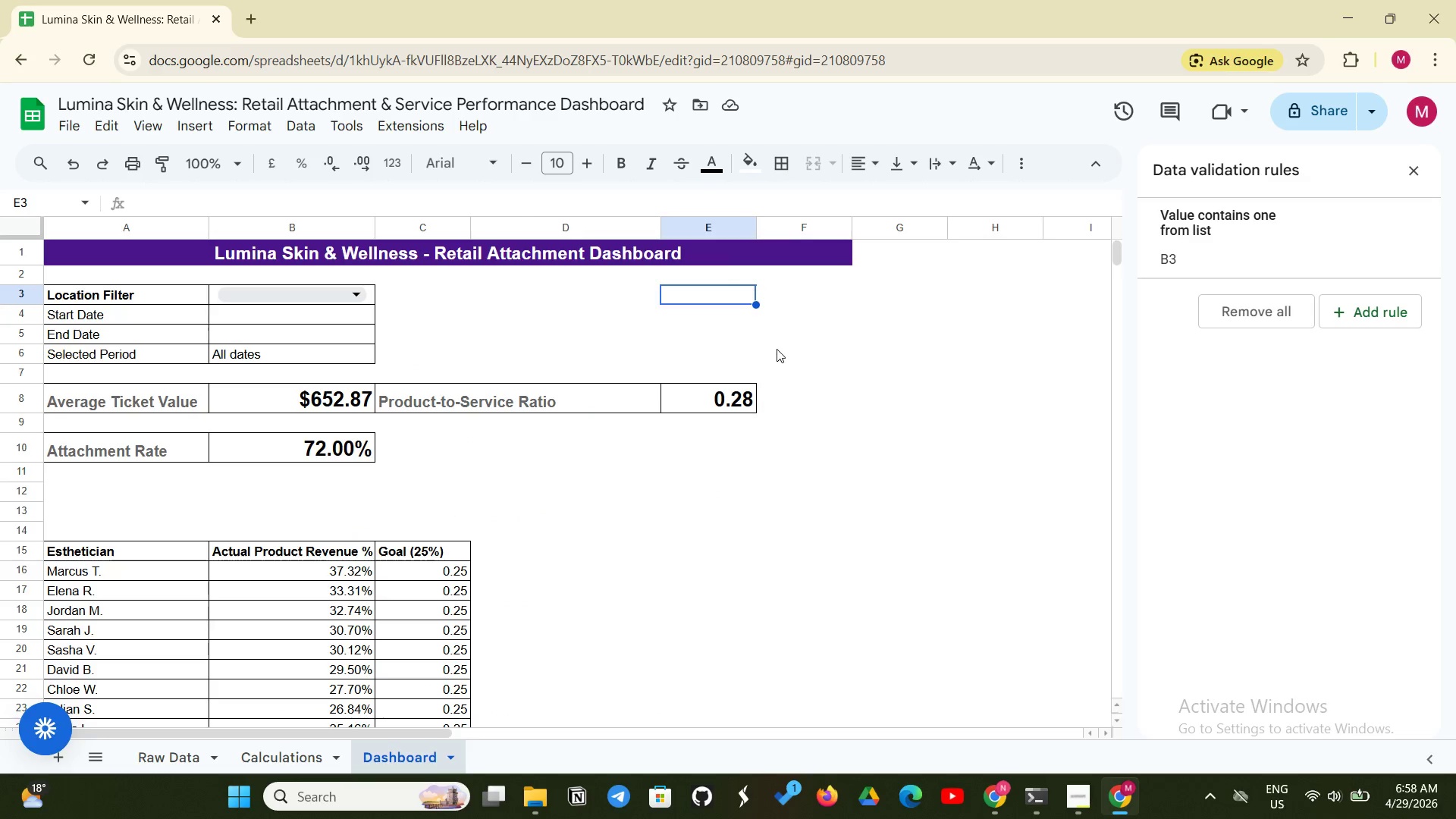 
scroll: coordinate [742, 502], scroll_direction: down, amount: 1.0
 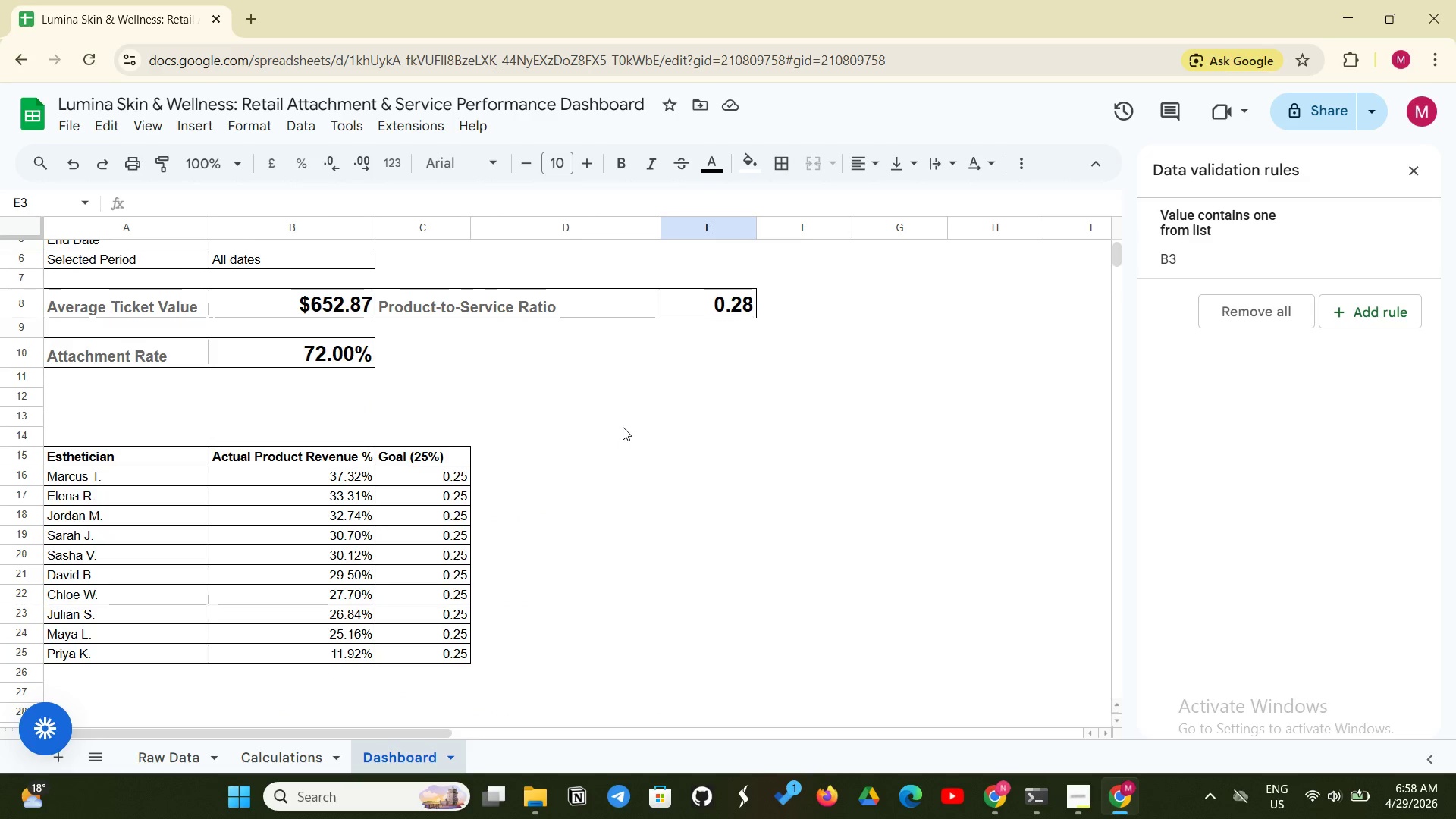 
left_click([623, 427])
 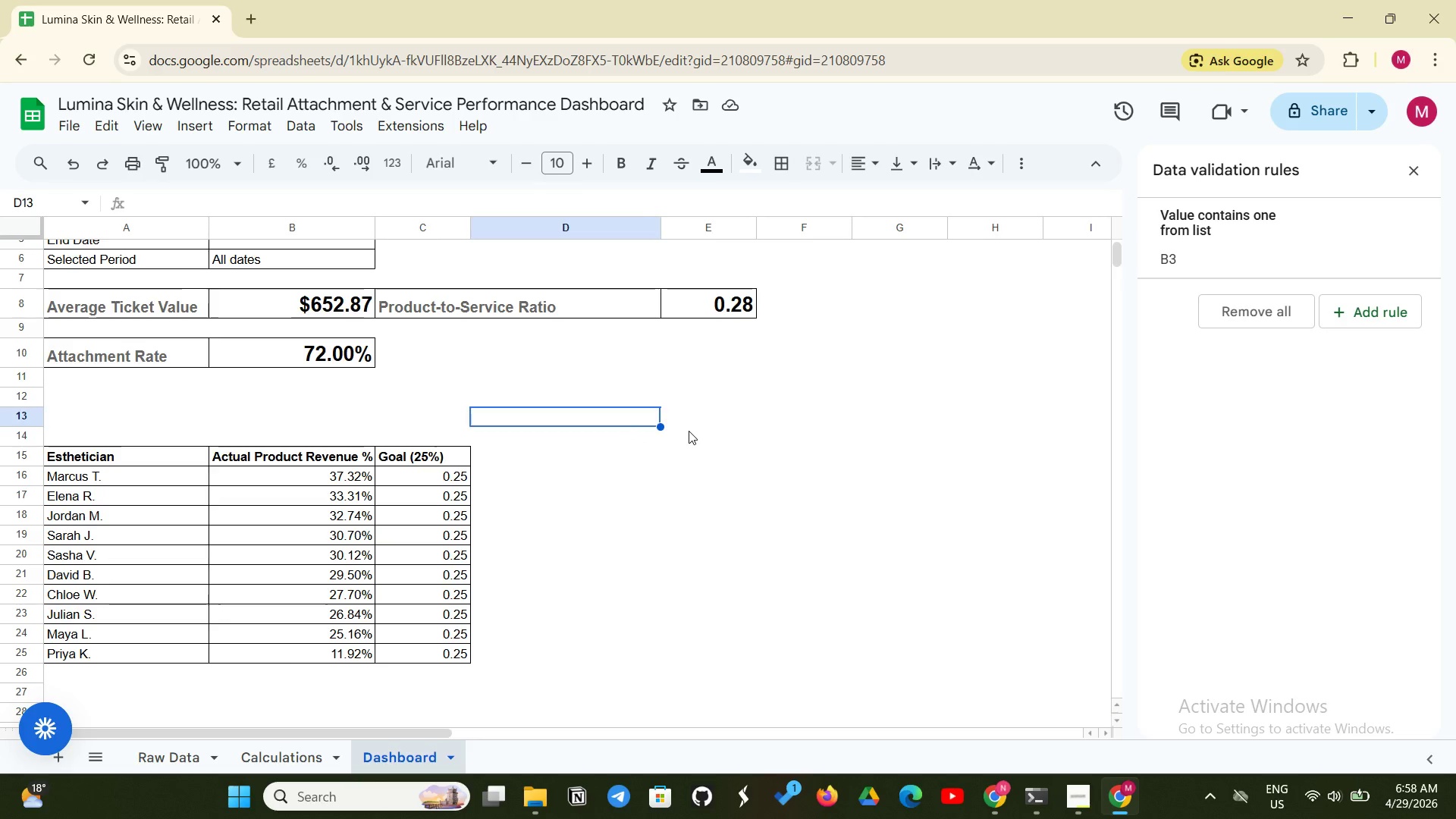 
left_click([689, 431])
 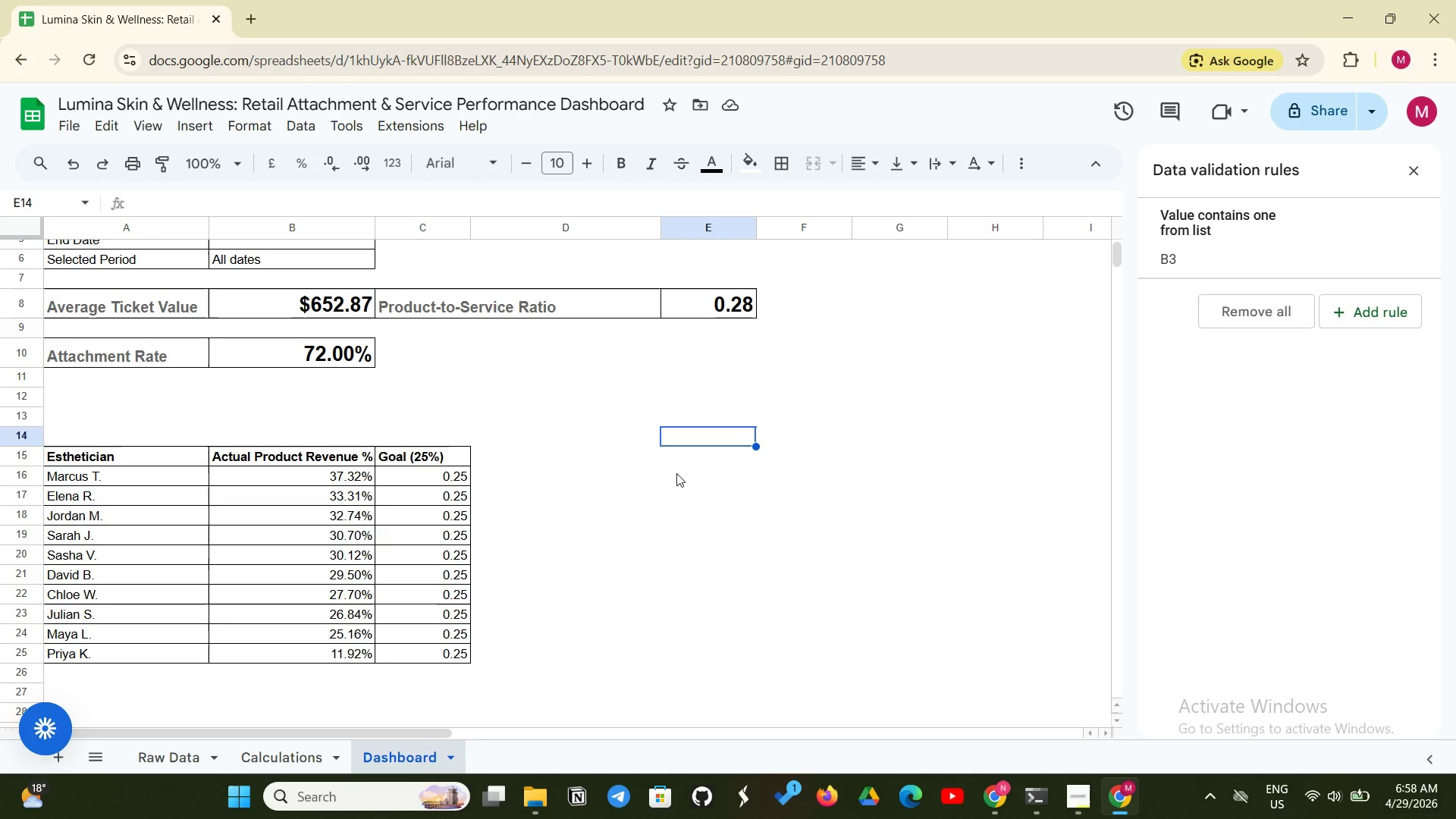 
left_click([708, 451])
 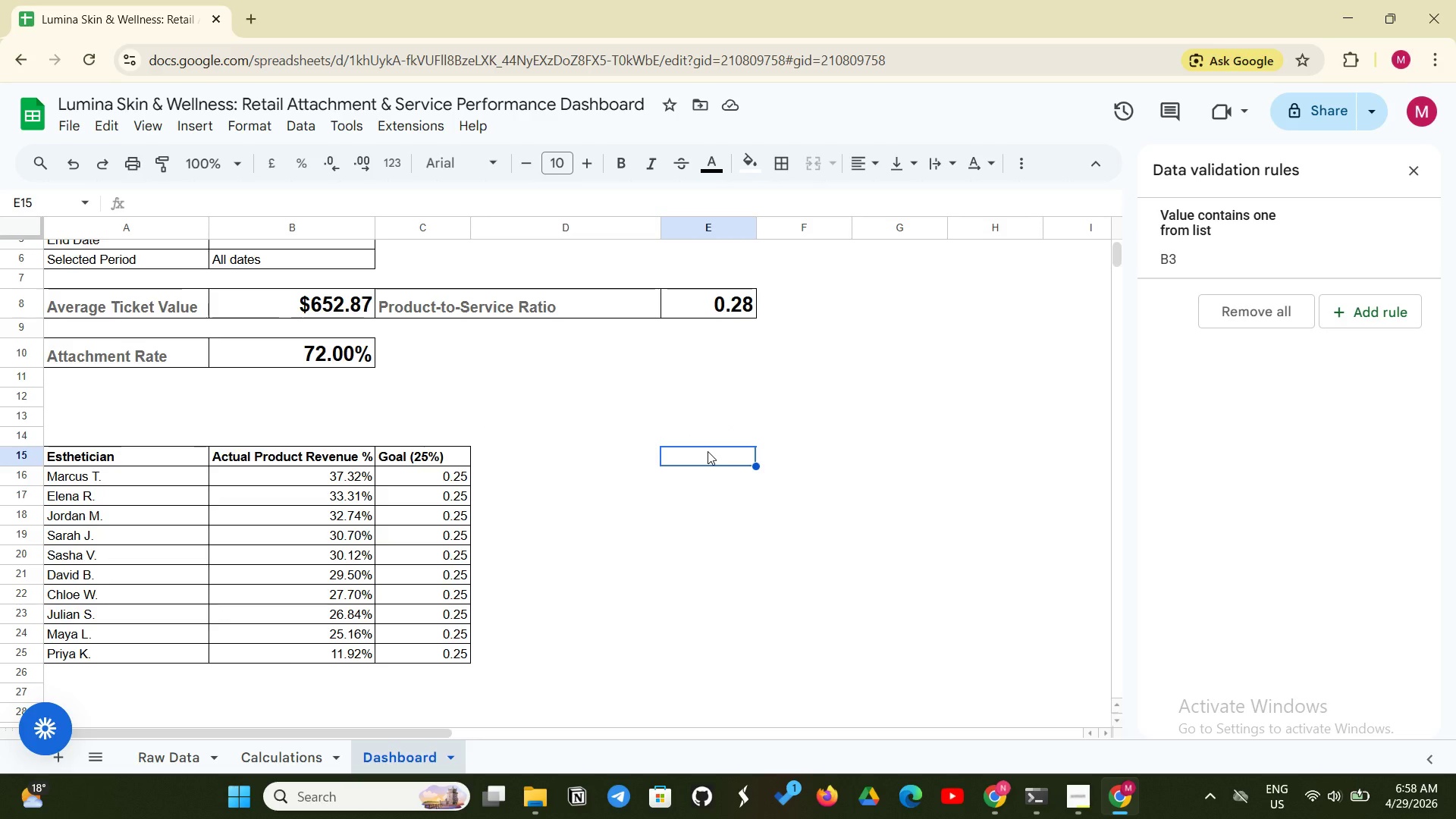 
type(Service Category)
 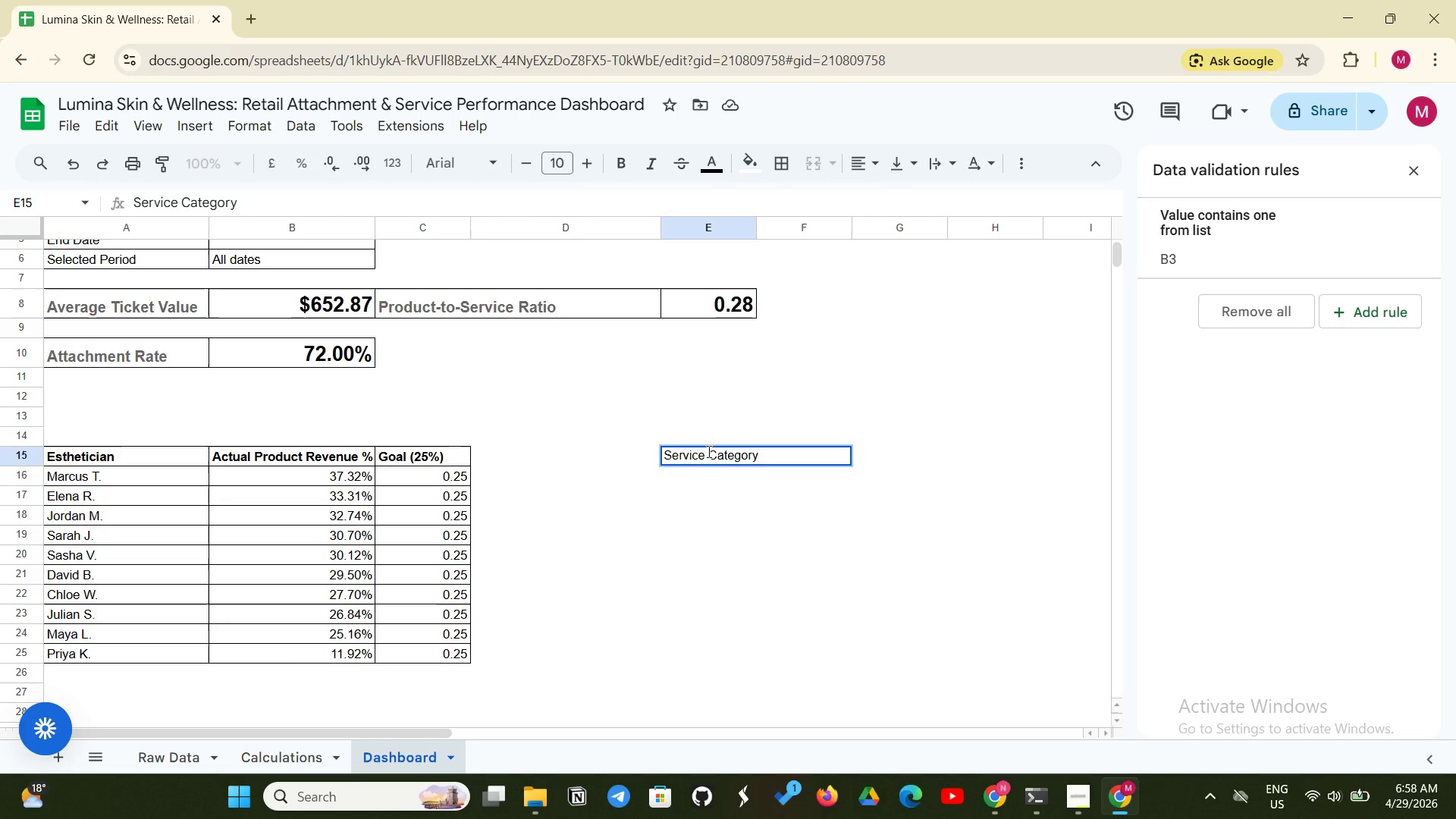 
key(Enter)
 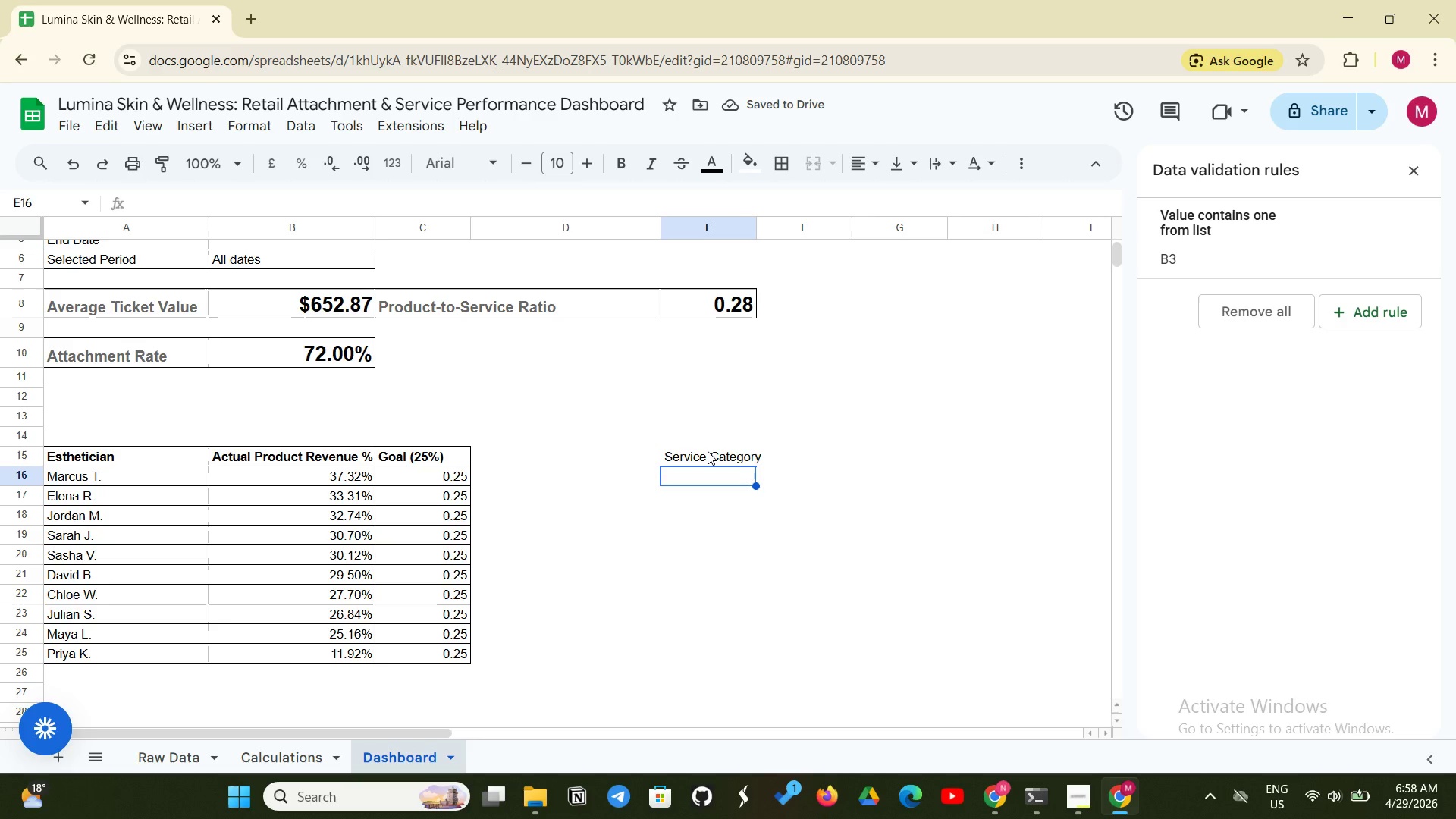 
wait(5.16)
 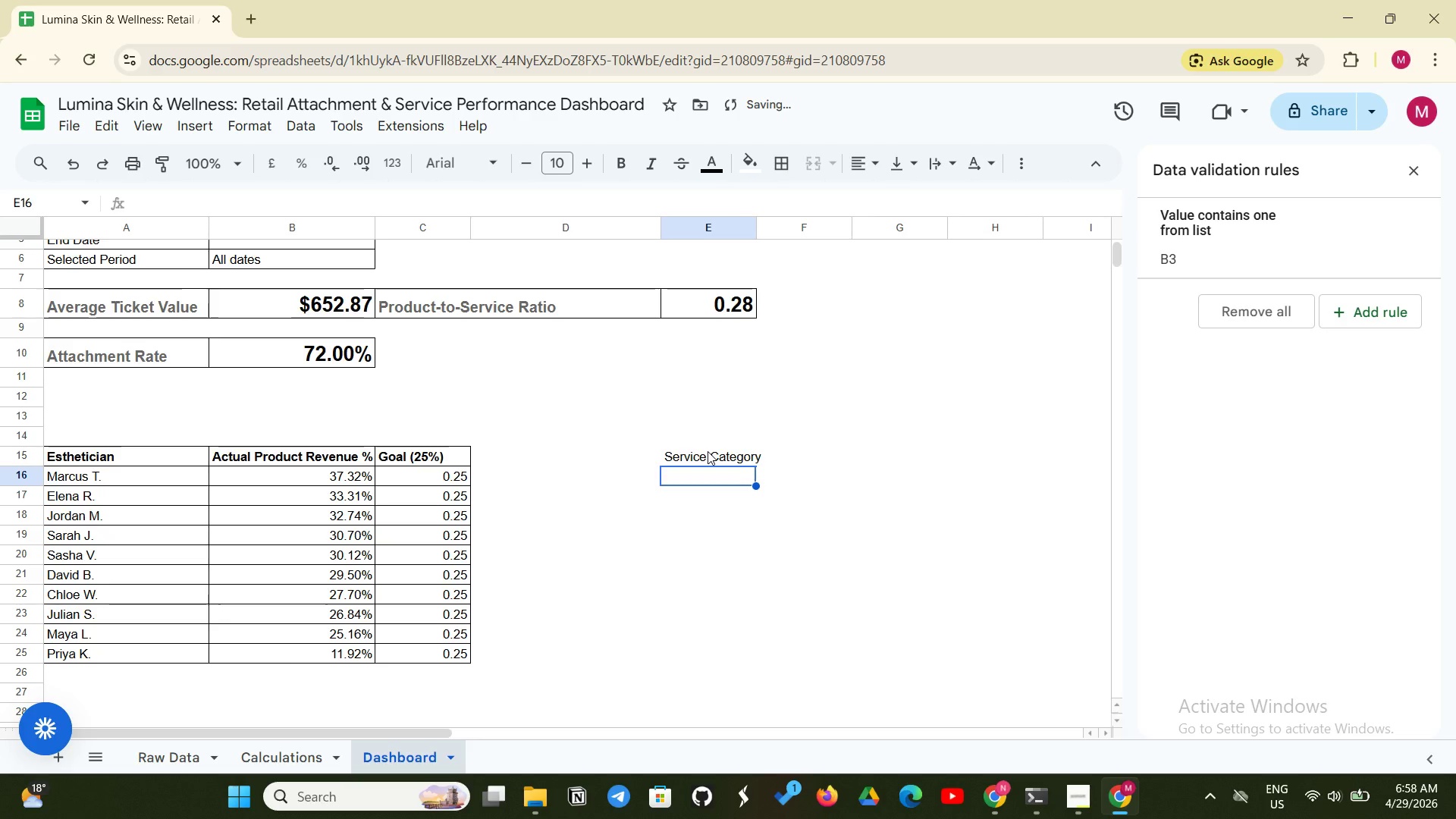 
left_click([789, 459])
 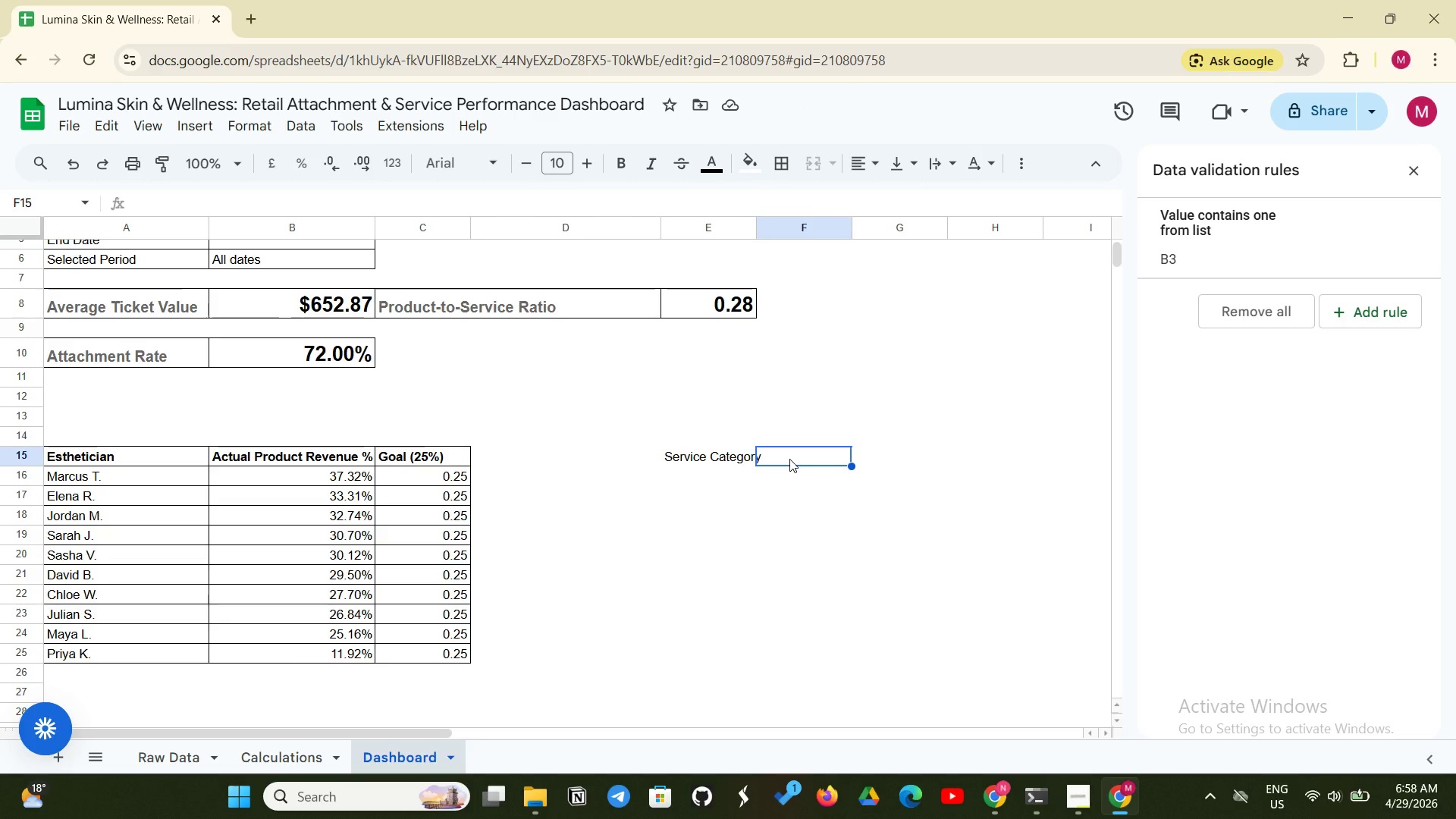 
type(Total Service Revenue)
 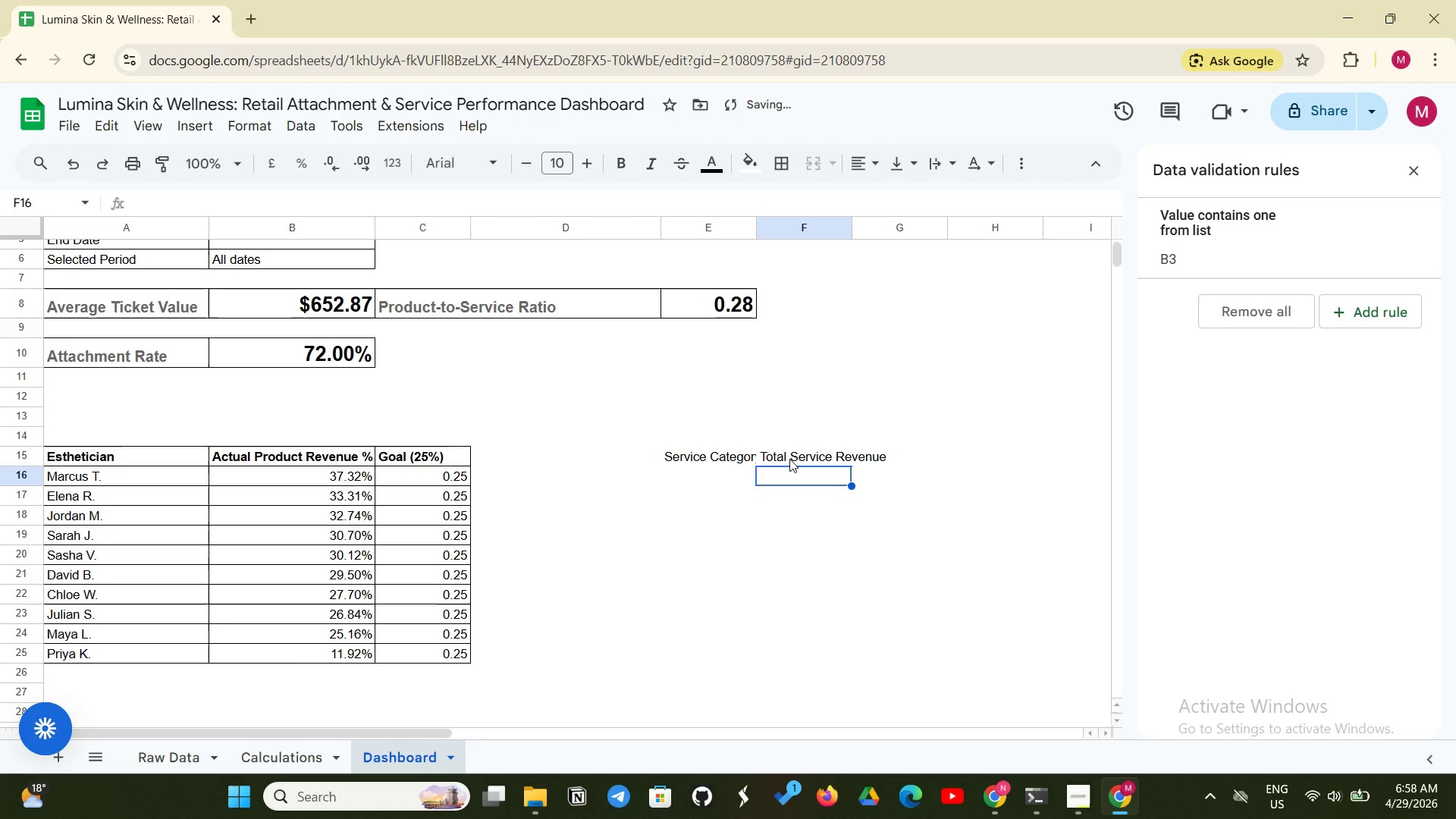 
 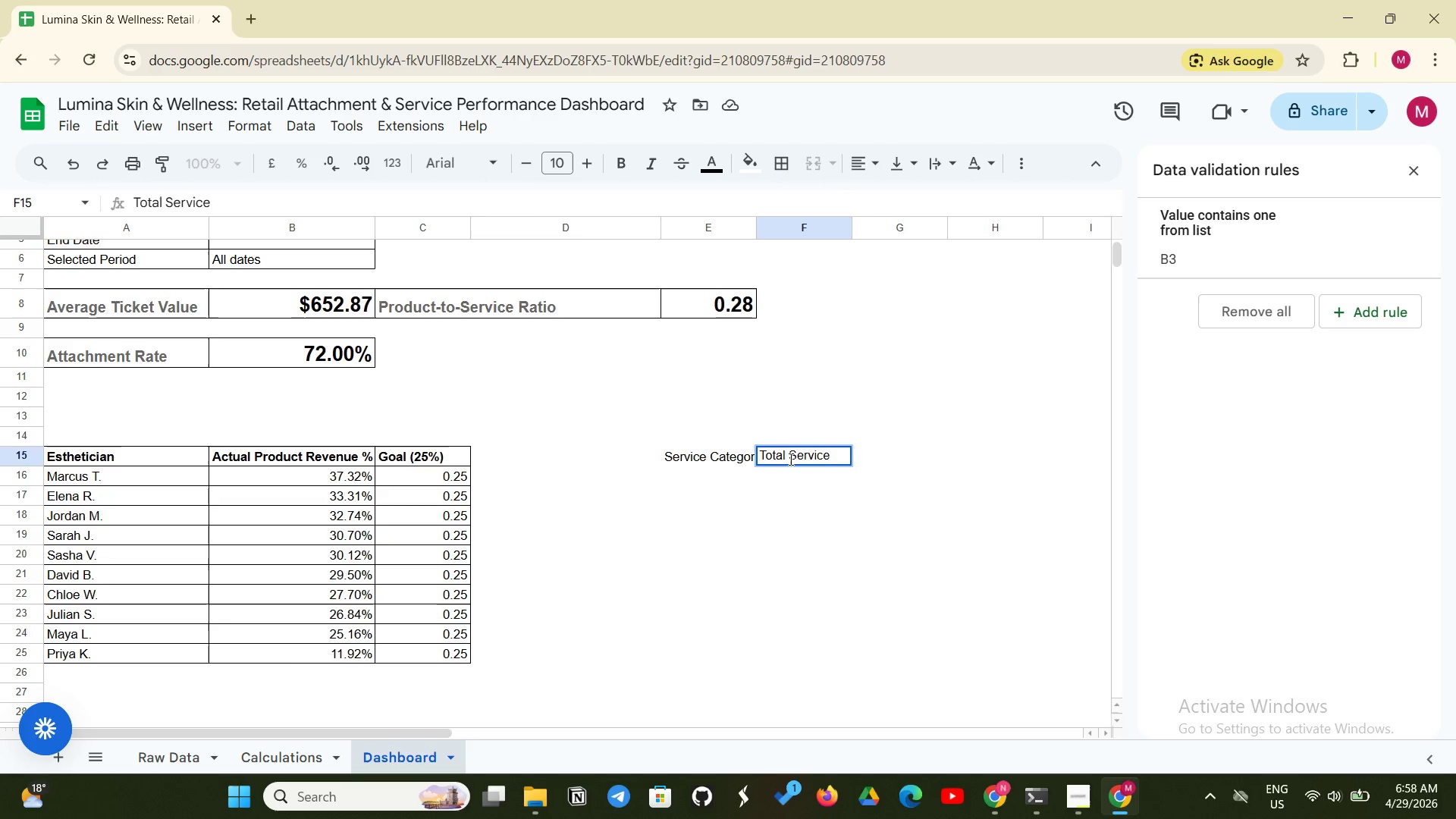 
key(Enter)
 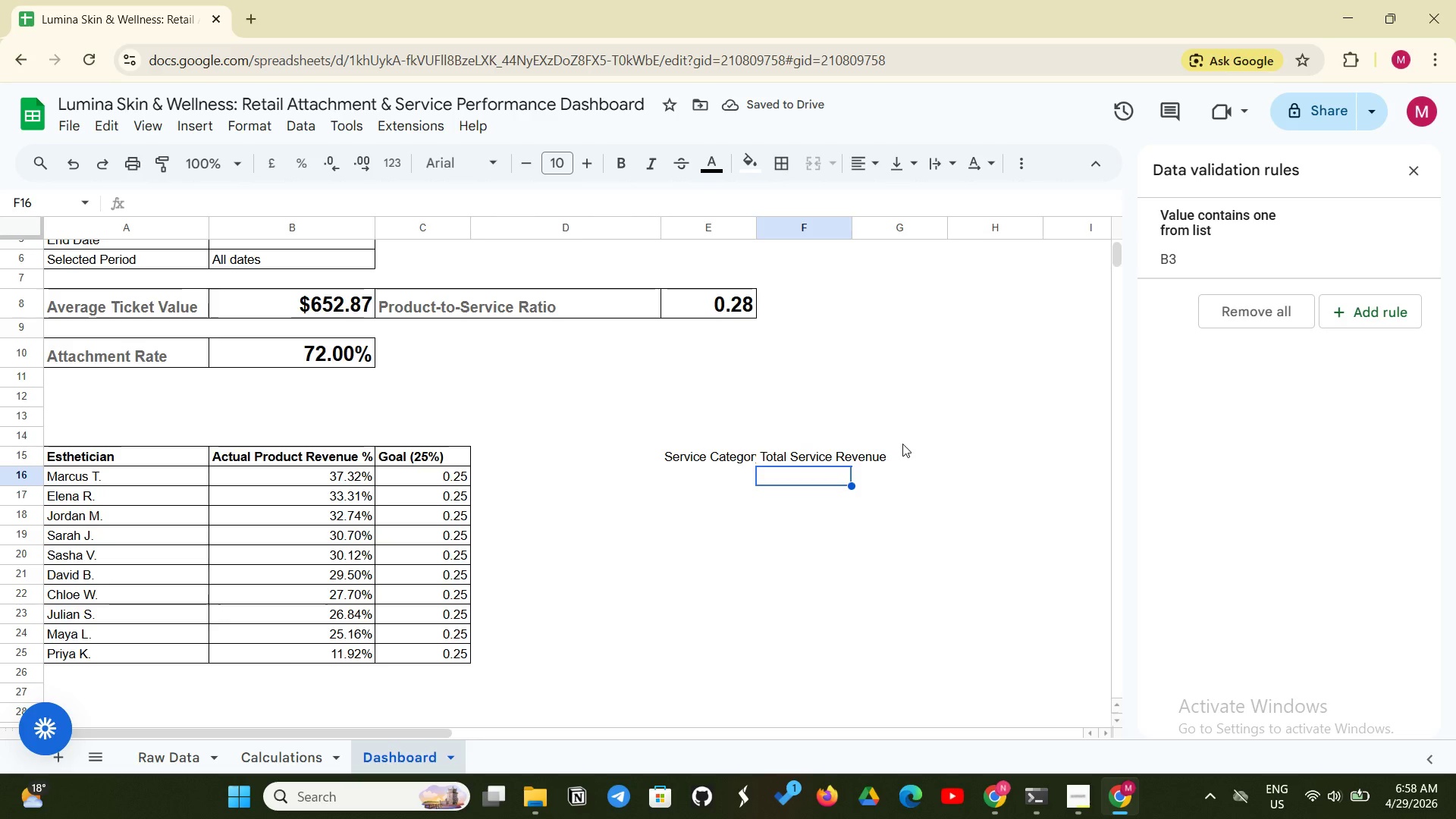 
left_click([916, 454])
 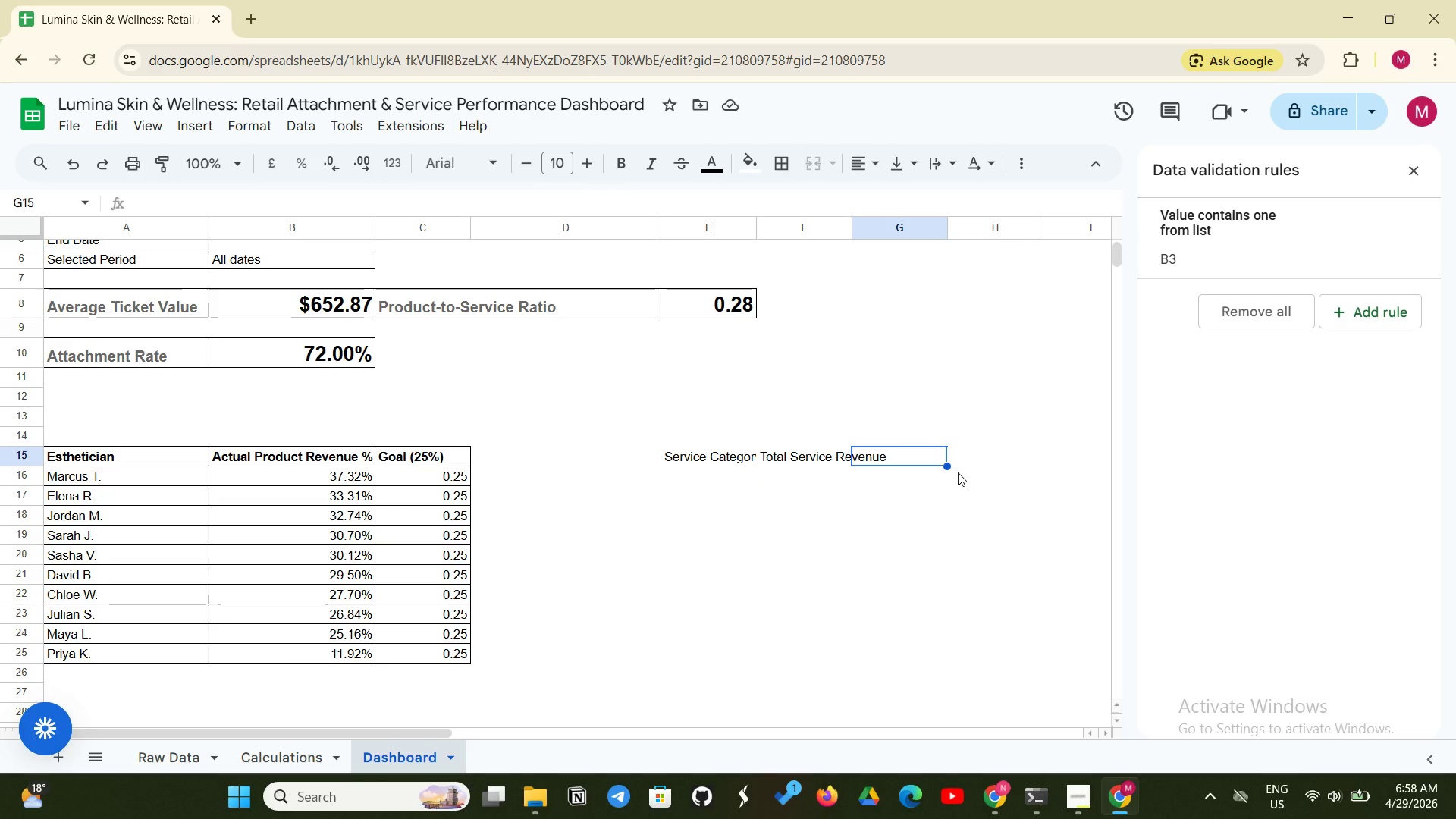 
type(Attachment Rate)
 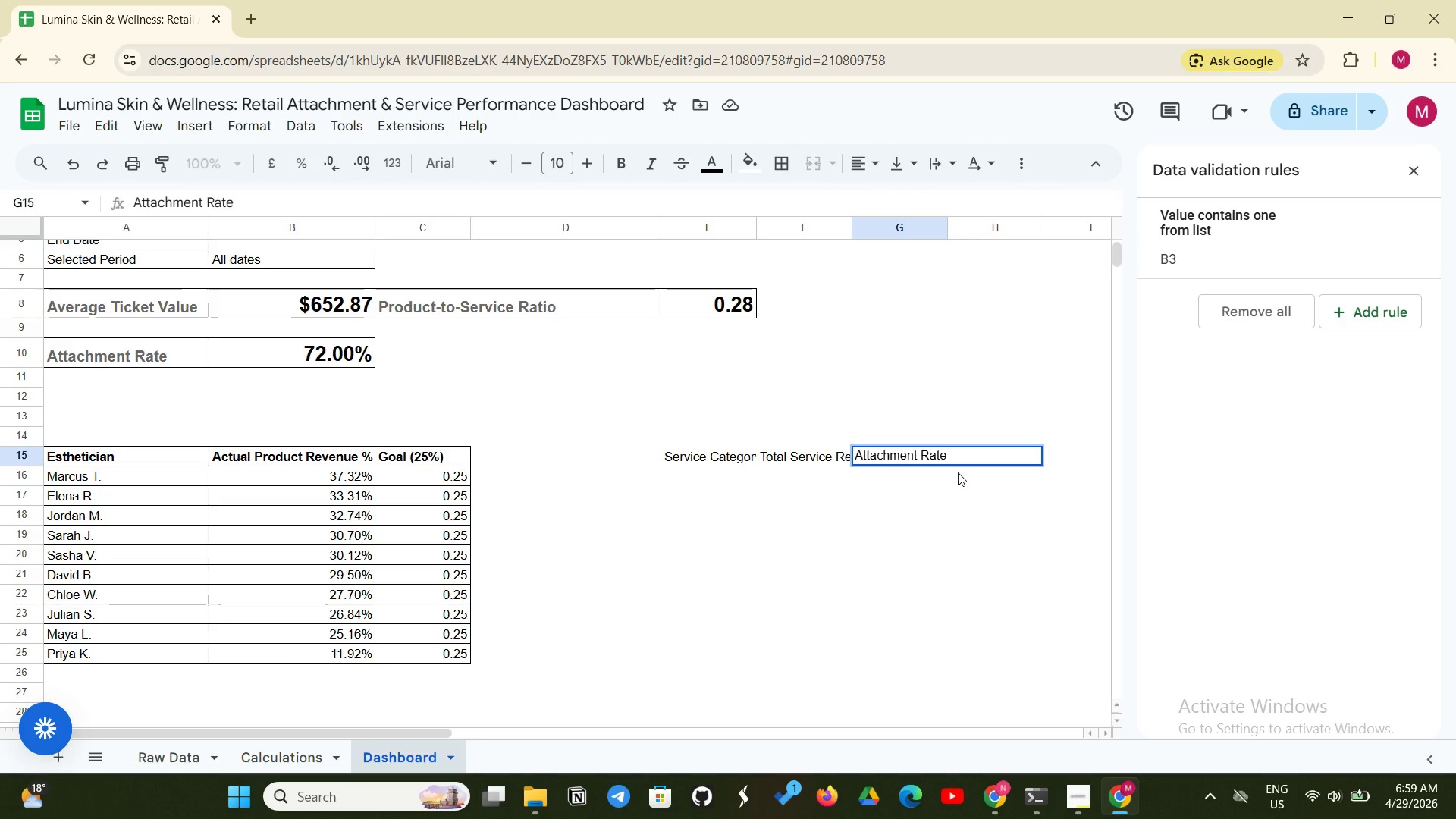 
key(Enter)
 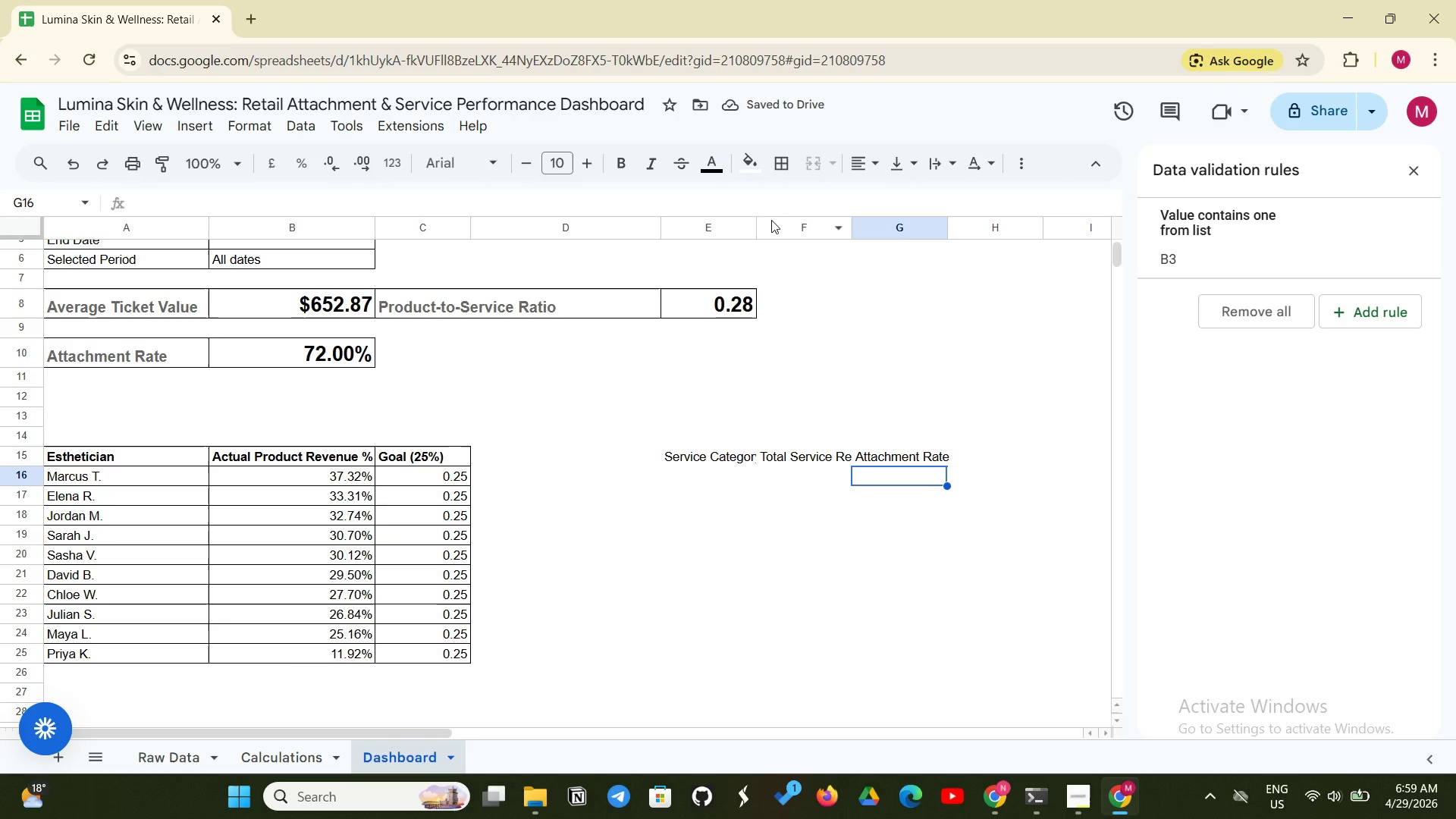 
wait(5.17)
 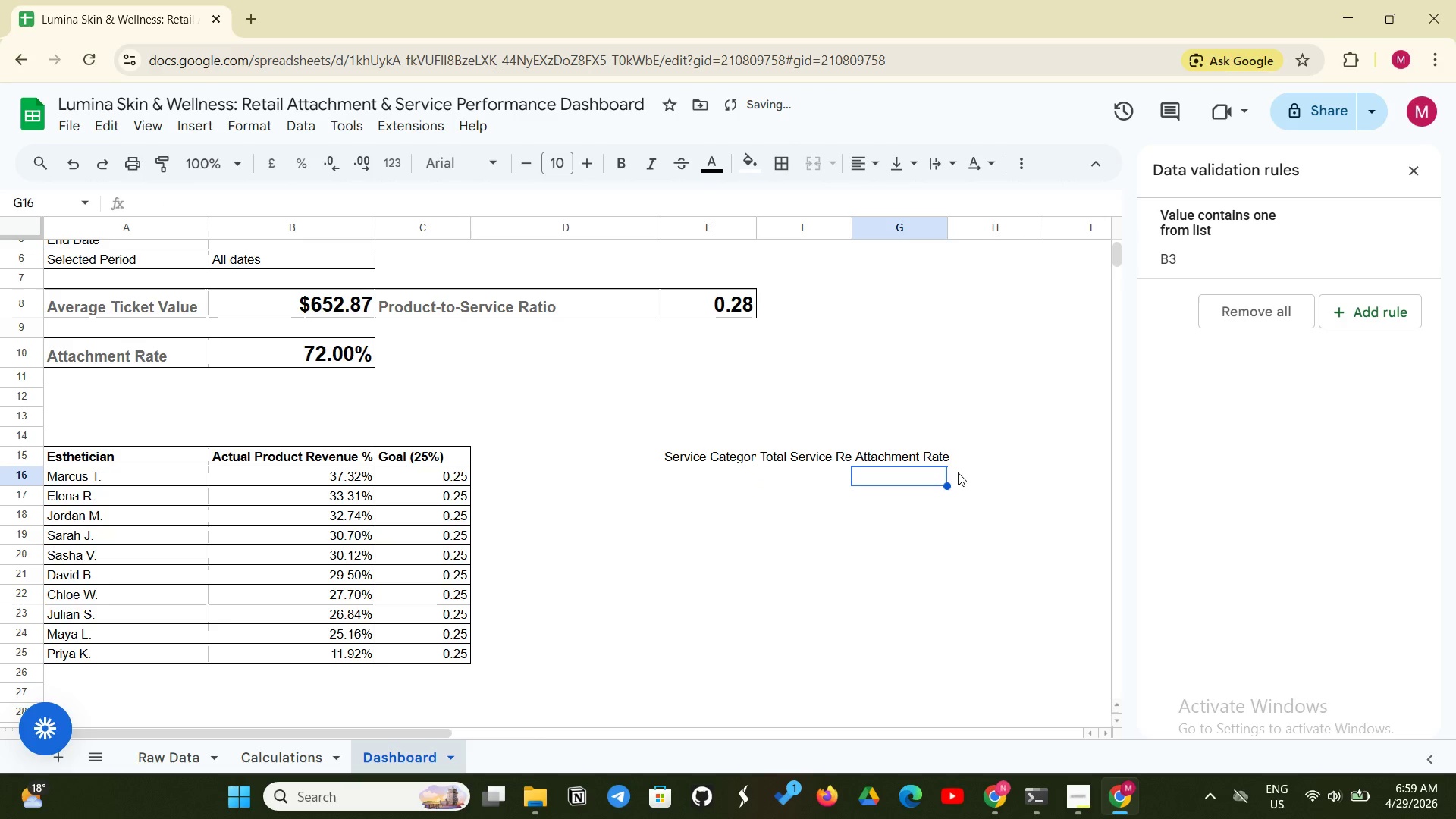 
left_click_drag(start_coordinate=[758, 226], to_coordinate=[800, 237])
 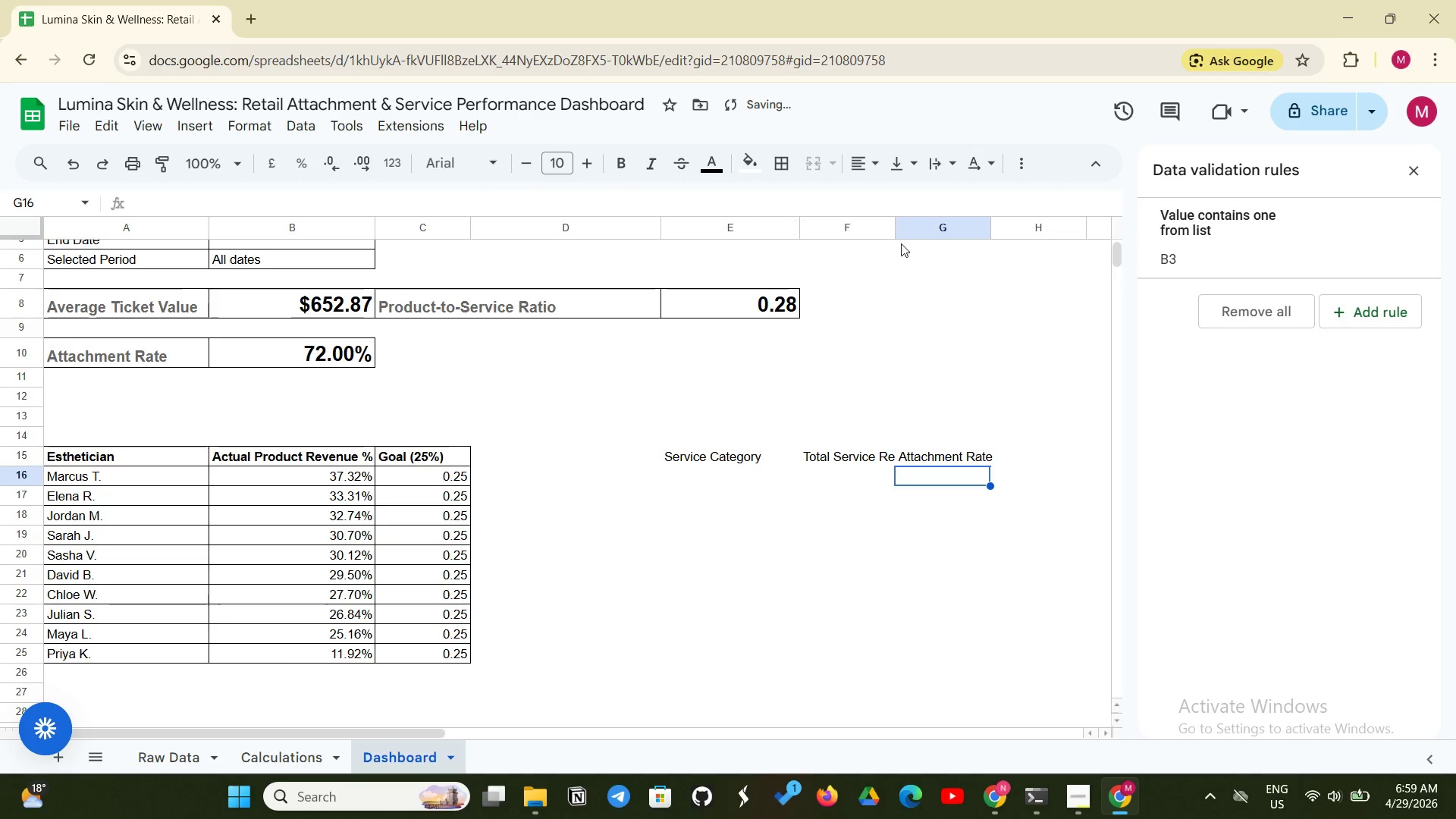 
left_click_drag(start_coordinate=[898, 229], to_coordinate=[917, 231])
 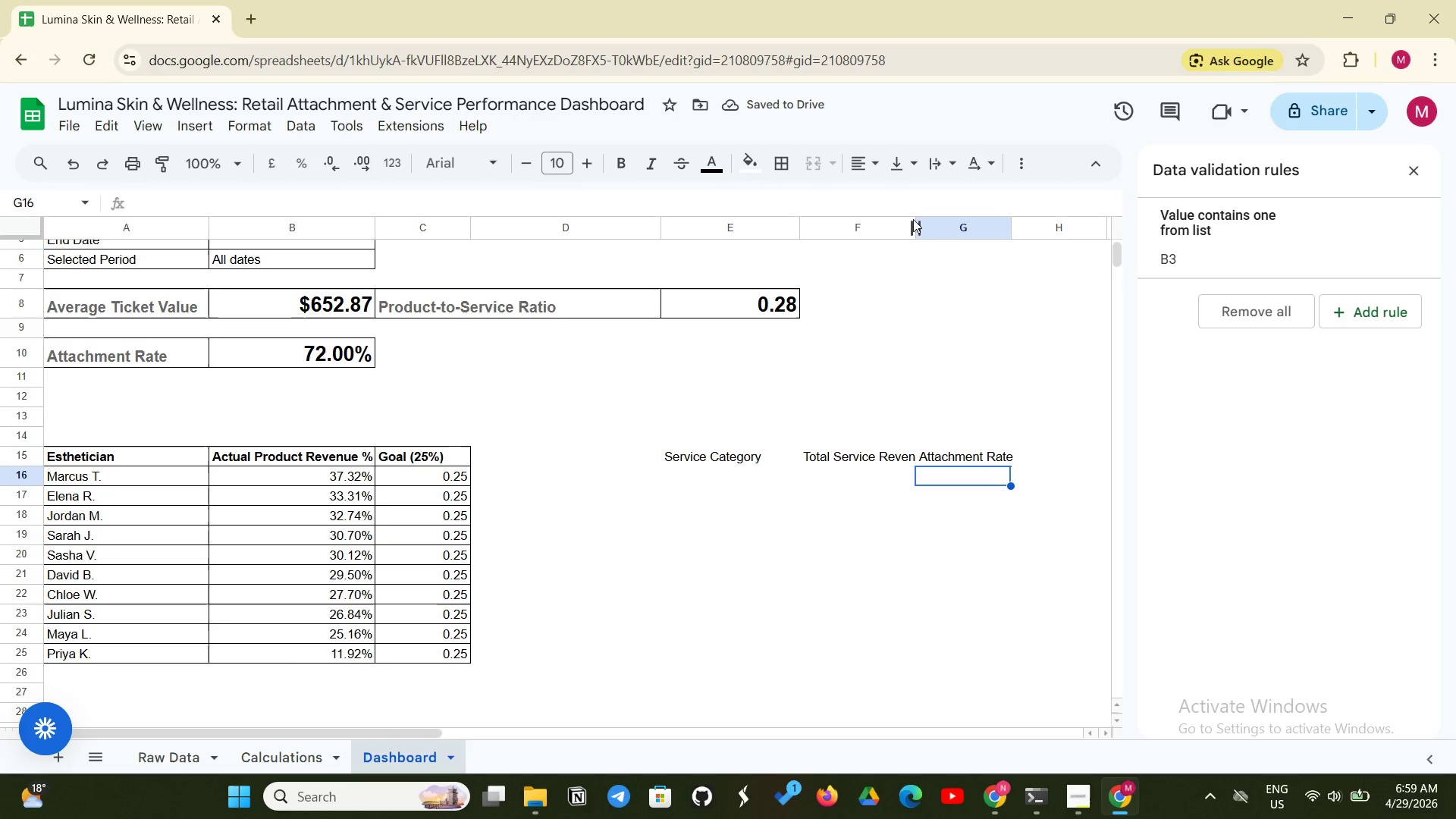 
wait(5.73)
 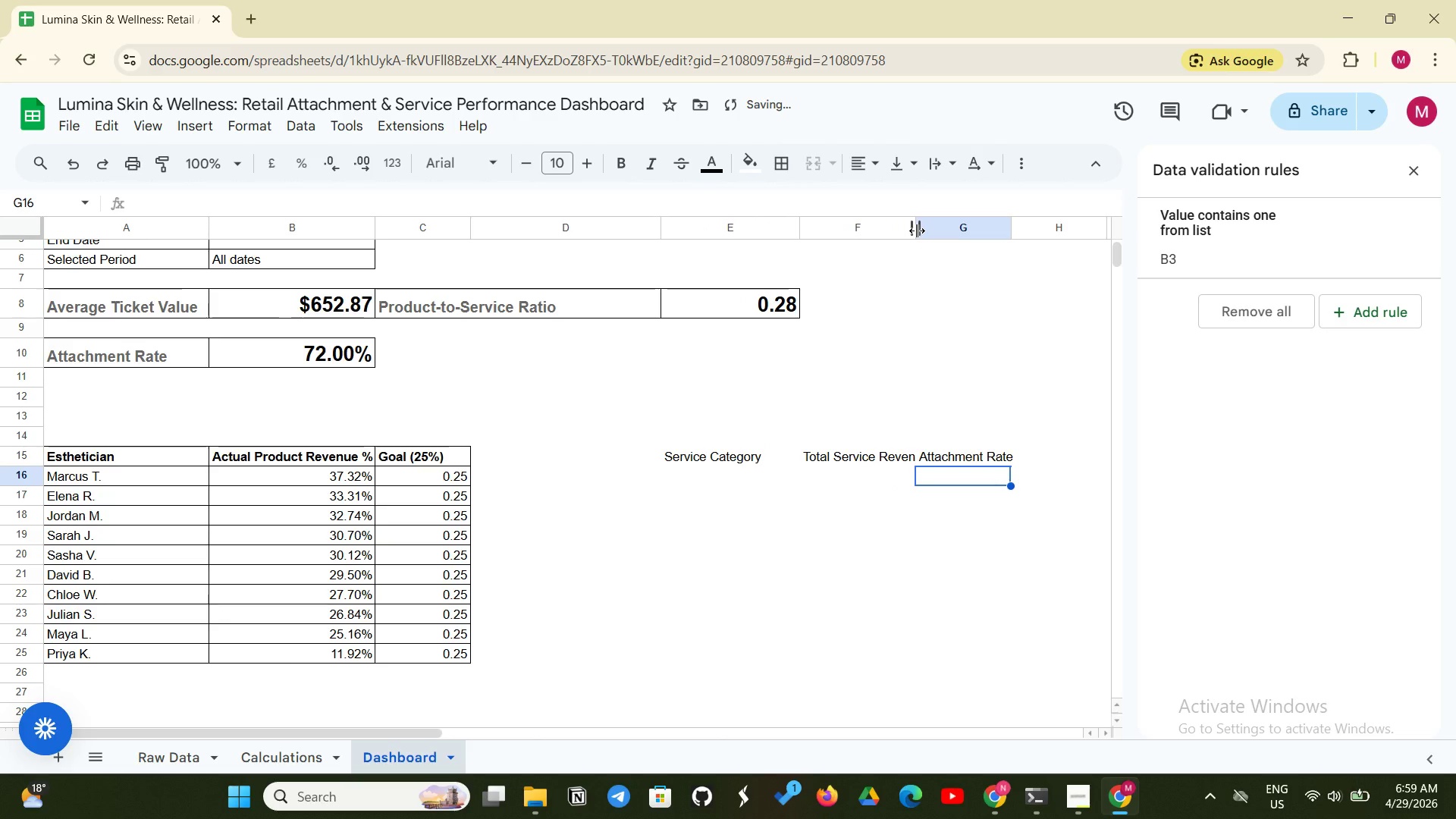 
left_click_drag(start_coordinate=[920, 220], to_coordinate=[927, 221])
 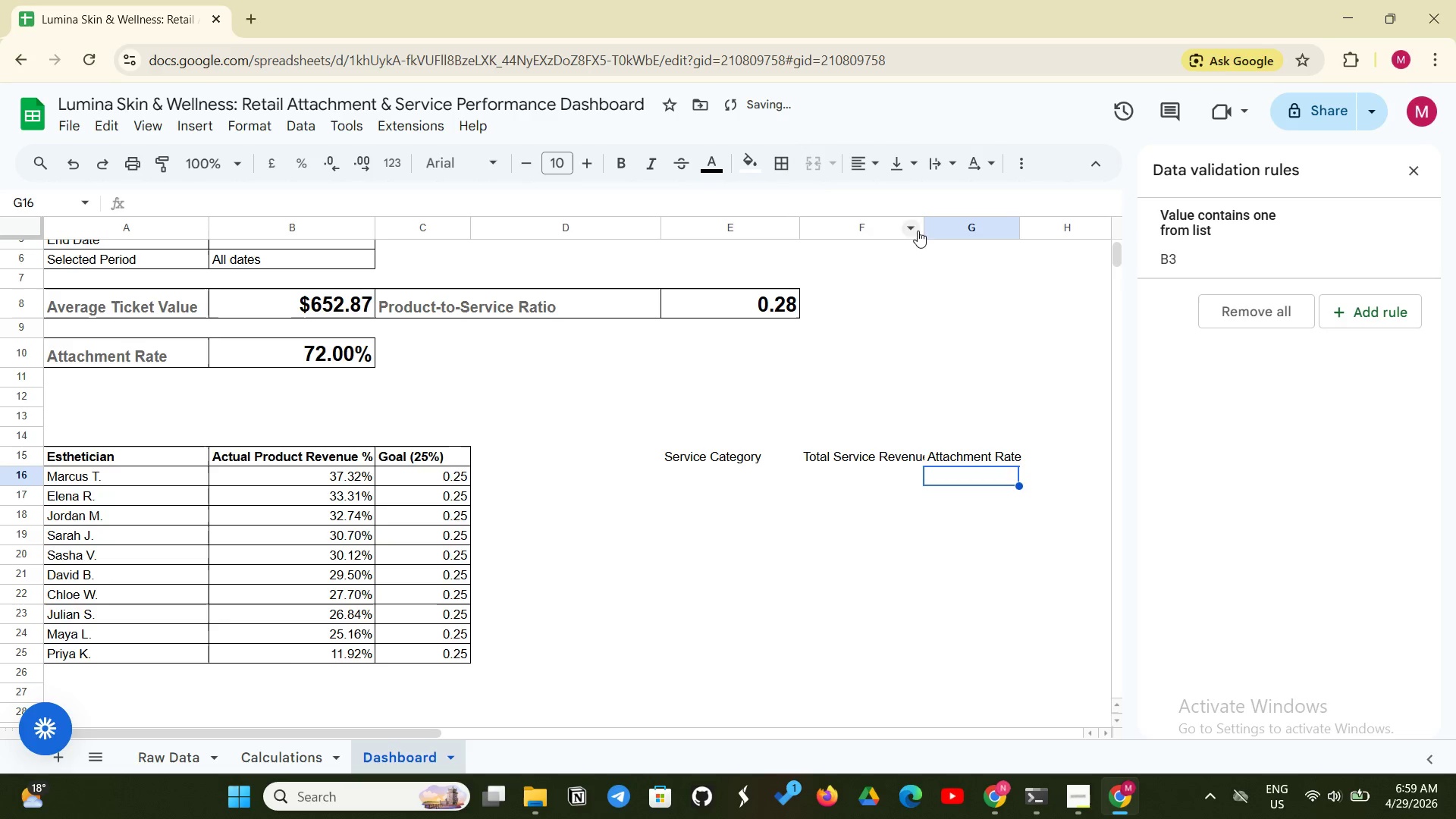 
left_click_drag(start_coordinate=[927, 231], to_coordinate=[941, 234])
 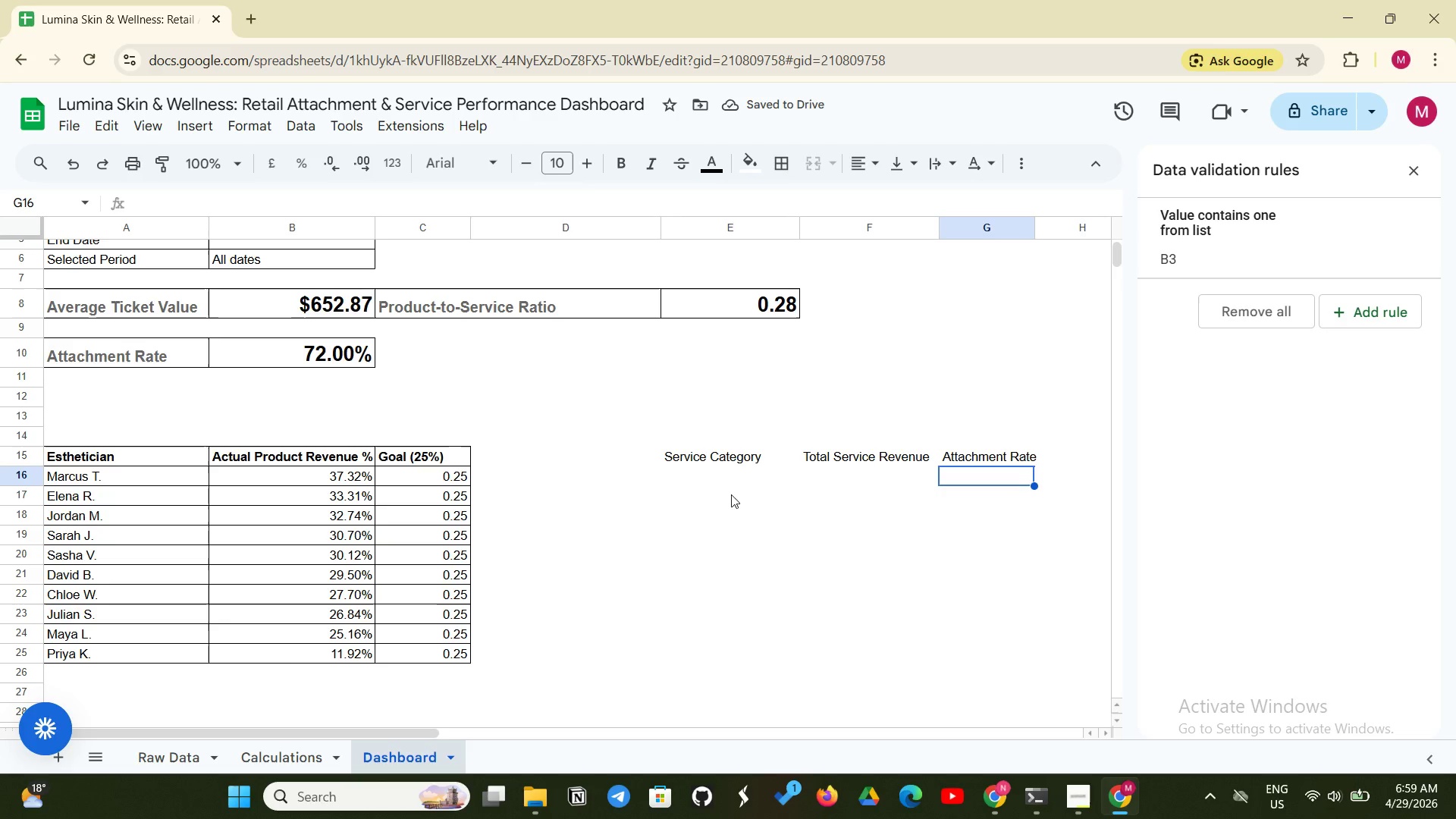 
left_click([706, 482])
 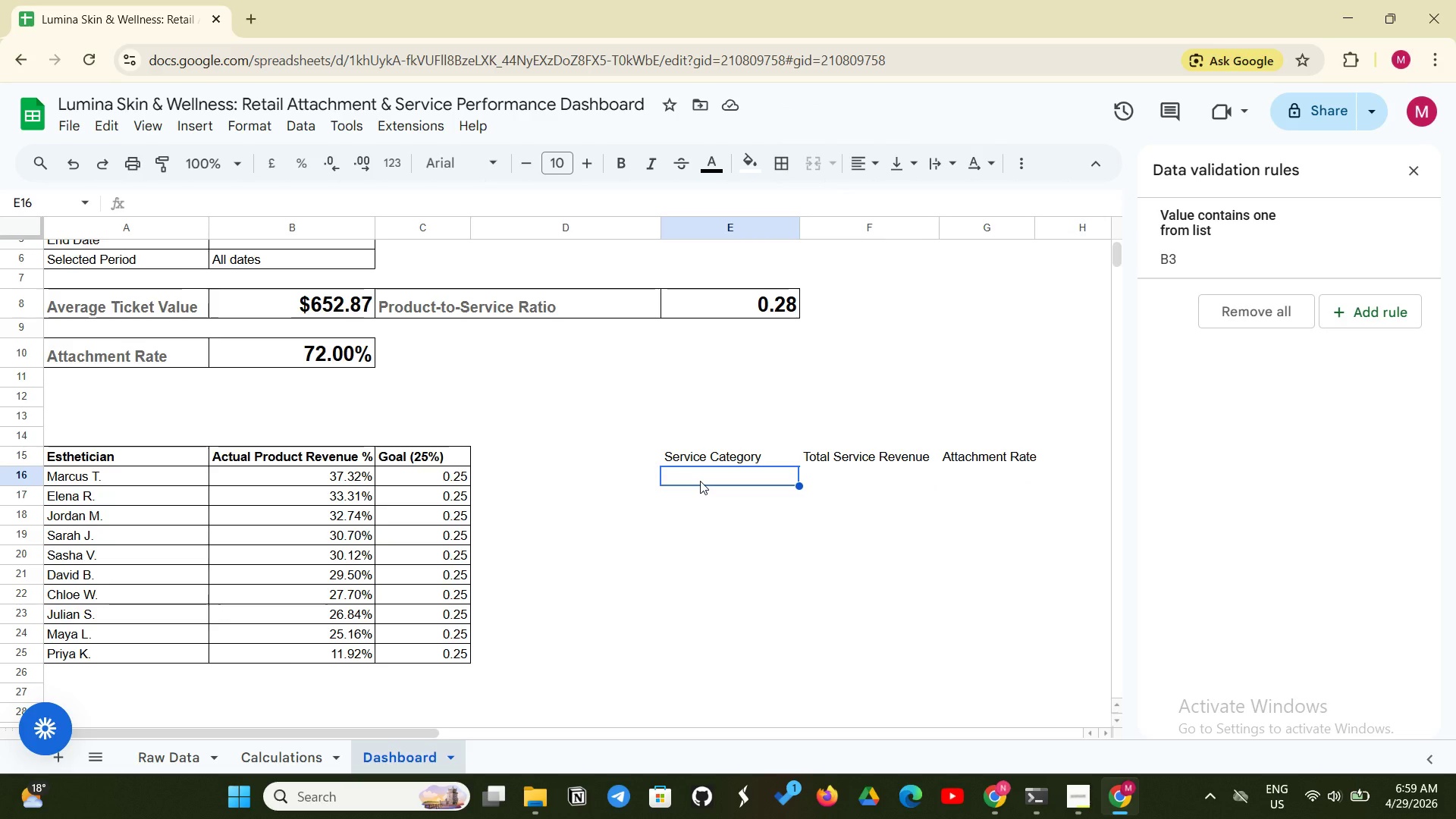 
type(='Calculations'!H2:H)
 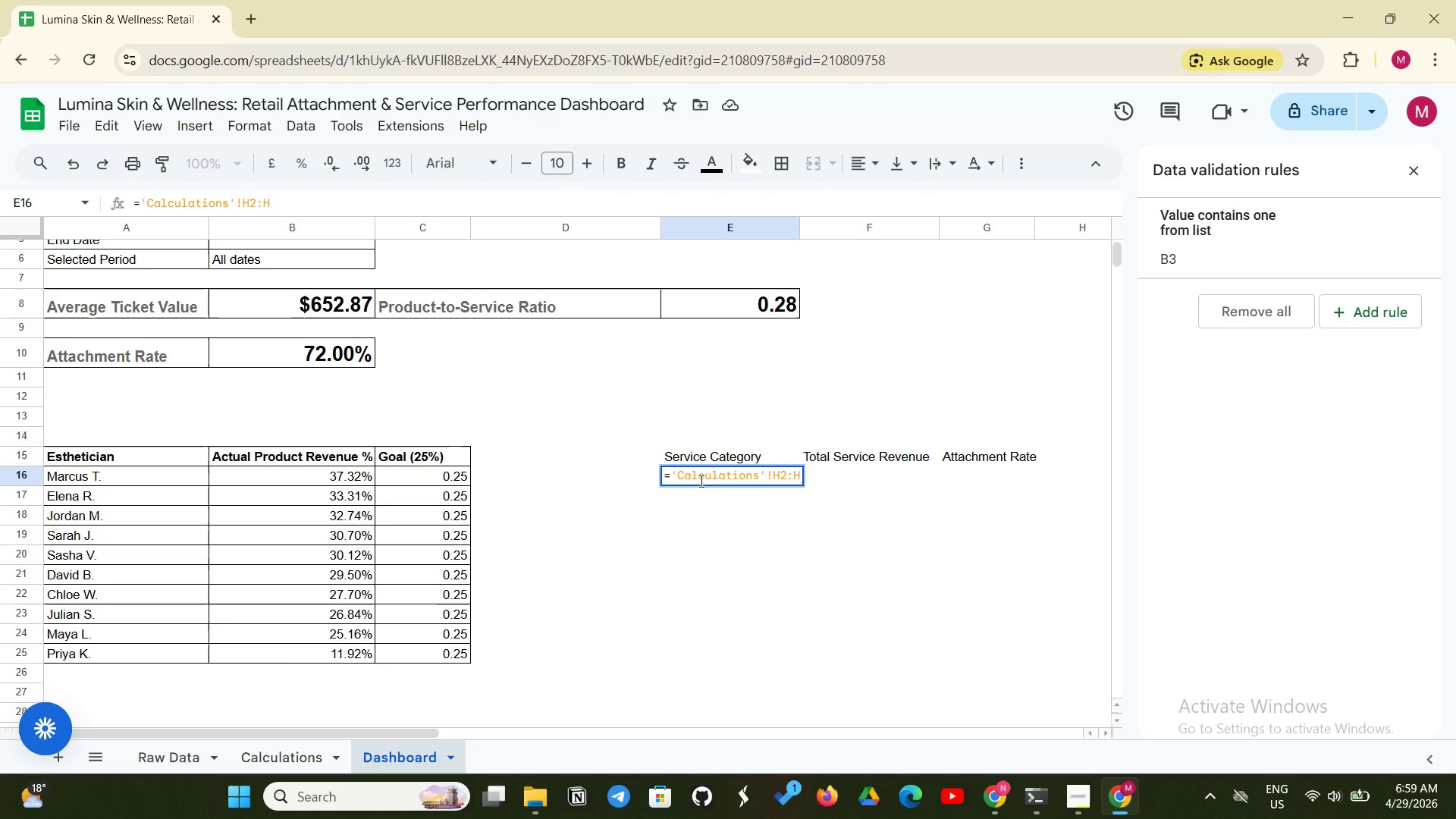 
key(Enter)
 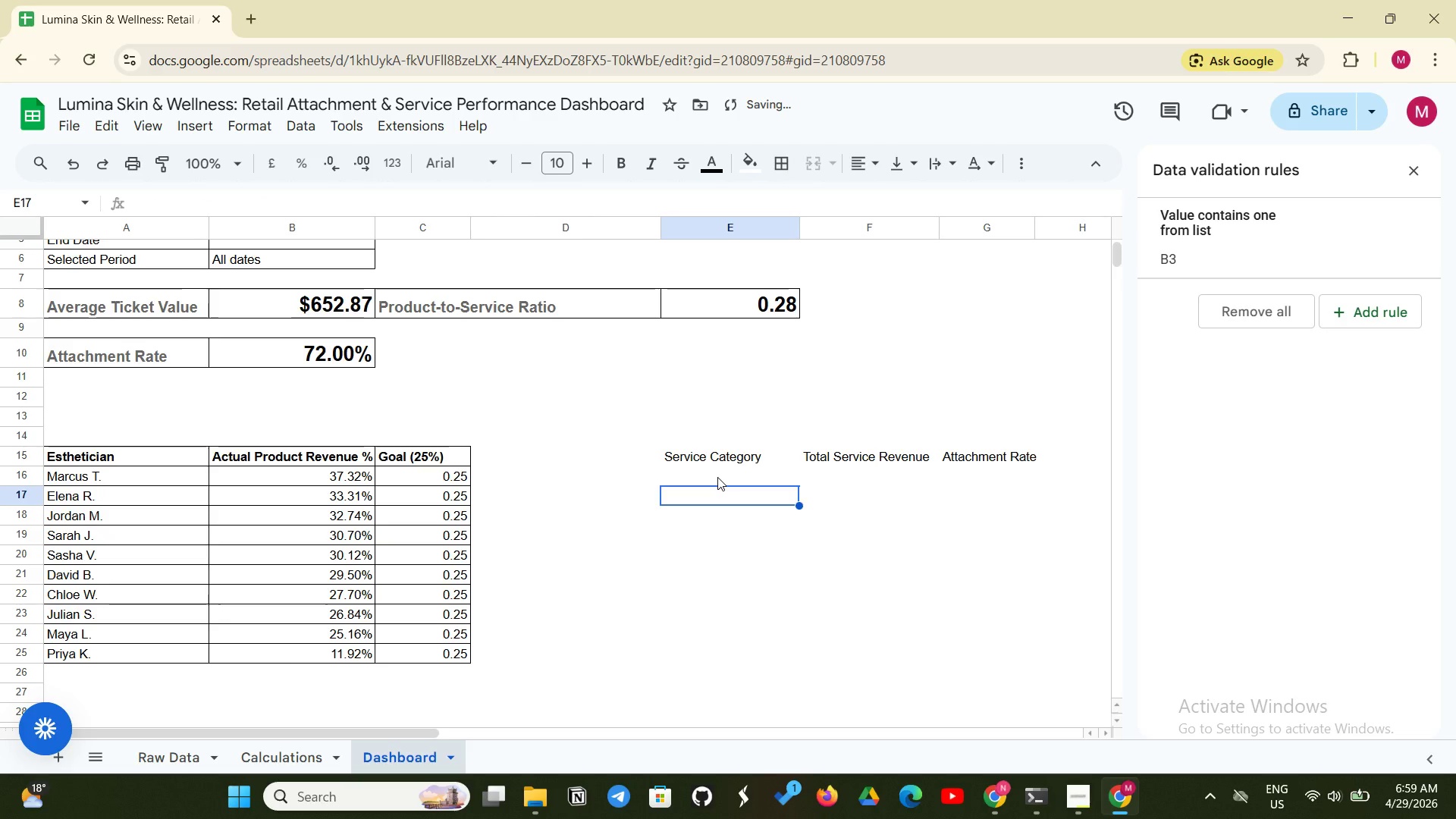 
left_click([717, 477])
 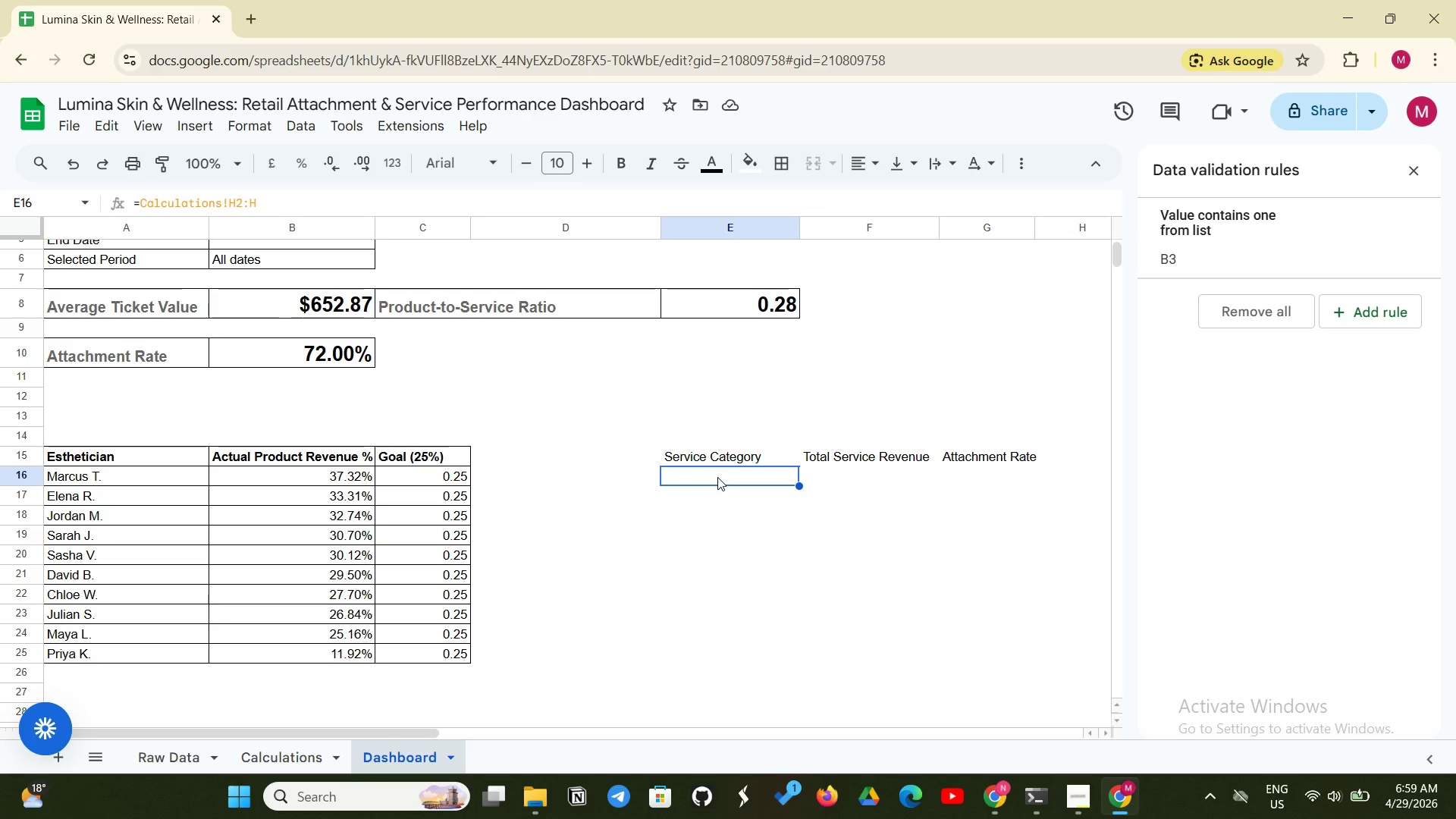 
wait(10.0)
 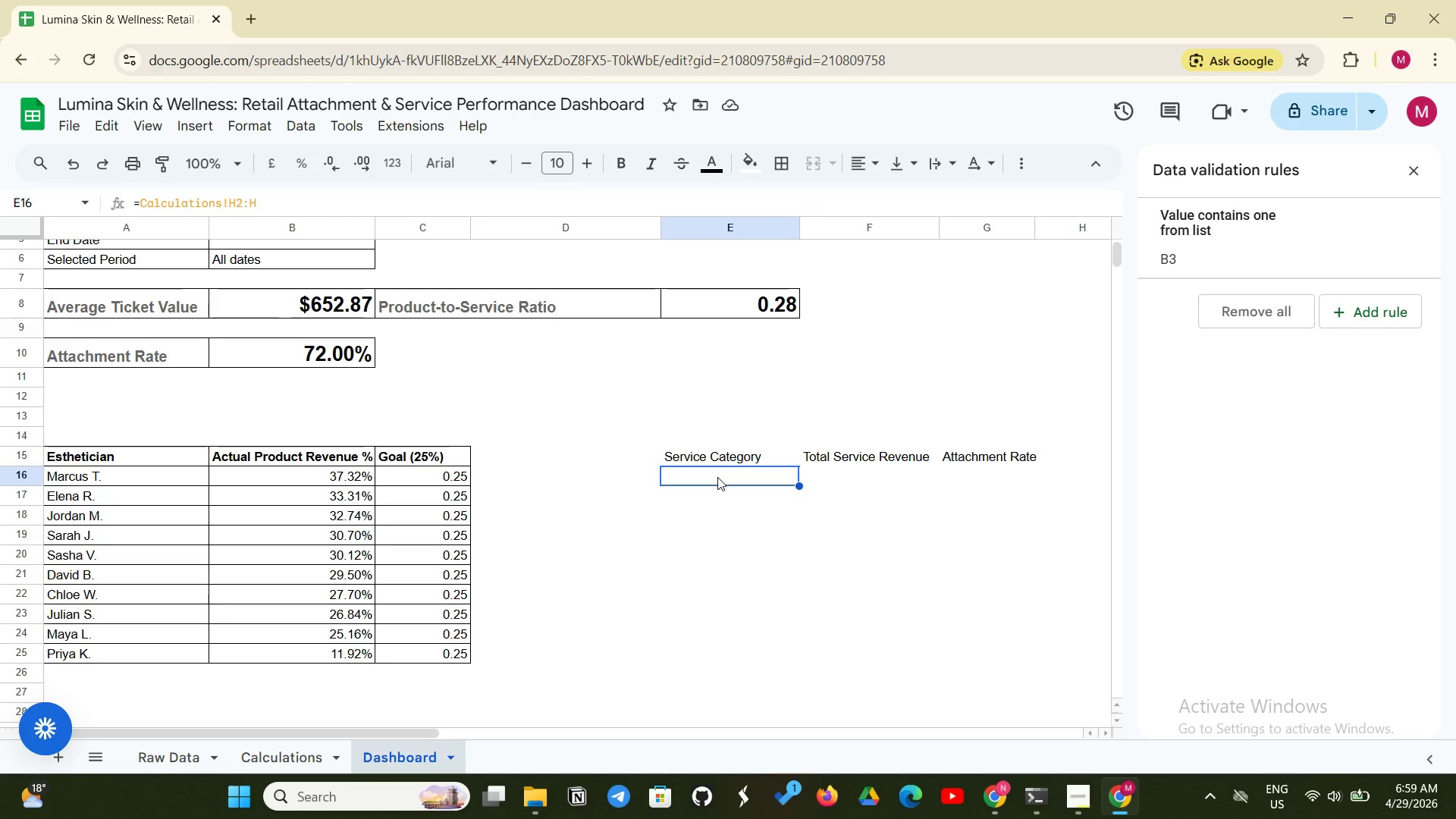 
type(='Calcula)
 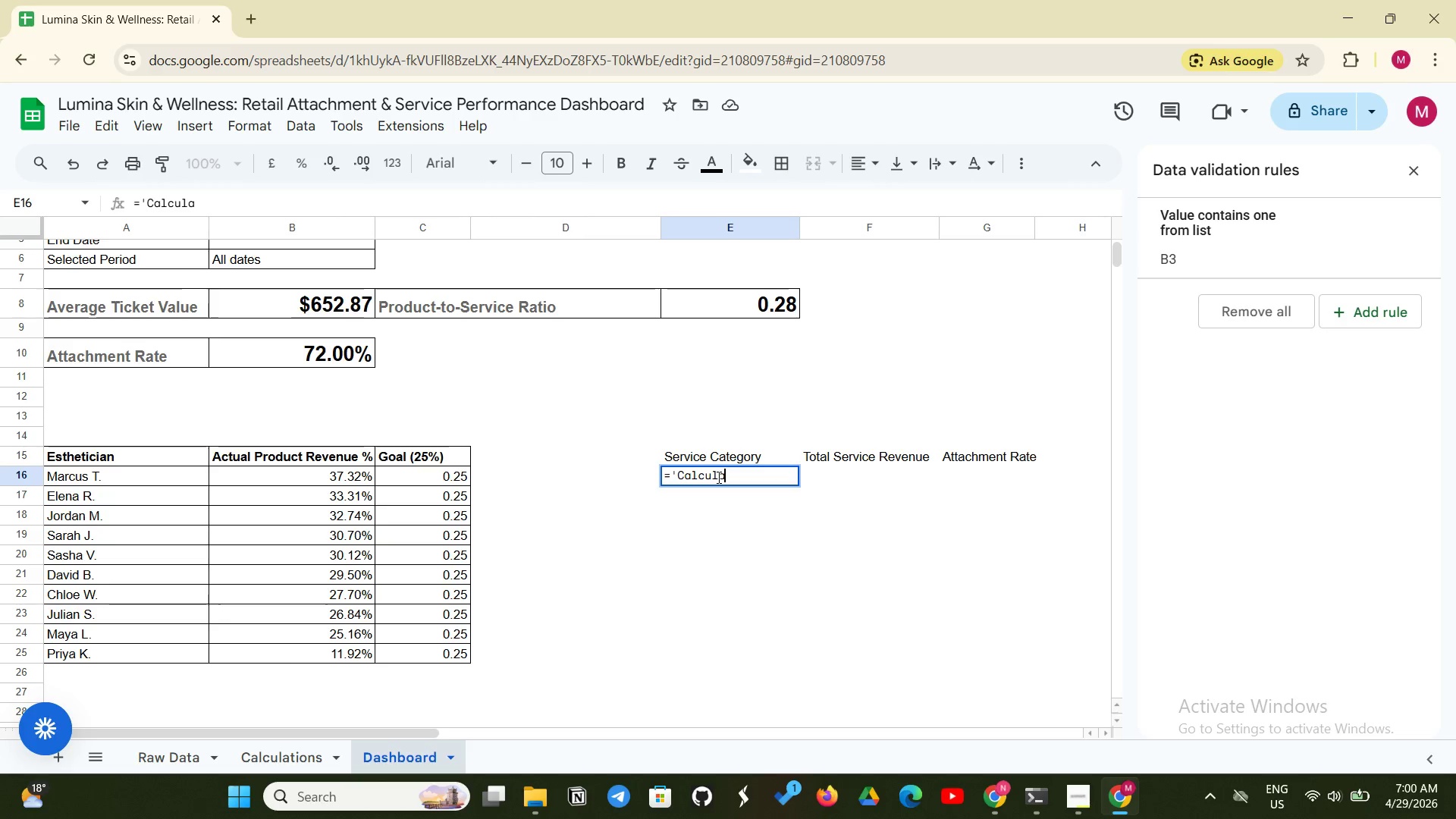 
type(tions'!H2:H)
 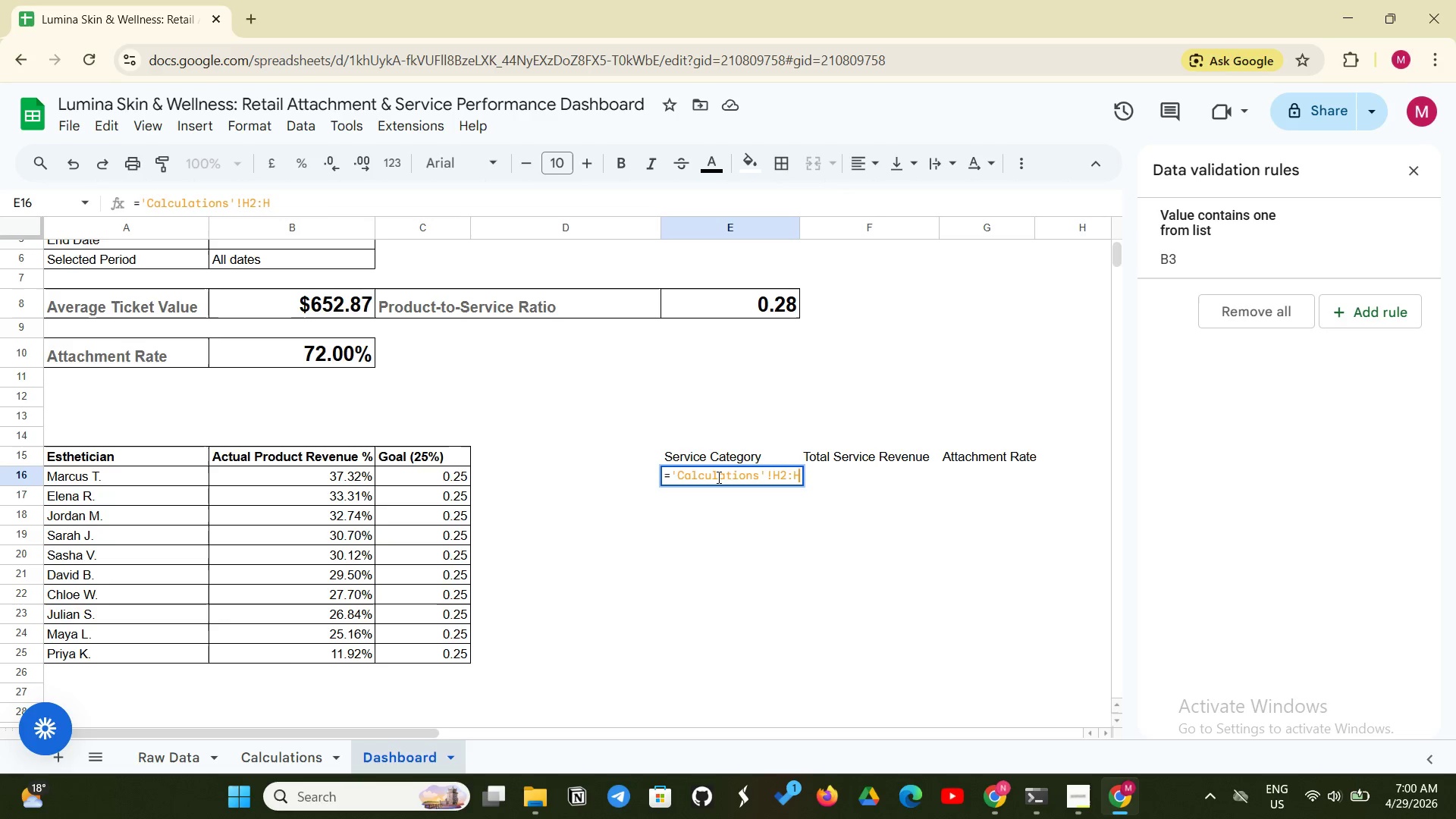 
key(Enter)
 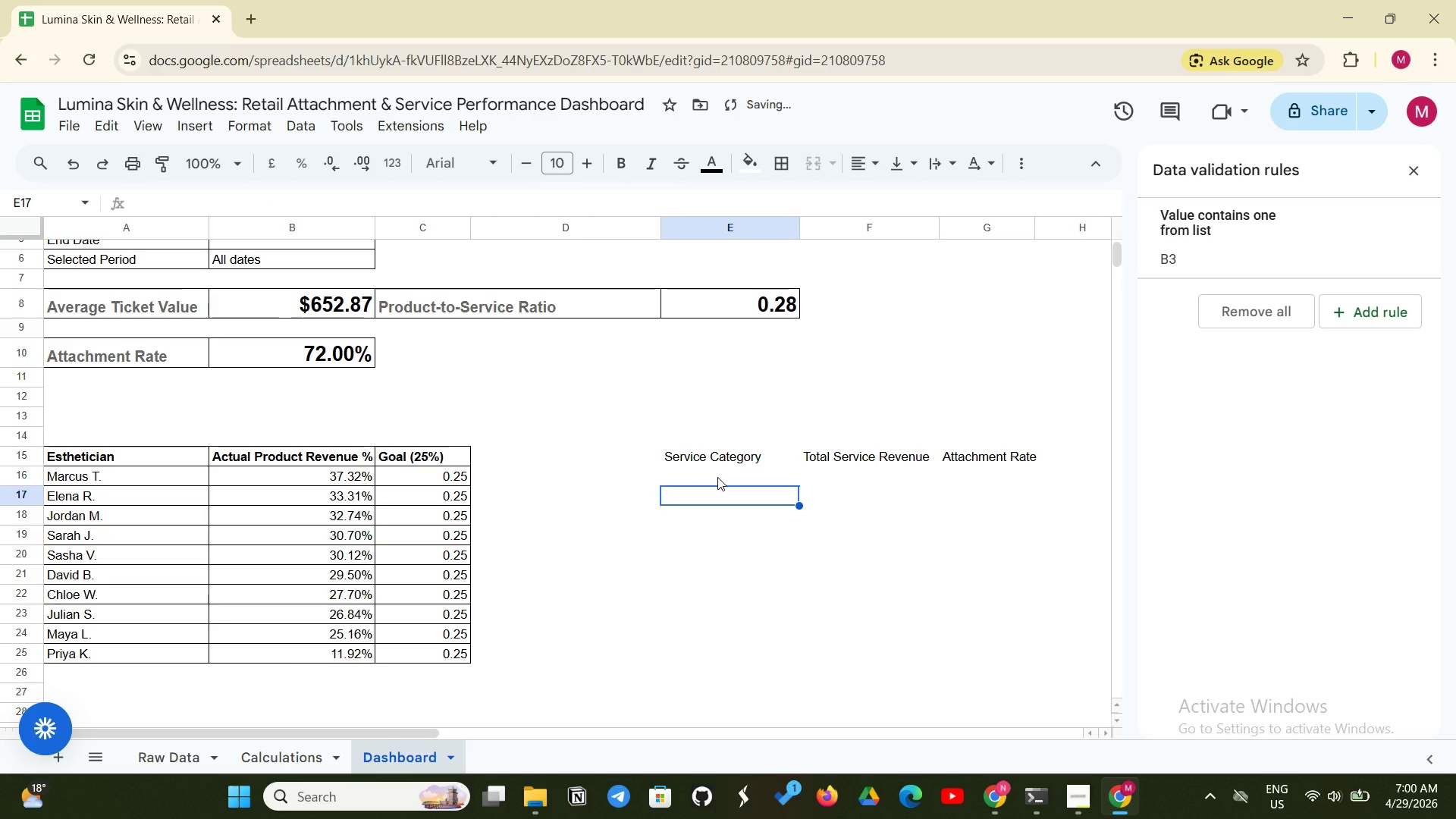 
left_click([717, 475])
 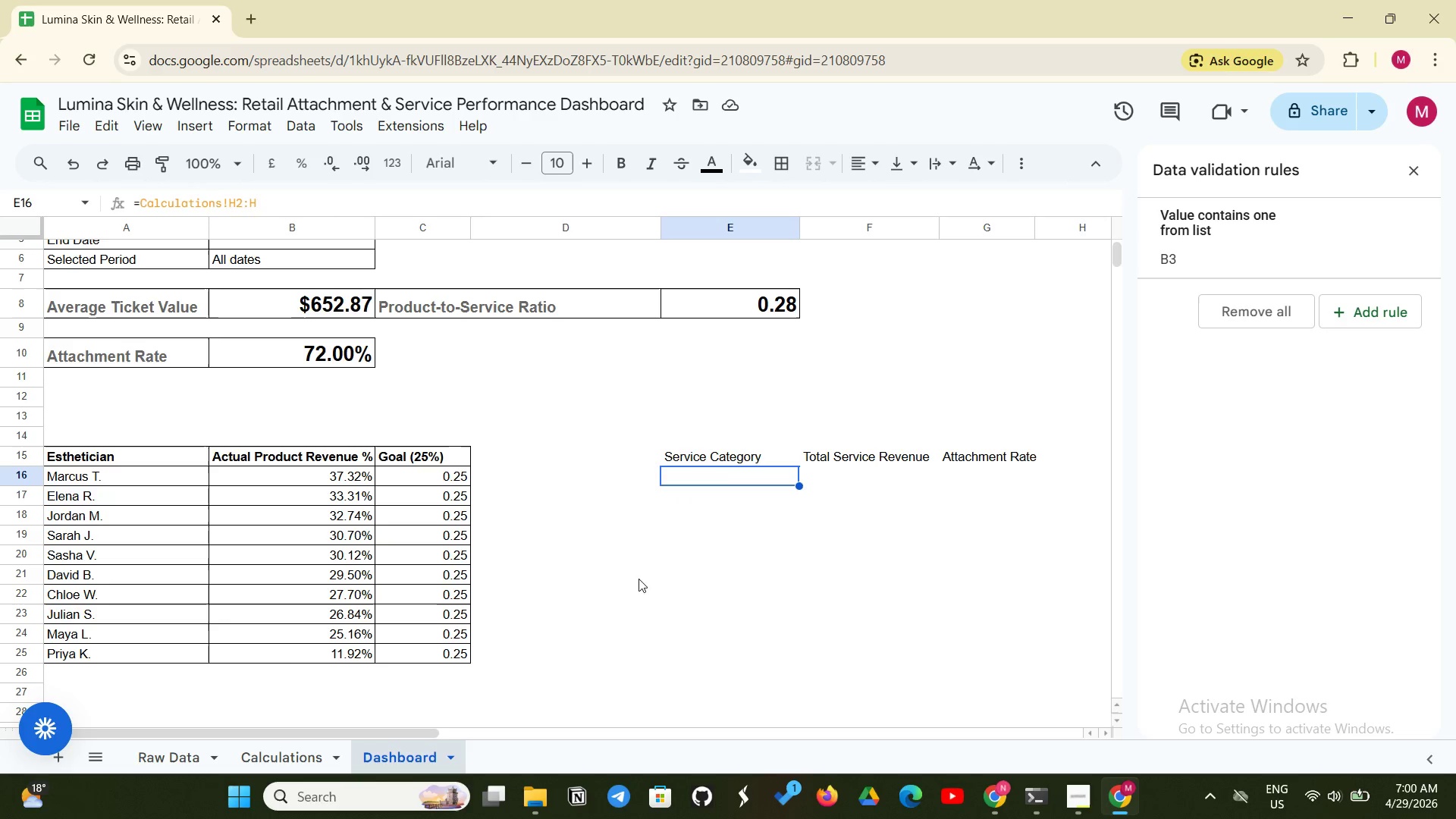 
left_click([278, 750])
 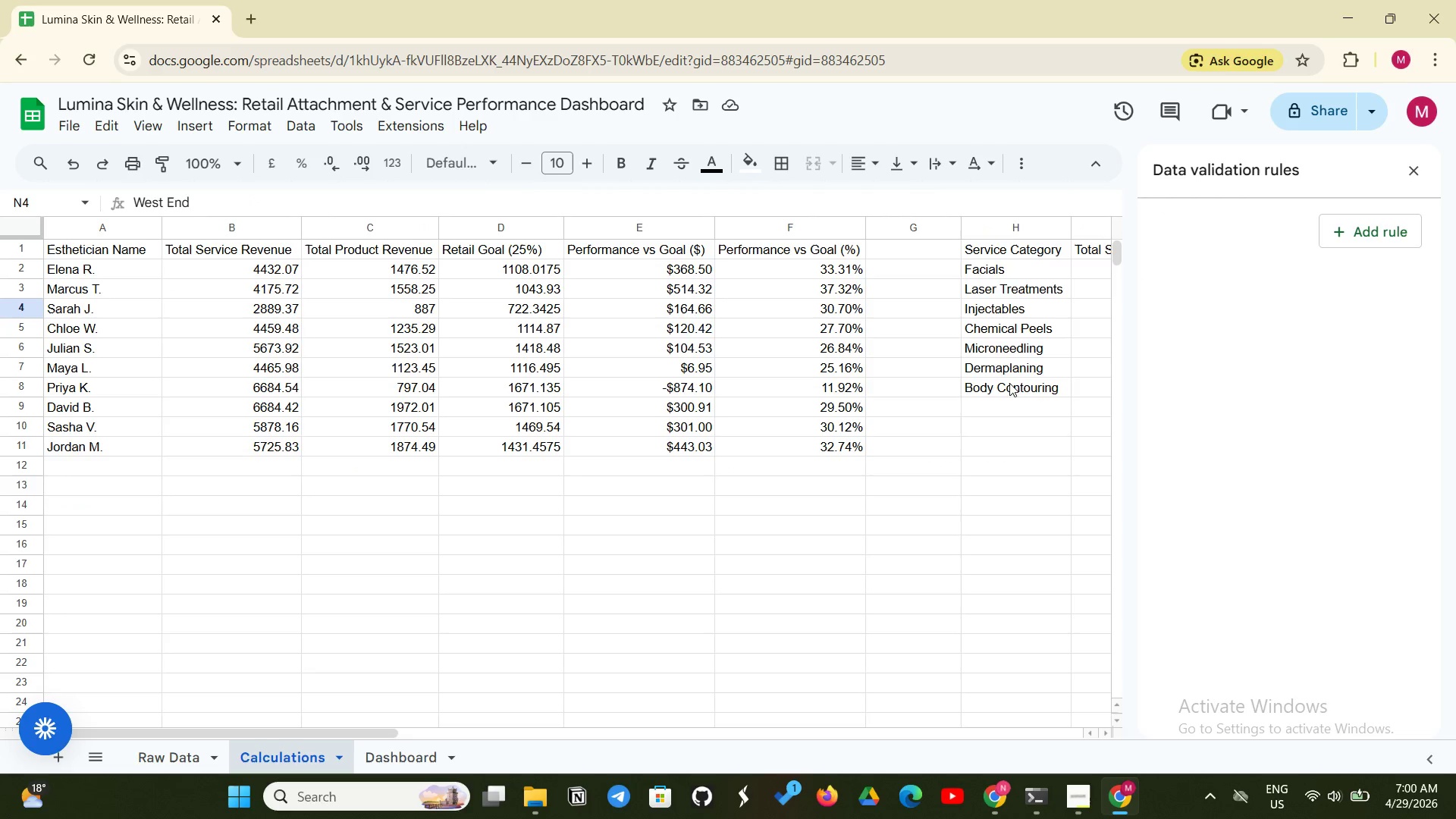 
left_click([986, 265])
 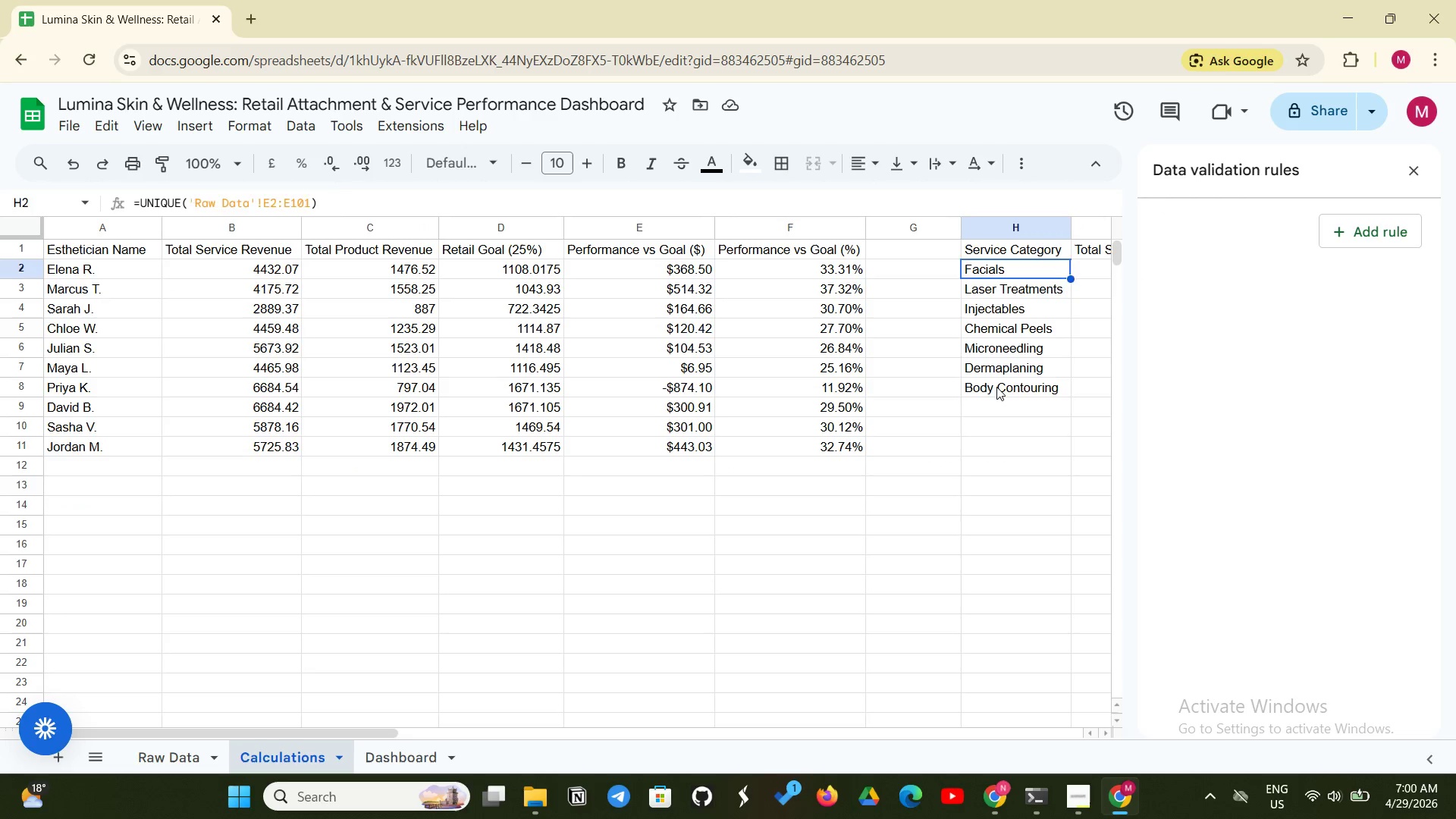 
left_click([996, 387])
 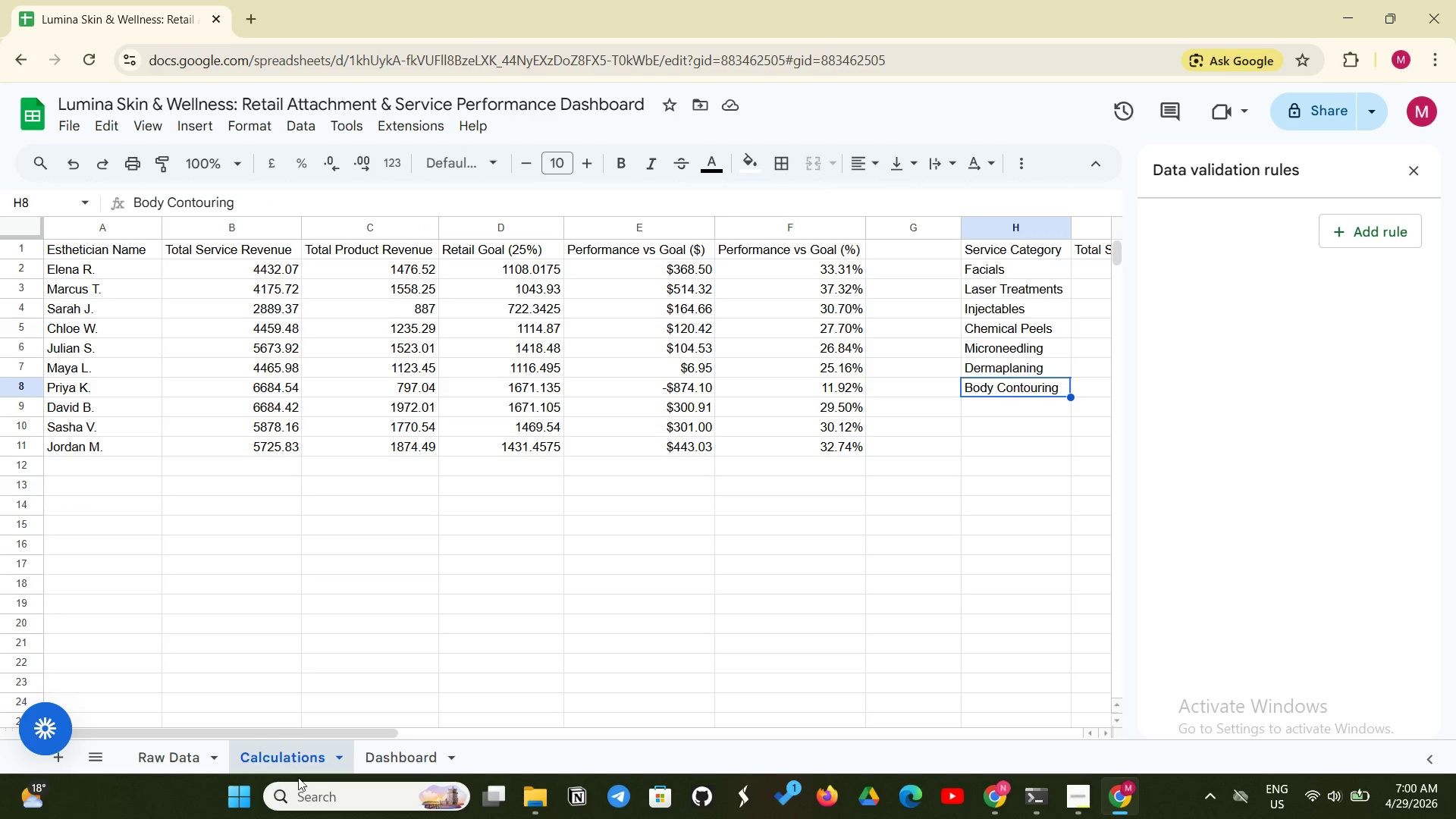 
left_click([386, 766])
 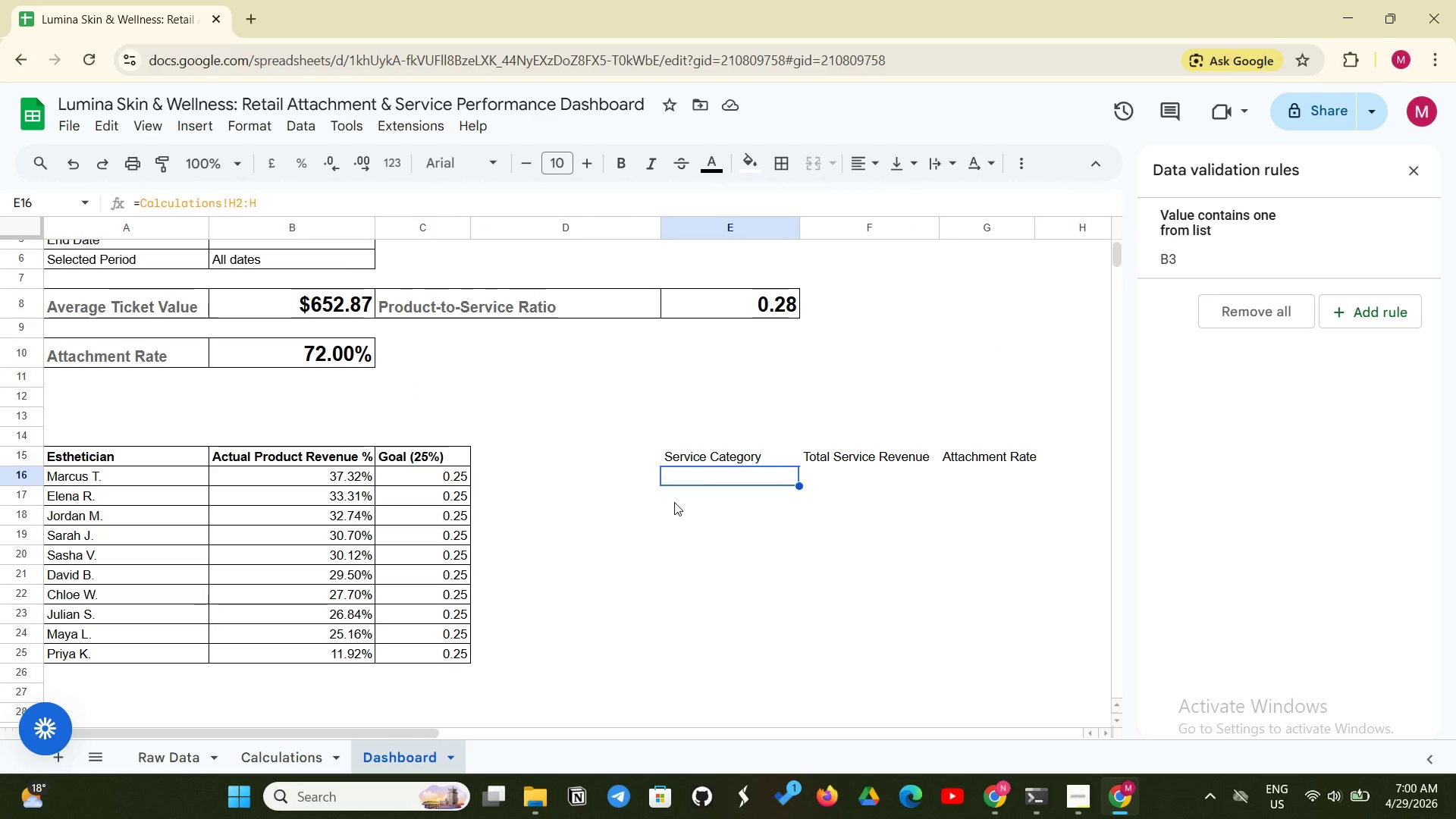 
left_click([709, 469])
 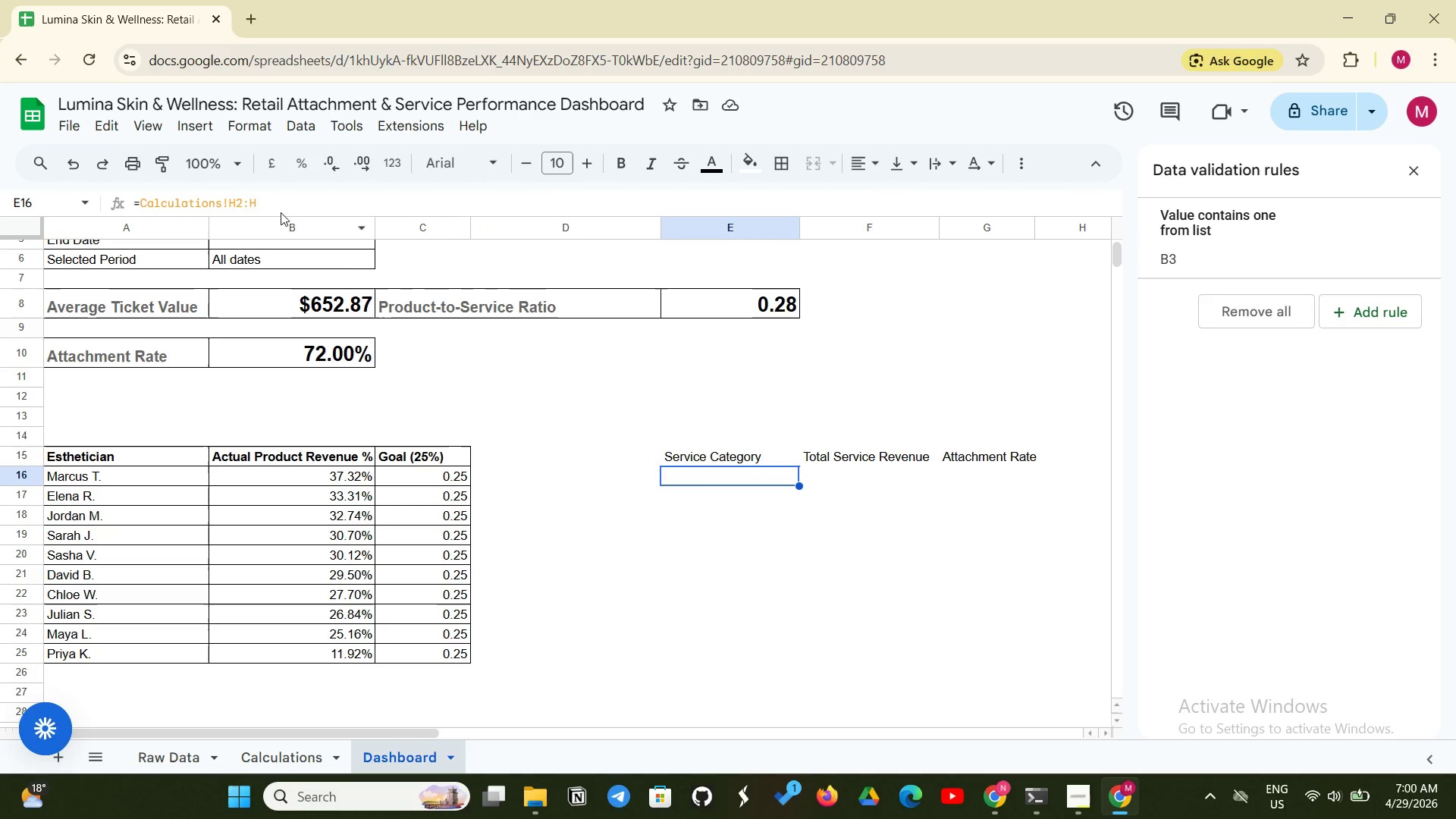 
left_click([270, 202])
 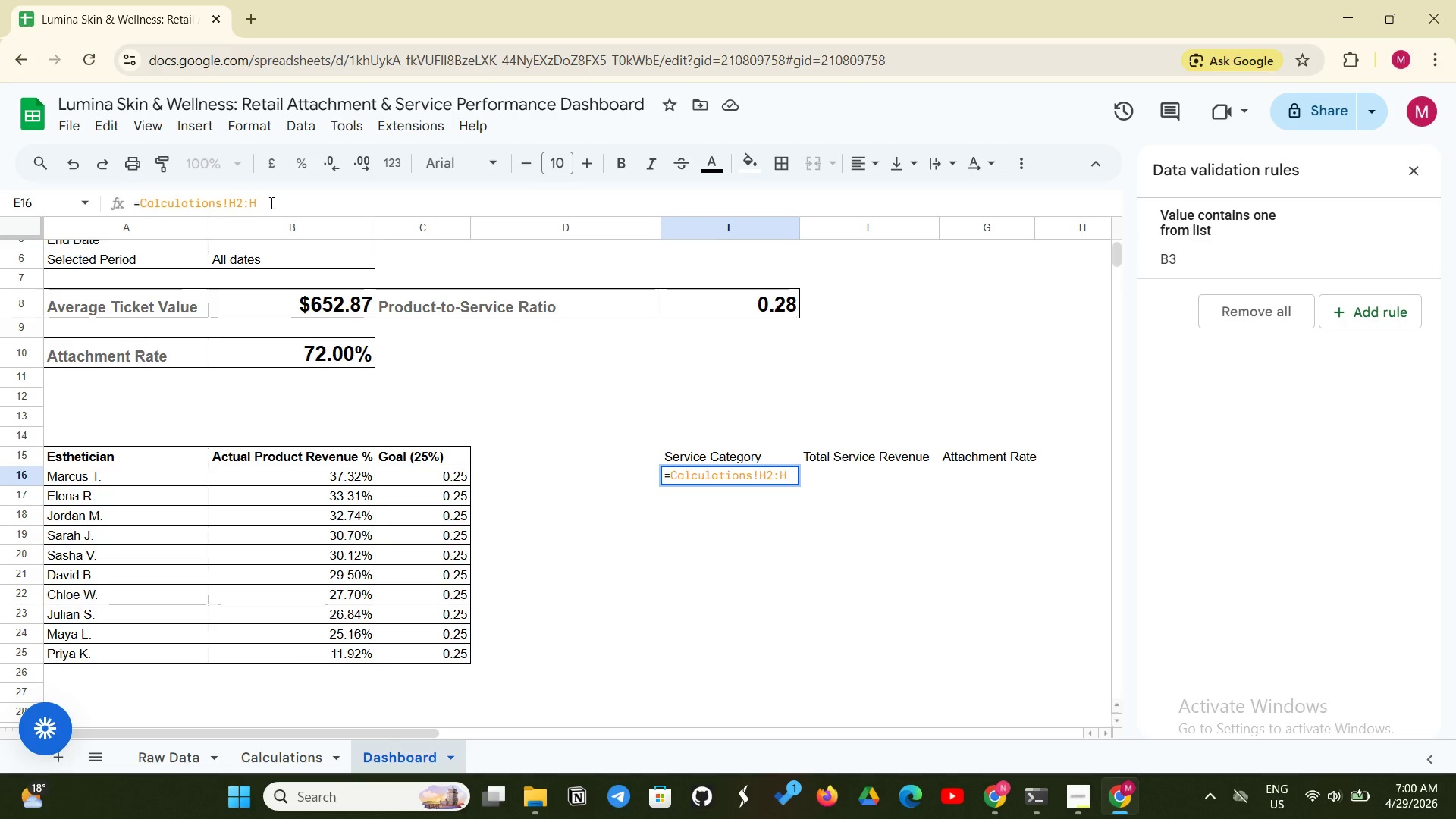 
key(8)
 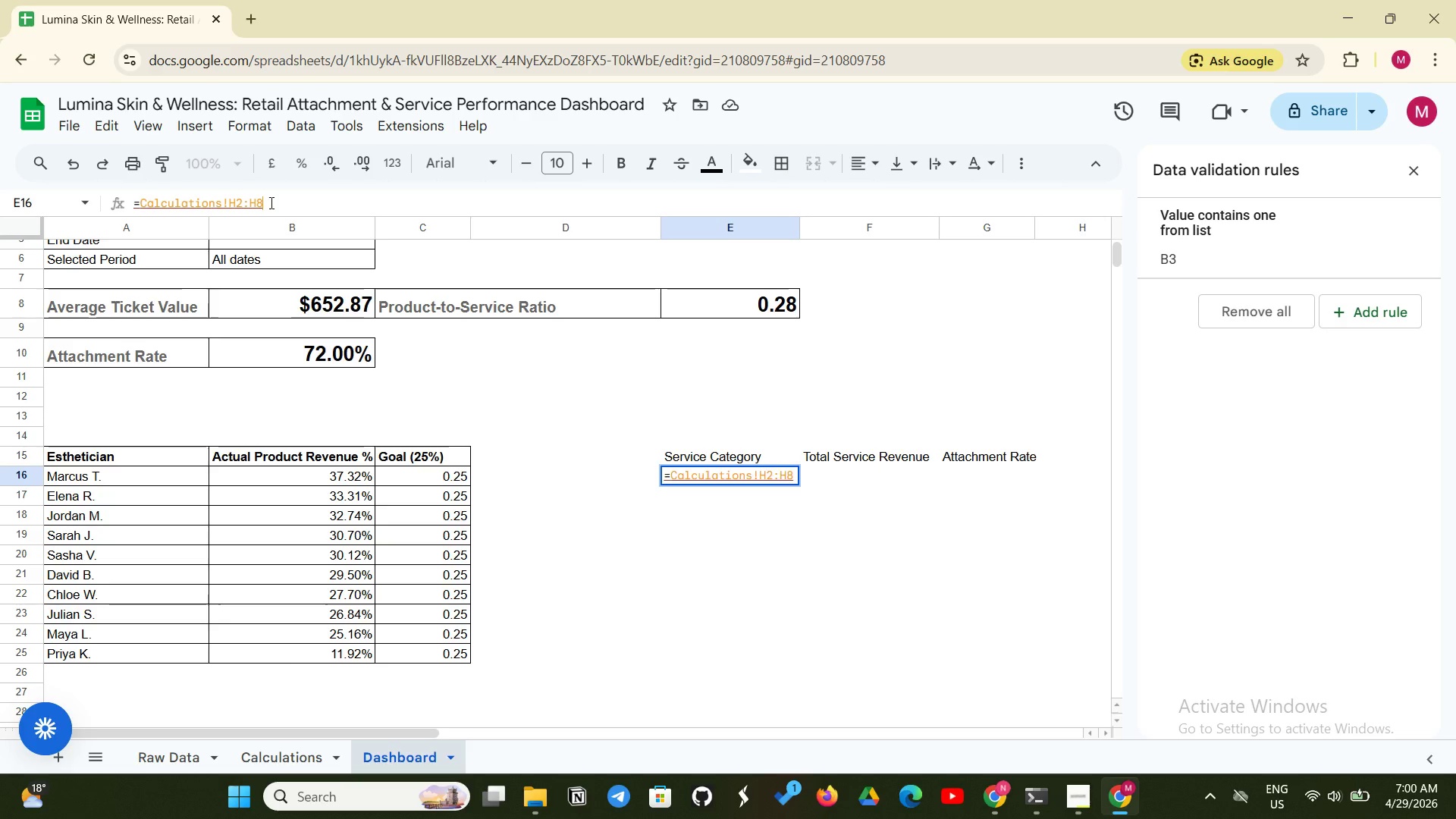 
key(Enter)
 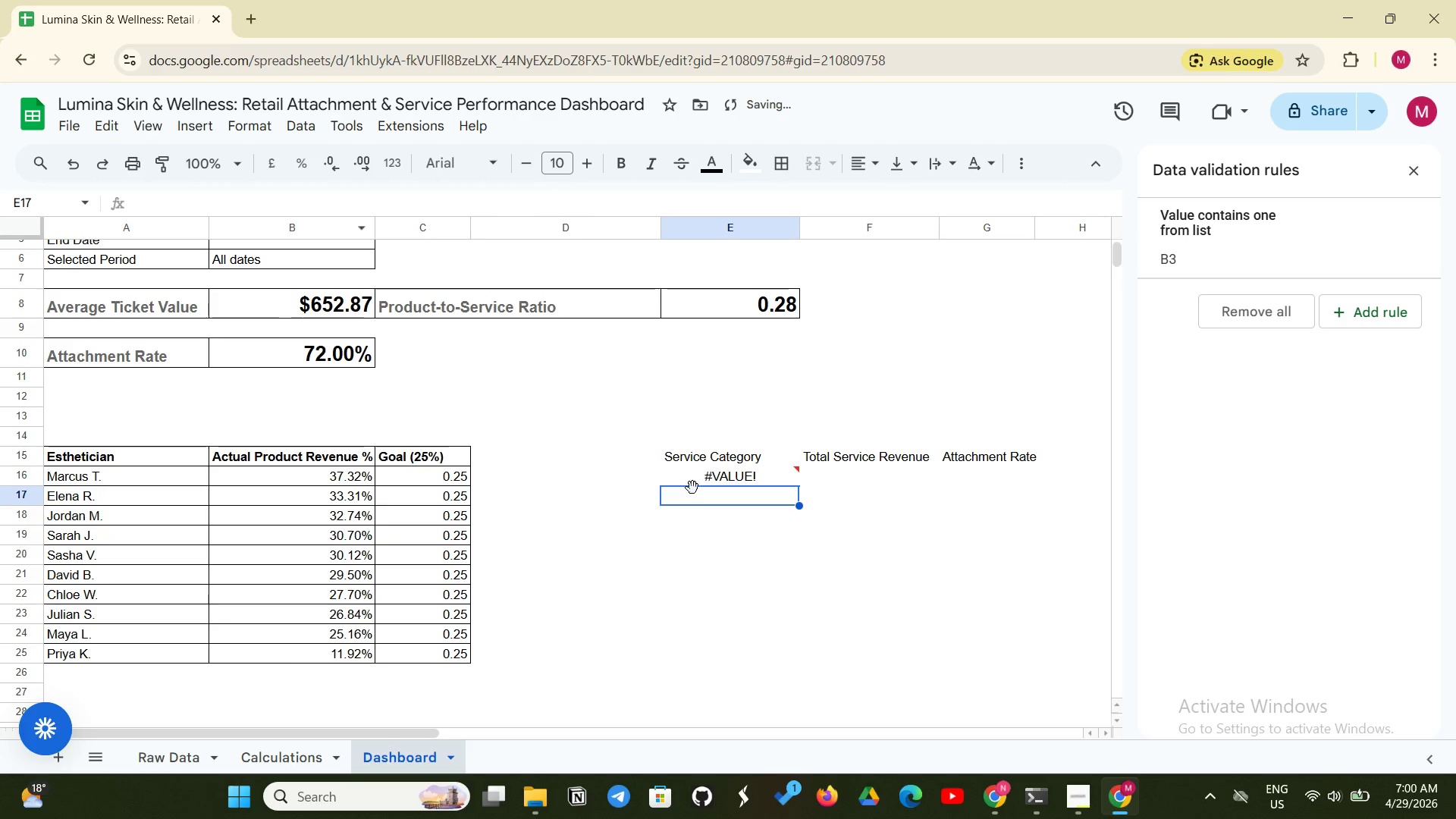 
left_click([714, 481])
 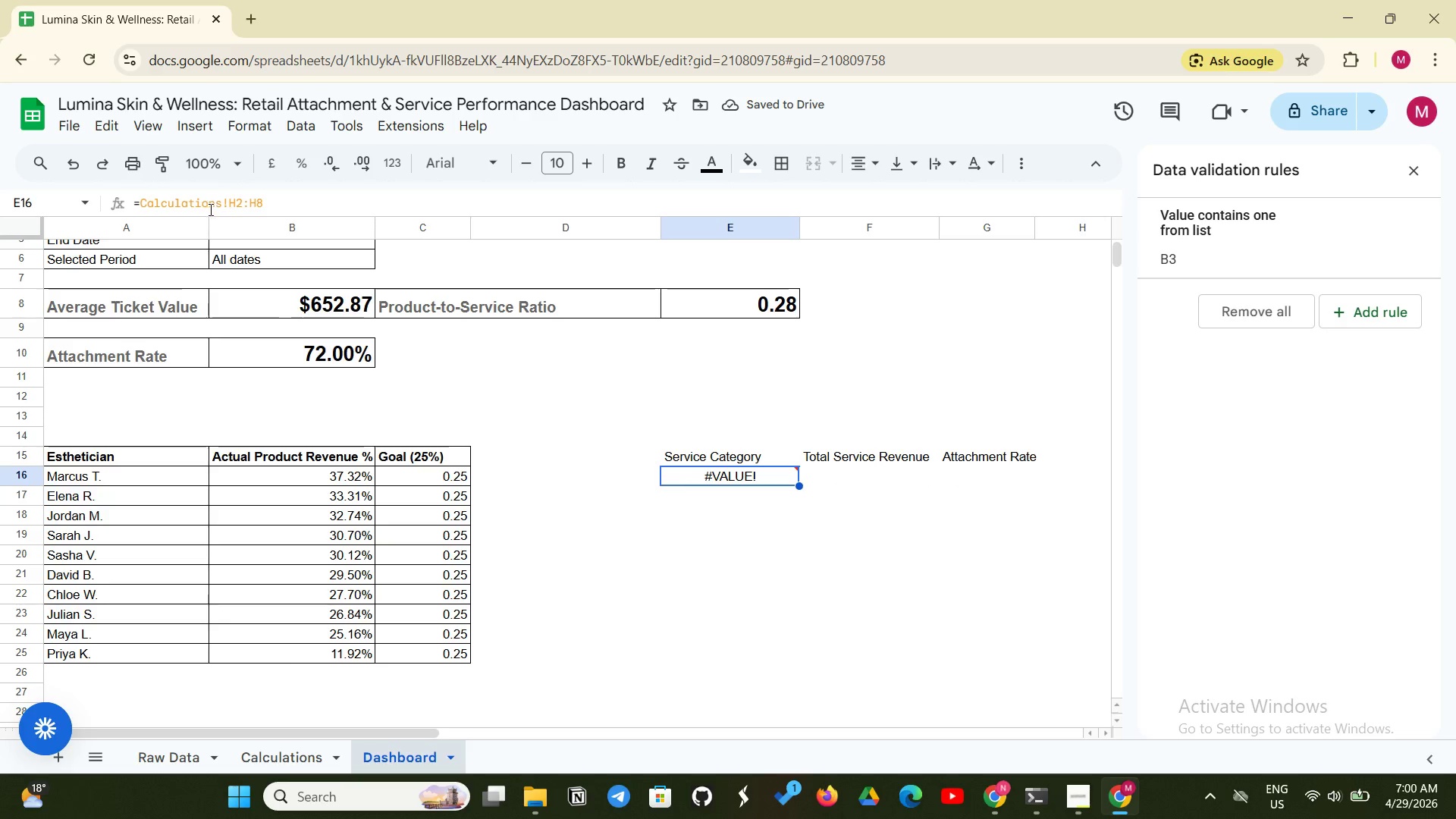 
left_click([218, 209])
 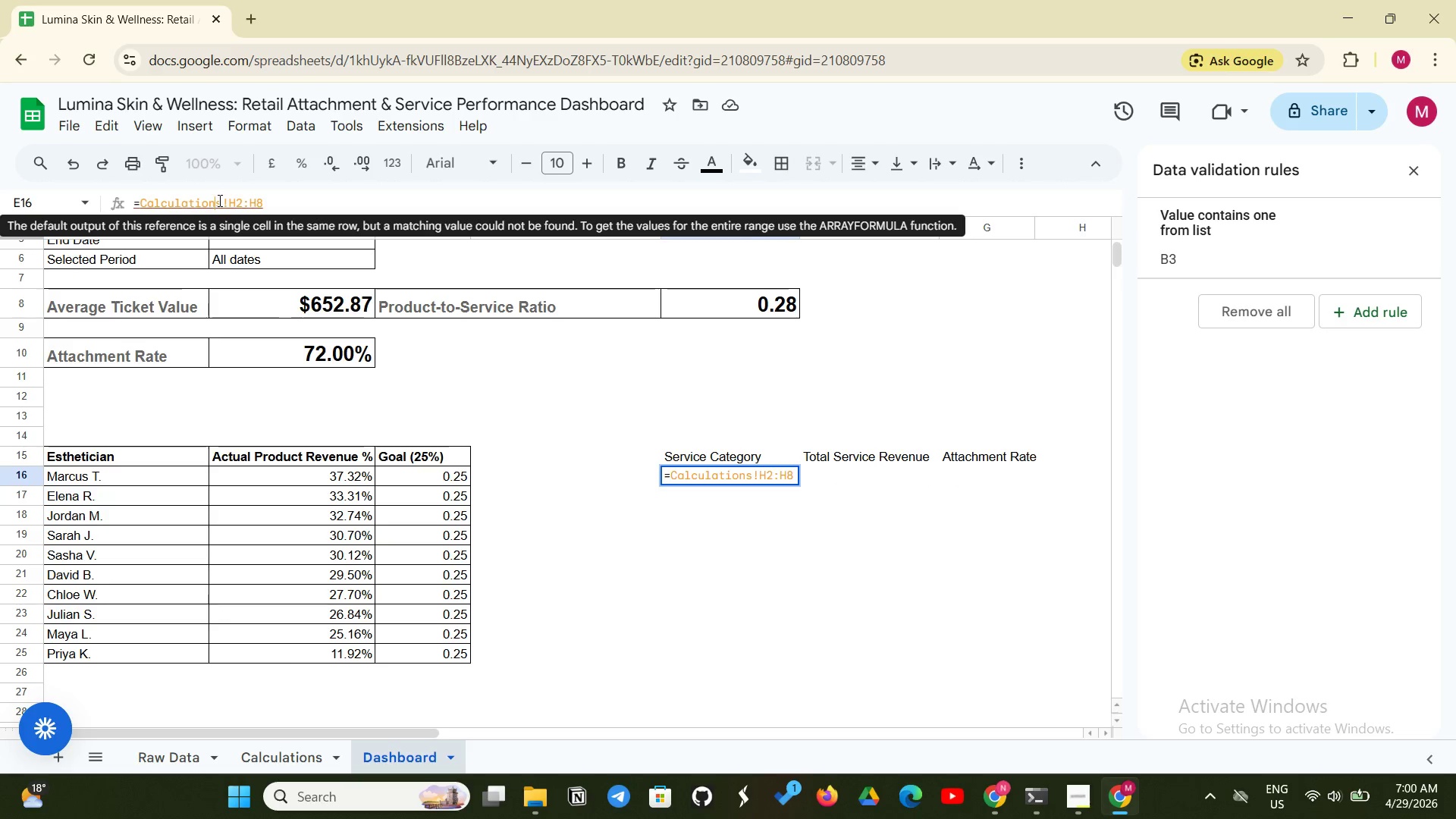 
left_click([220, 199])
 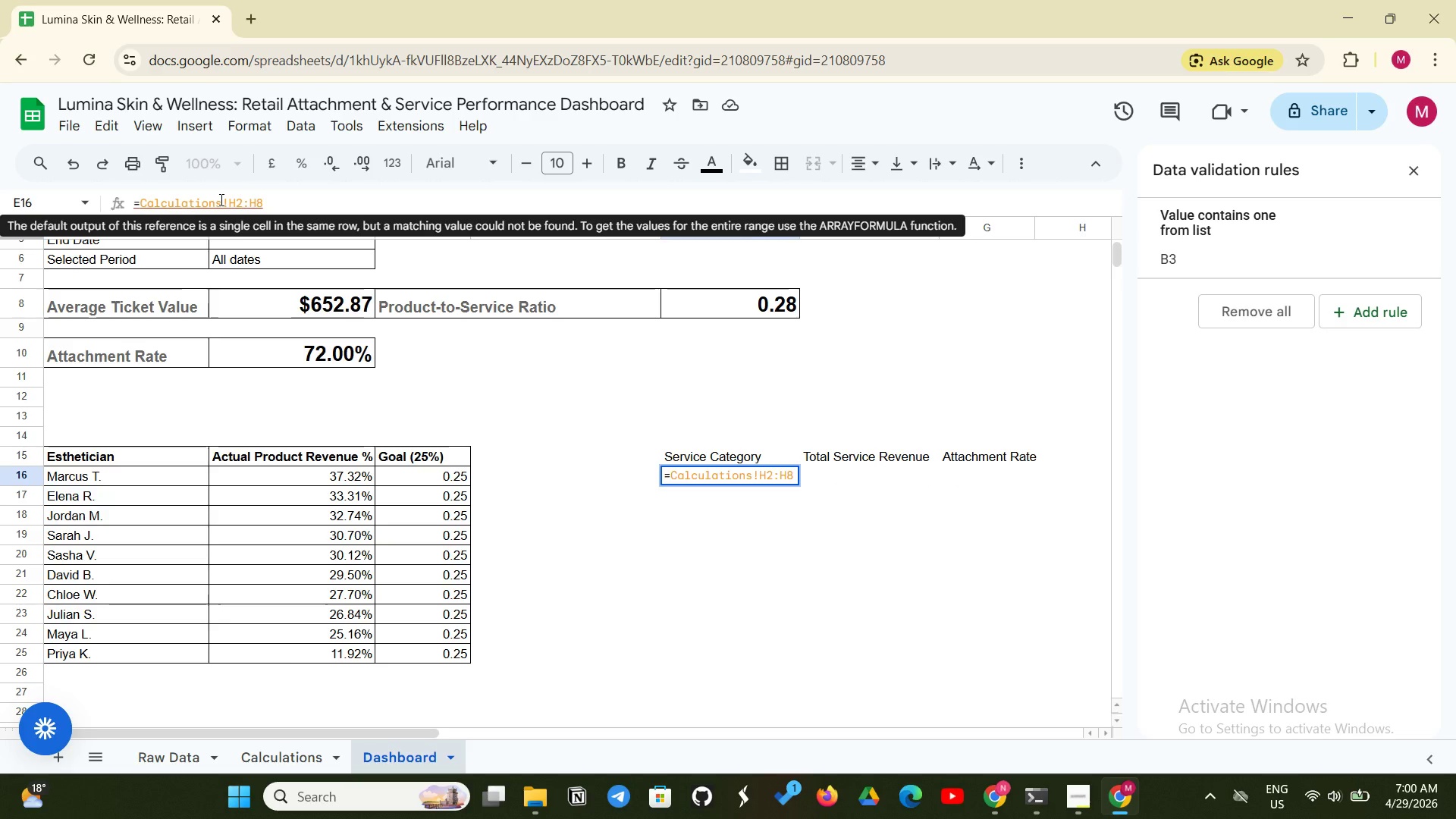 
key(Quote)
 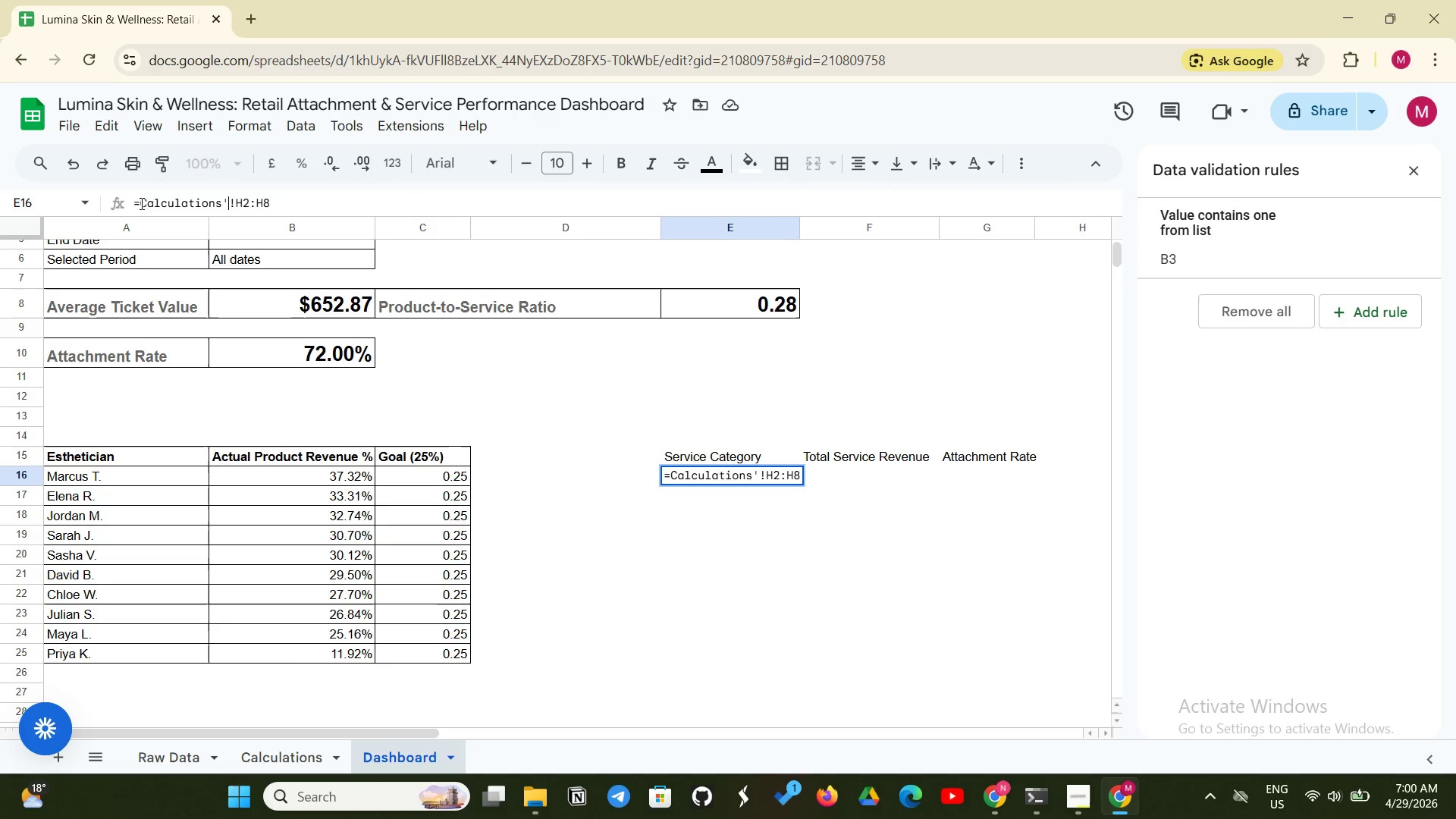 
left_click([140, 203])
 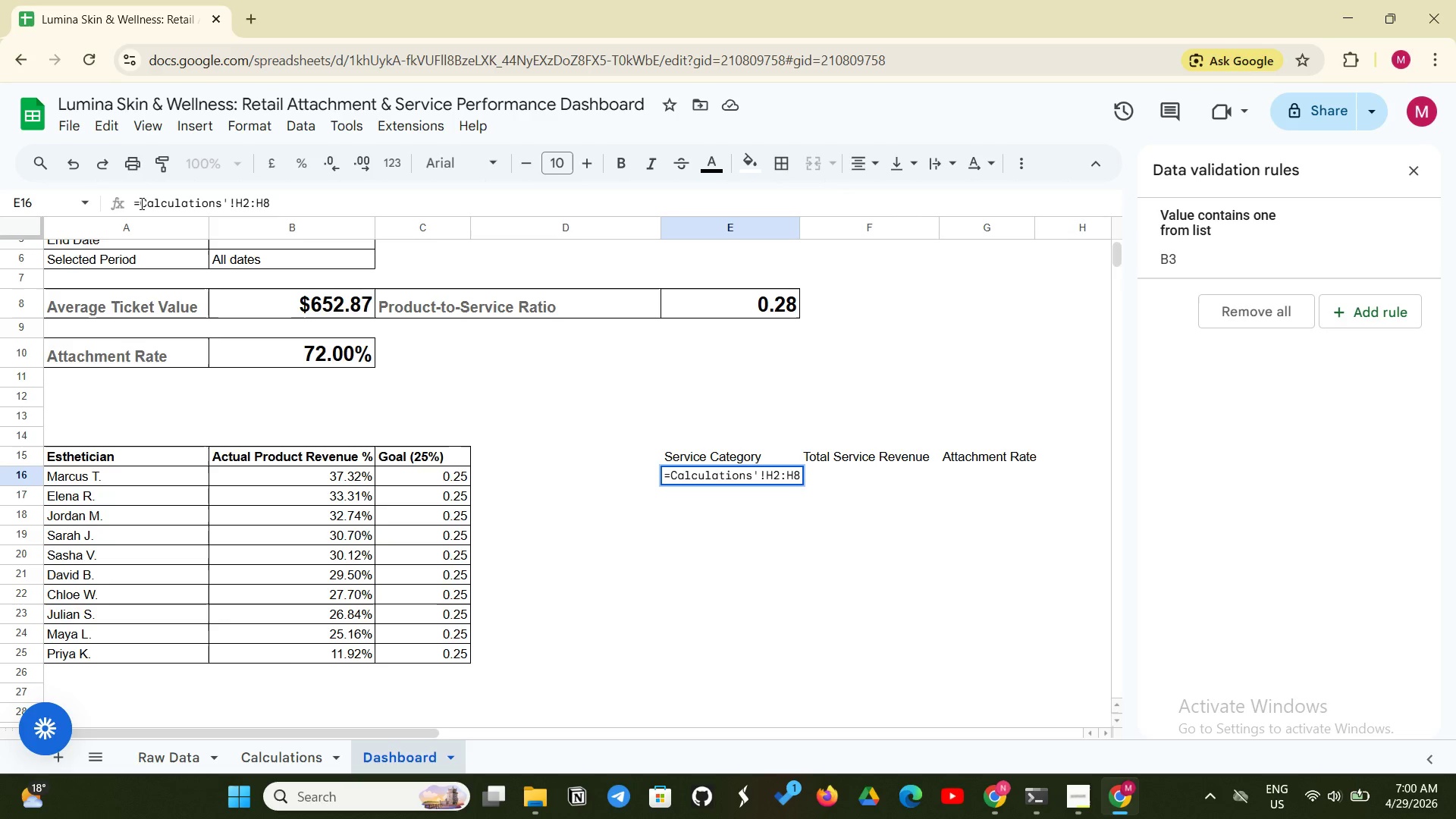 
key(Quote)
 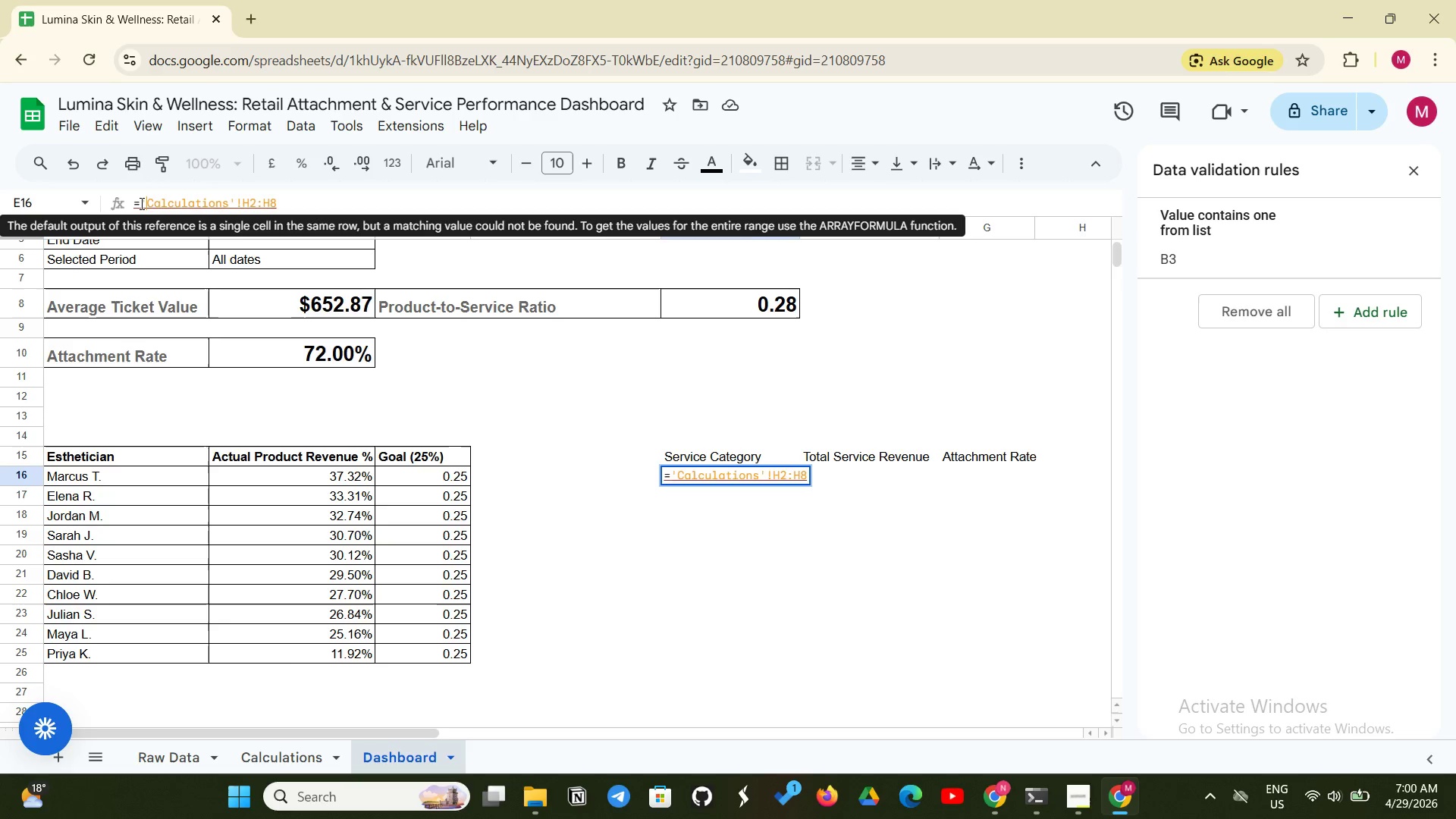 
key(Enter)
 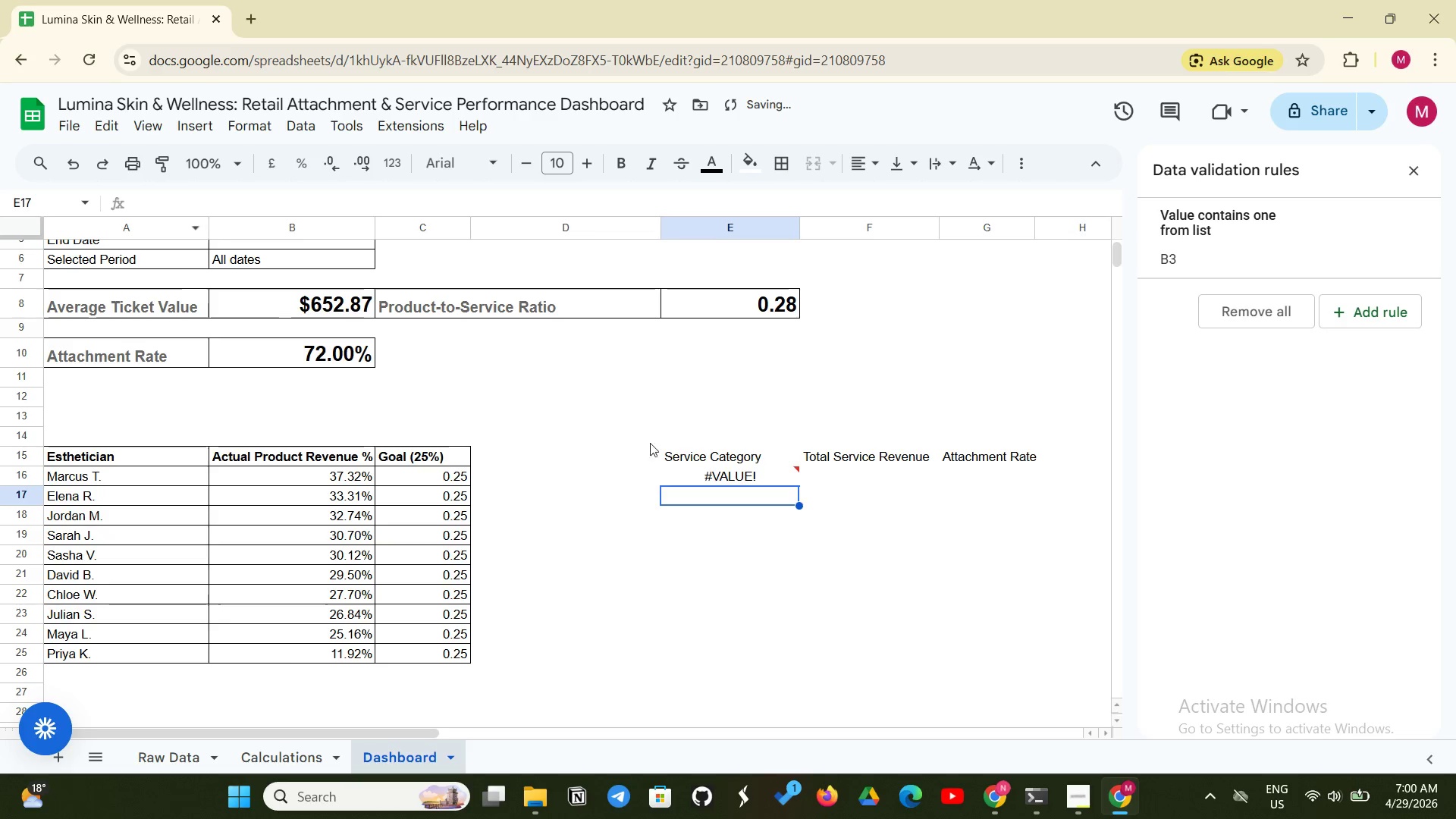 
left_click([701, 472])
 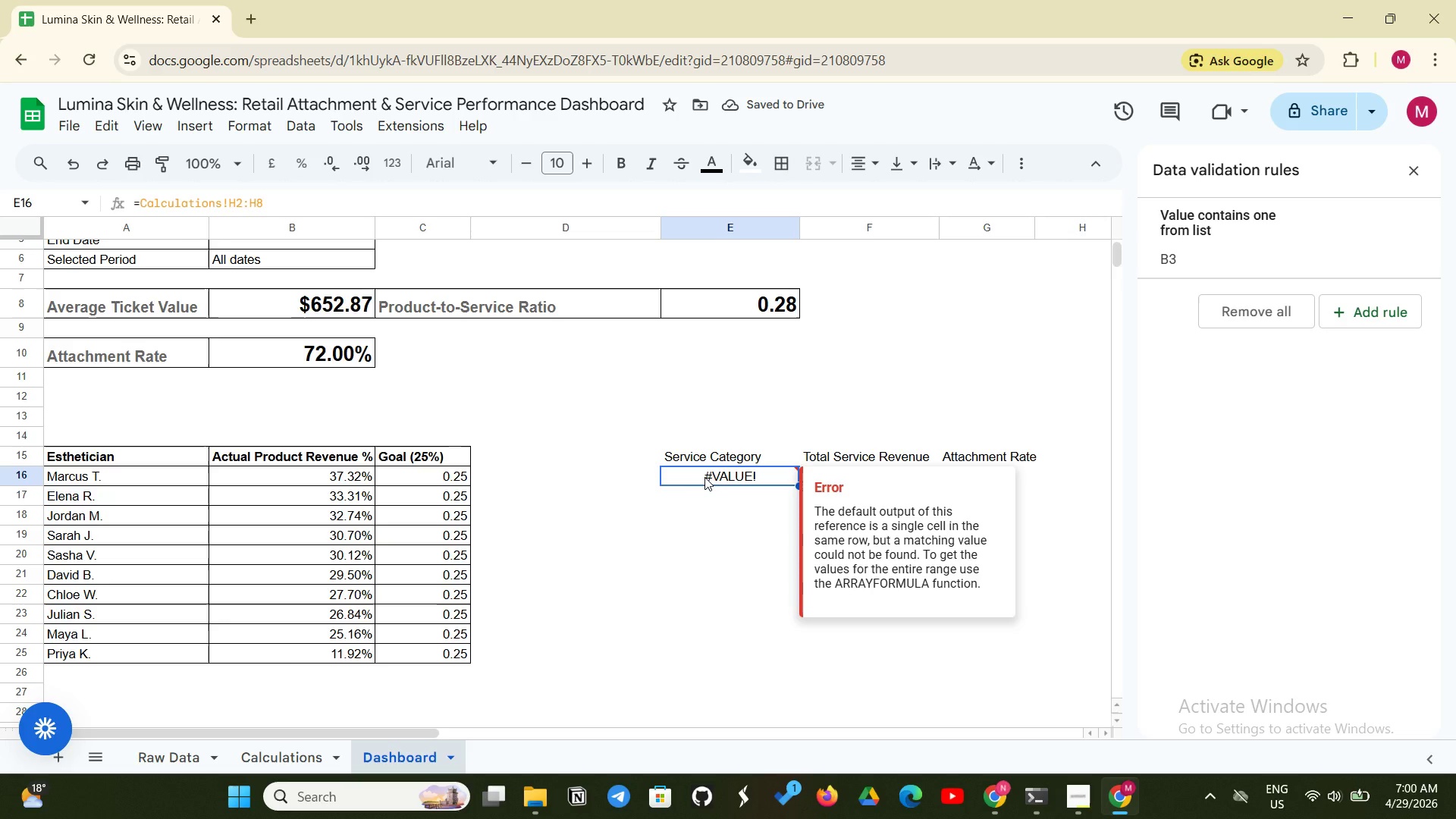 
wait(9.94)
 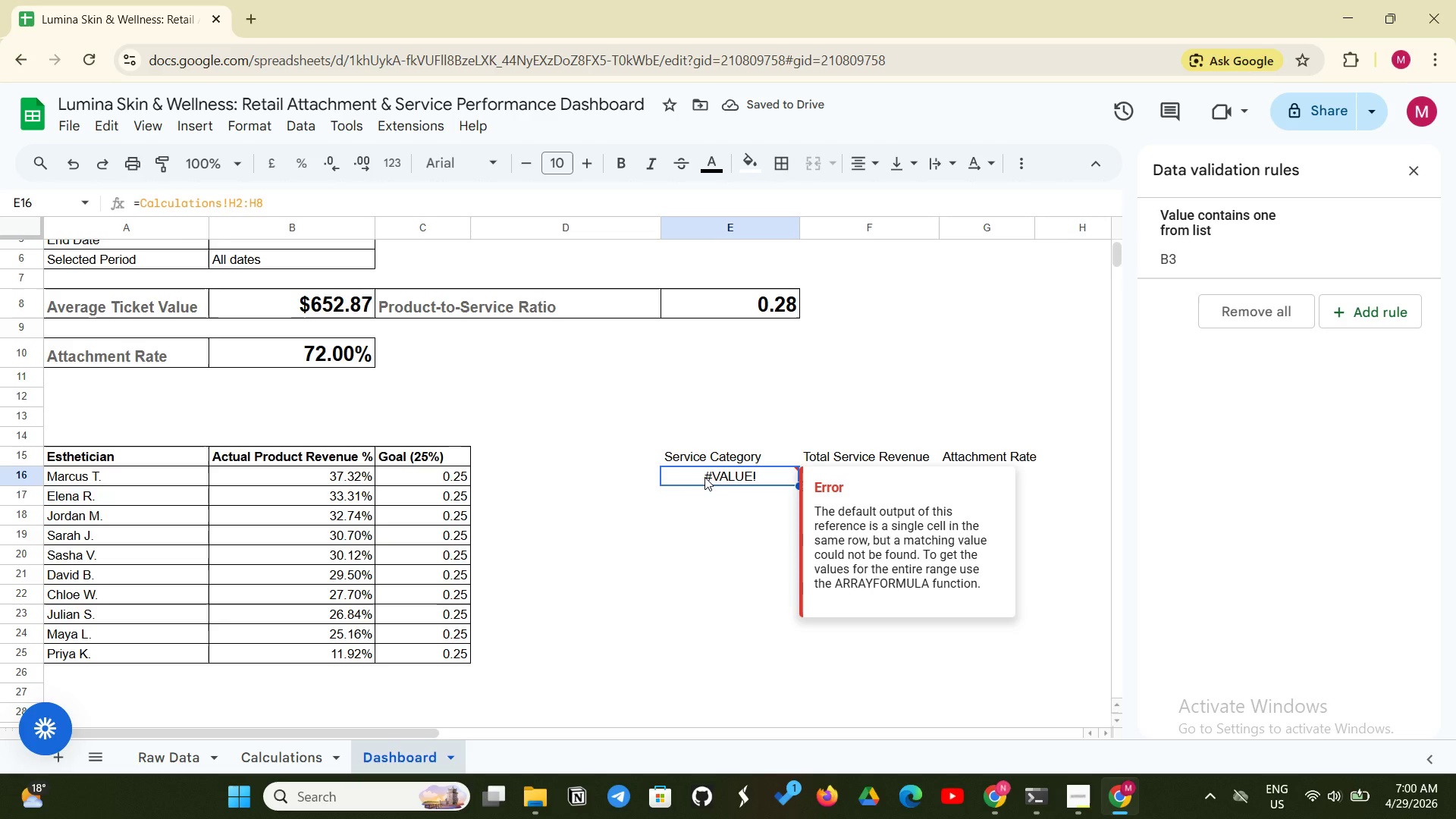 
key(Backspace)
type(='Calculatu)
key(Backspace)
type(ions'!H2:H)
 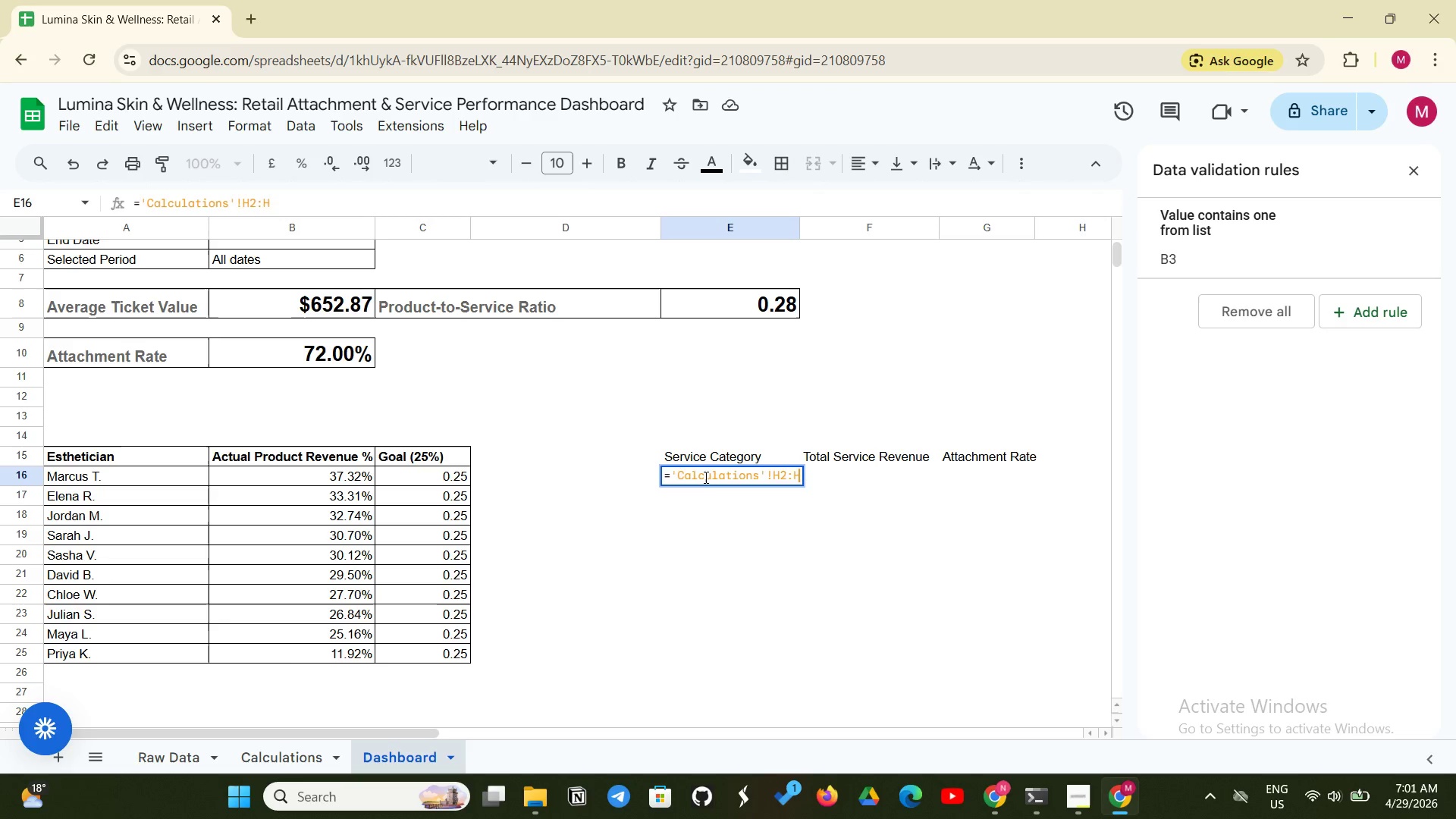 
key(Enter)
 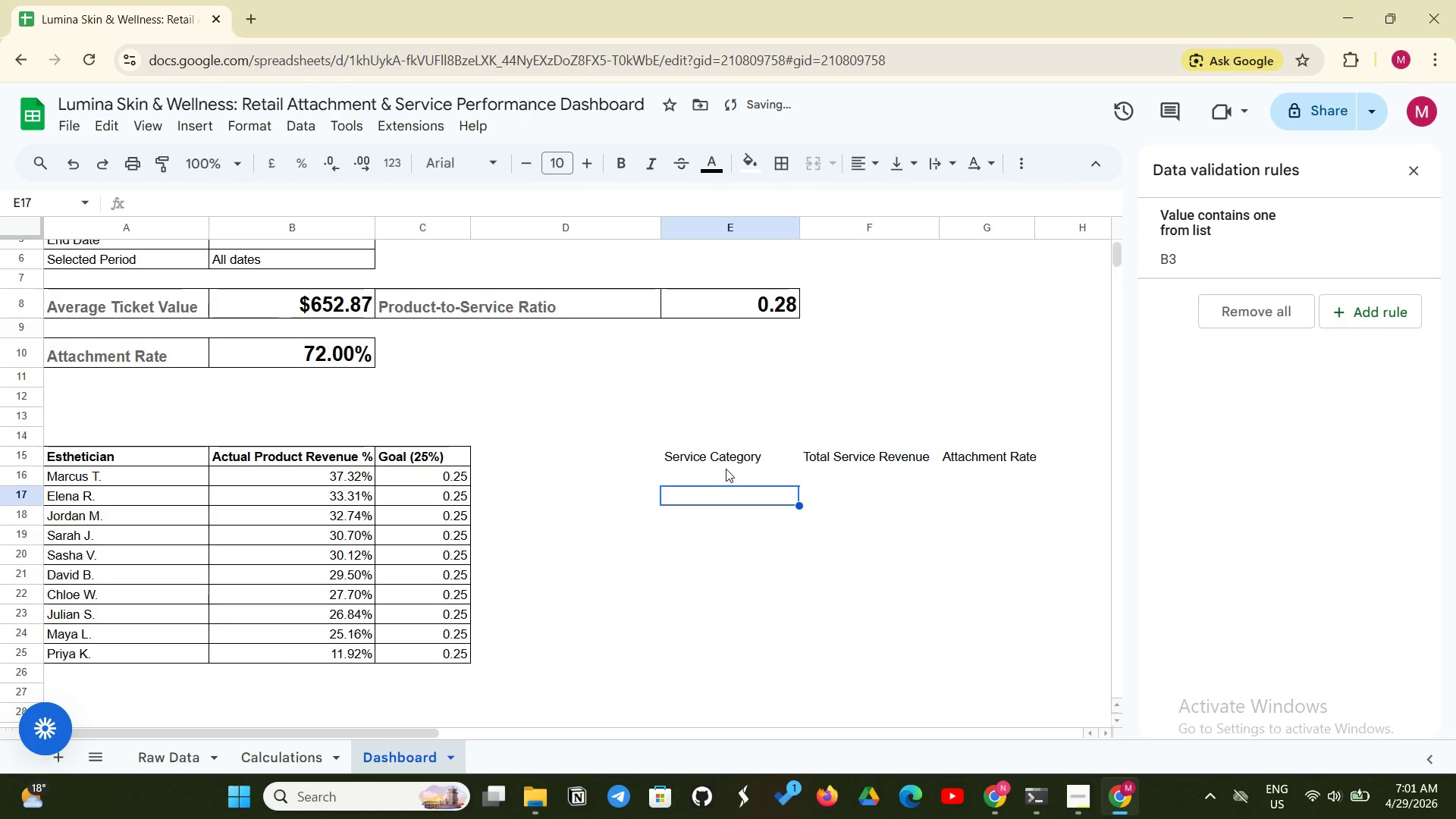 
left_click([726, 469])
 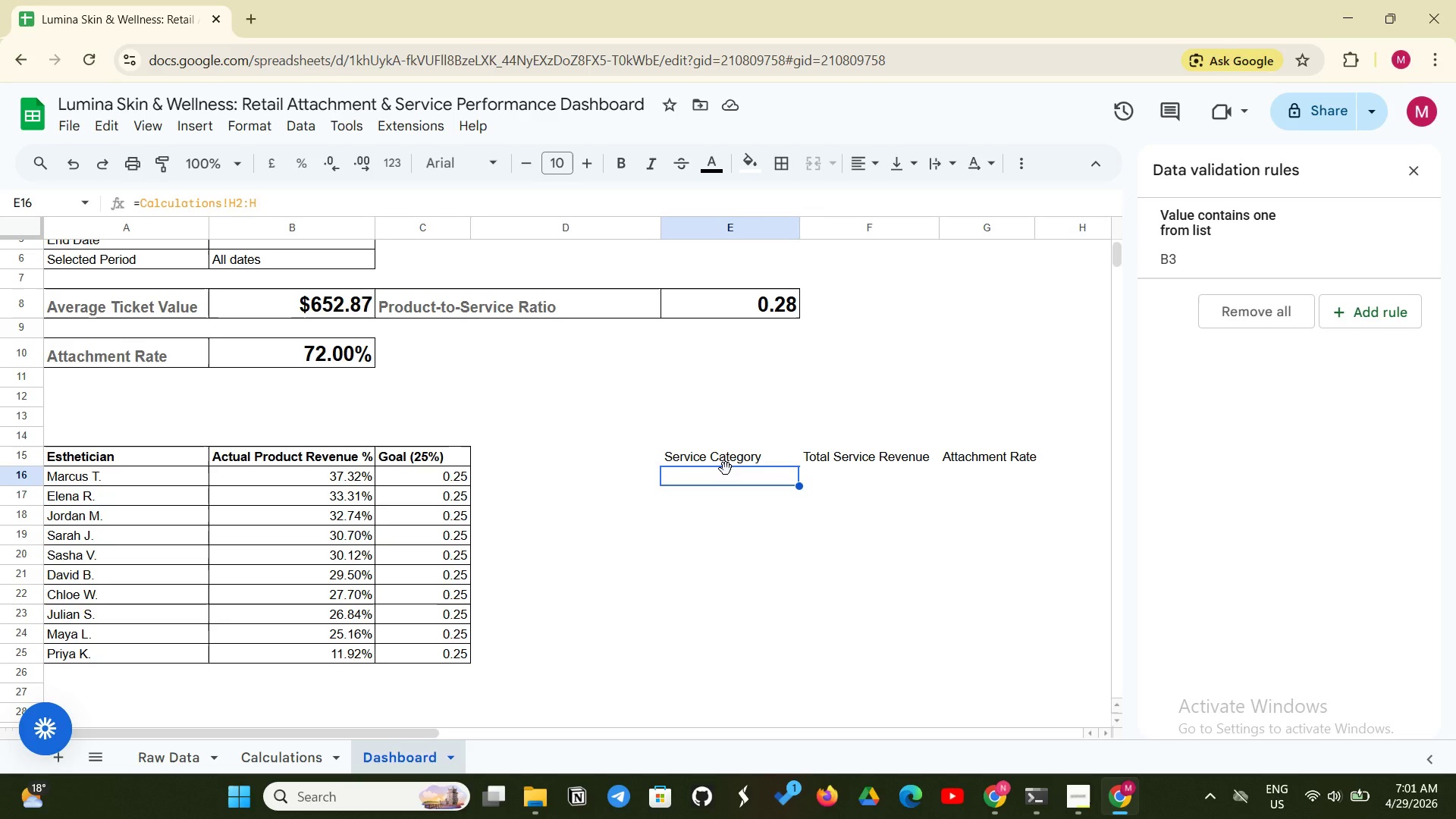 
wait(45.34)
 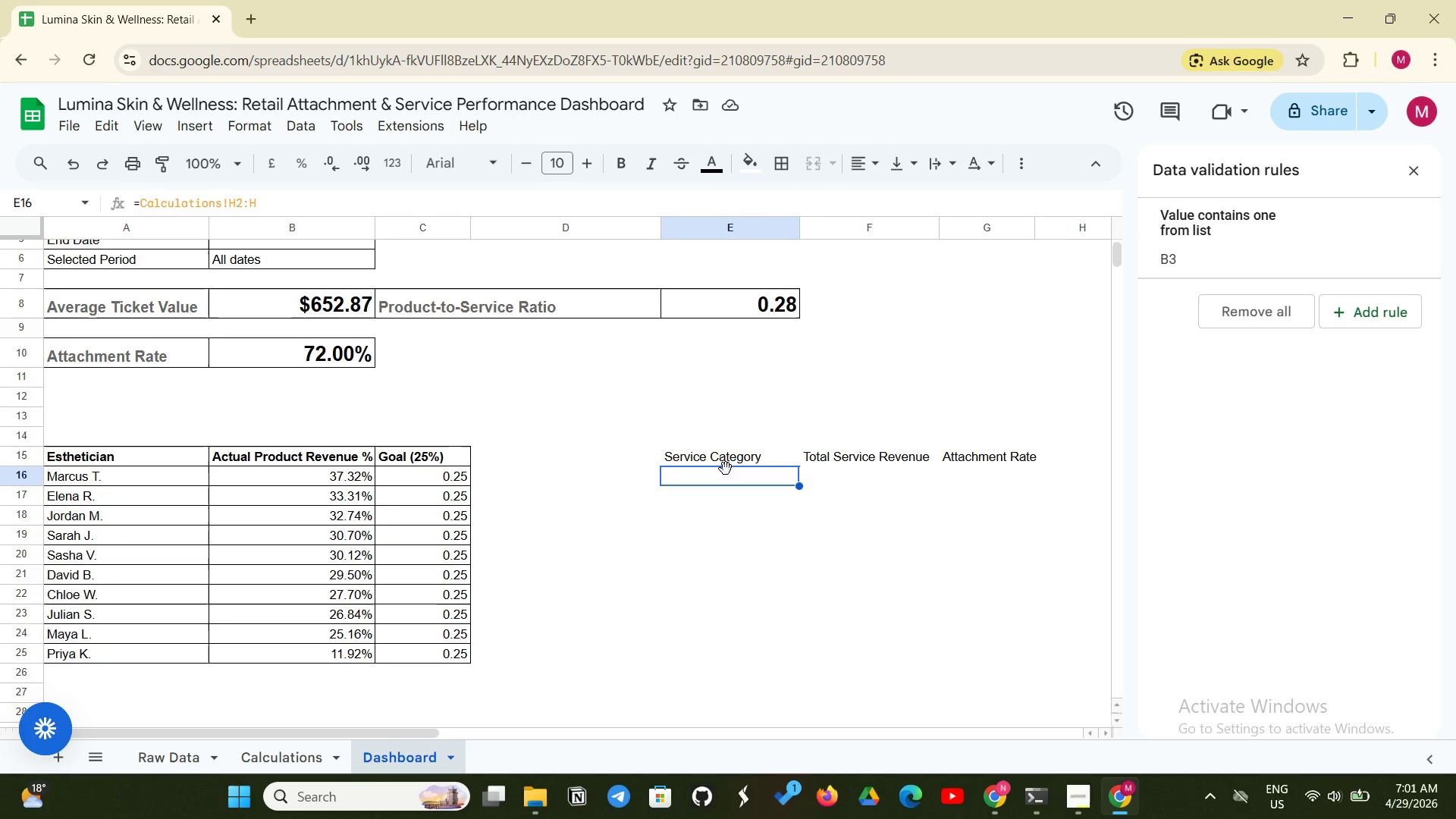 
left_click([263, 762])
 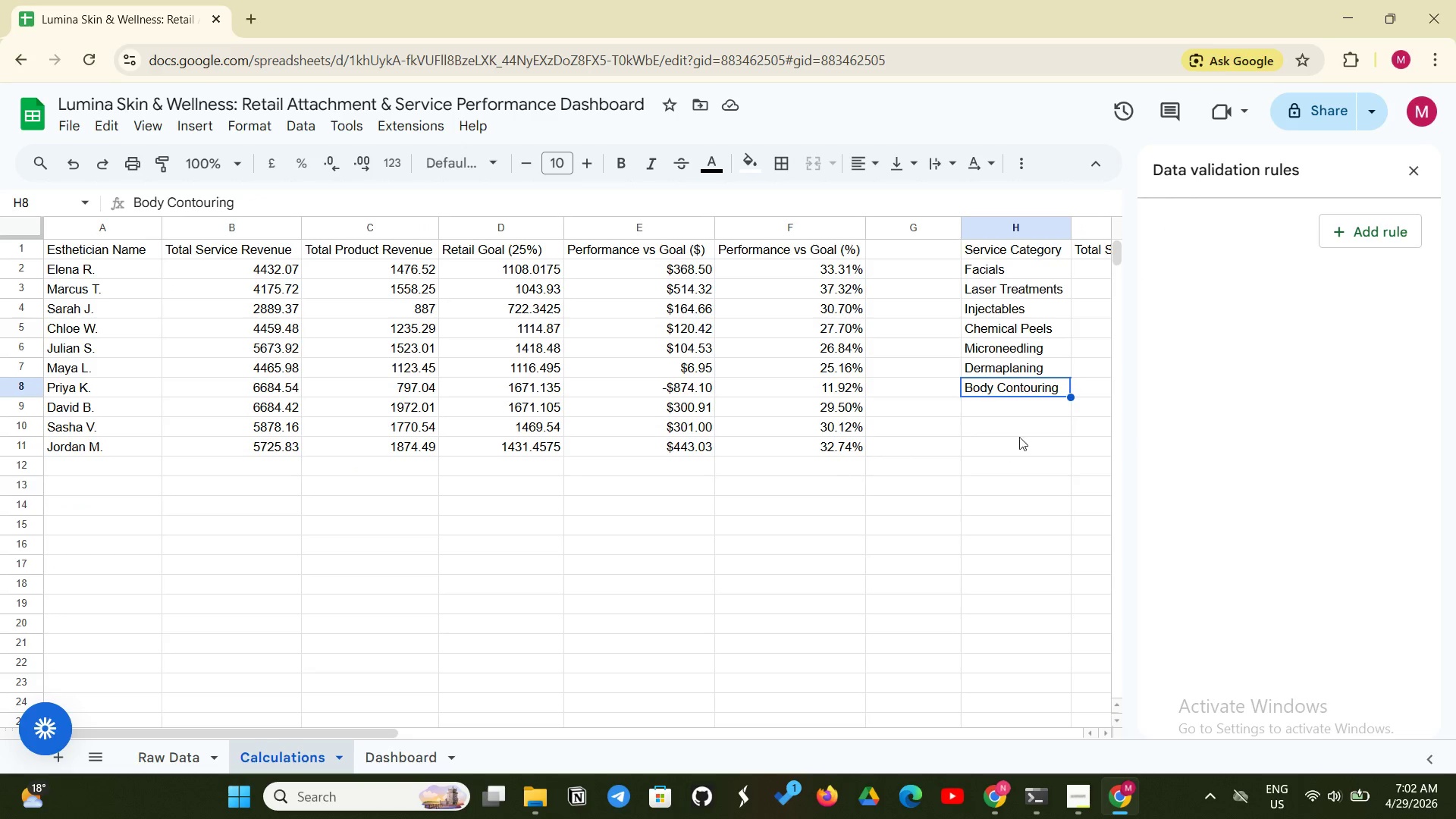 
scroll: coordinate [1059, 427], scroll_direction: up, amount: 1.0
 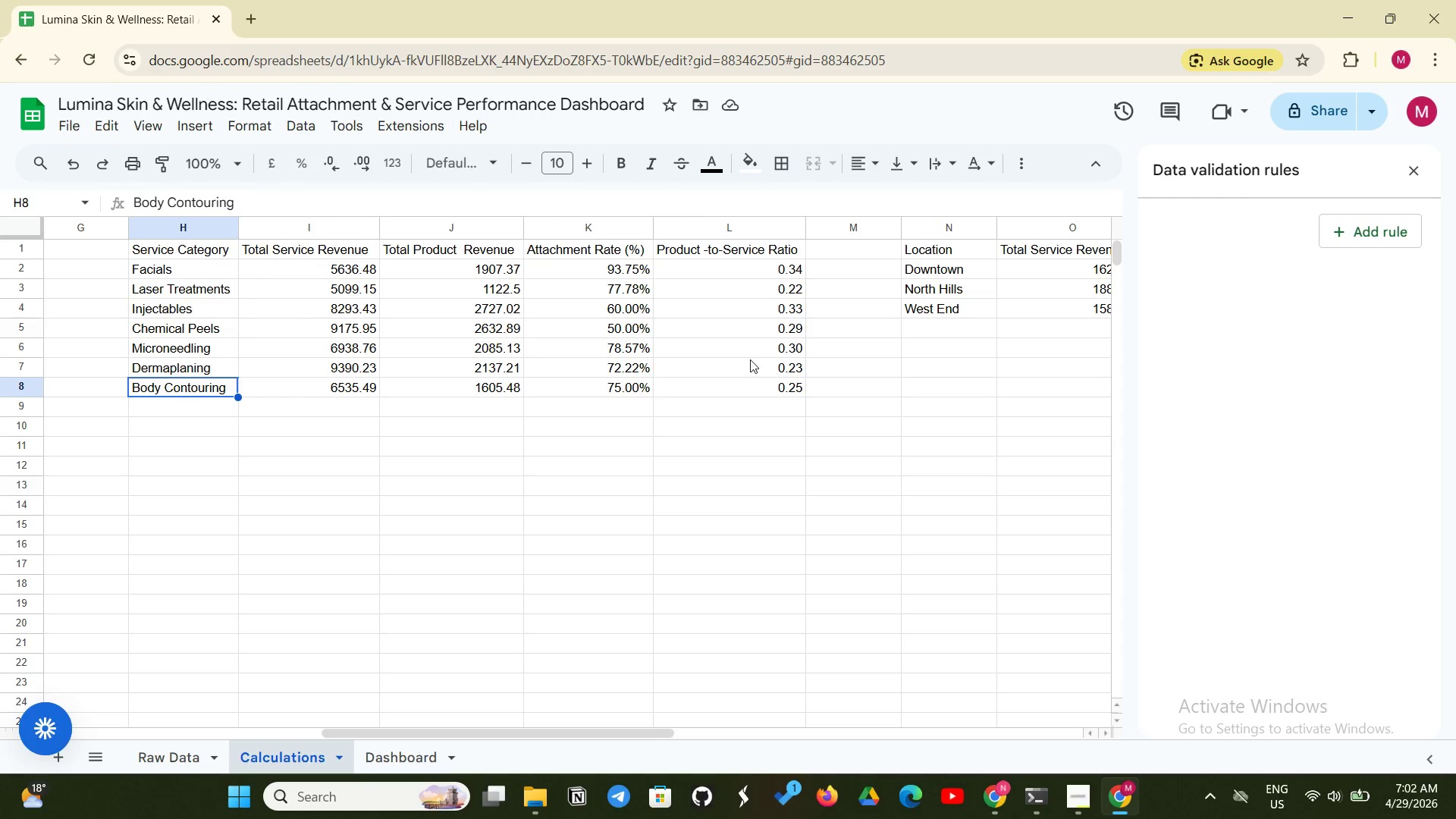 
wait(5.04)
 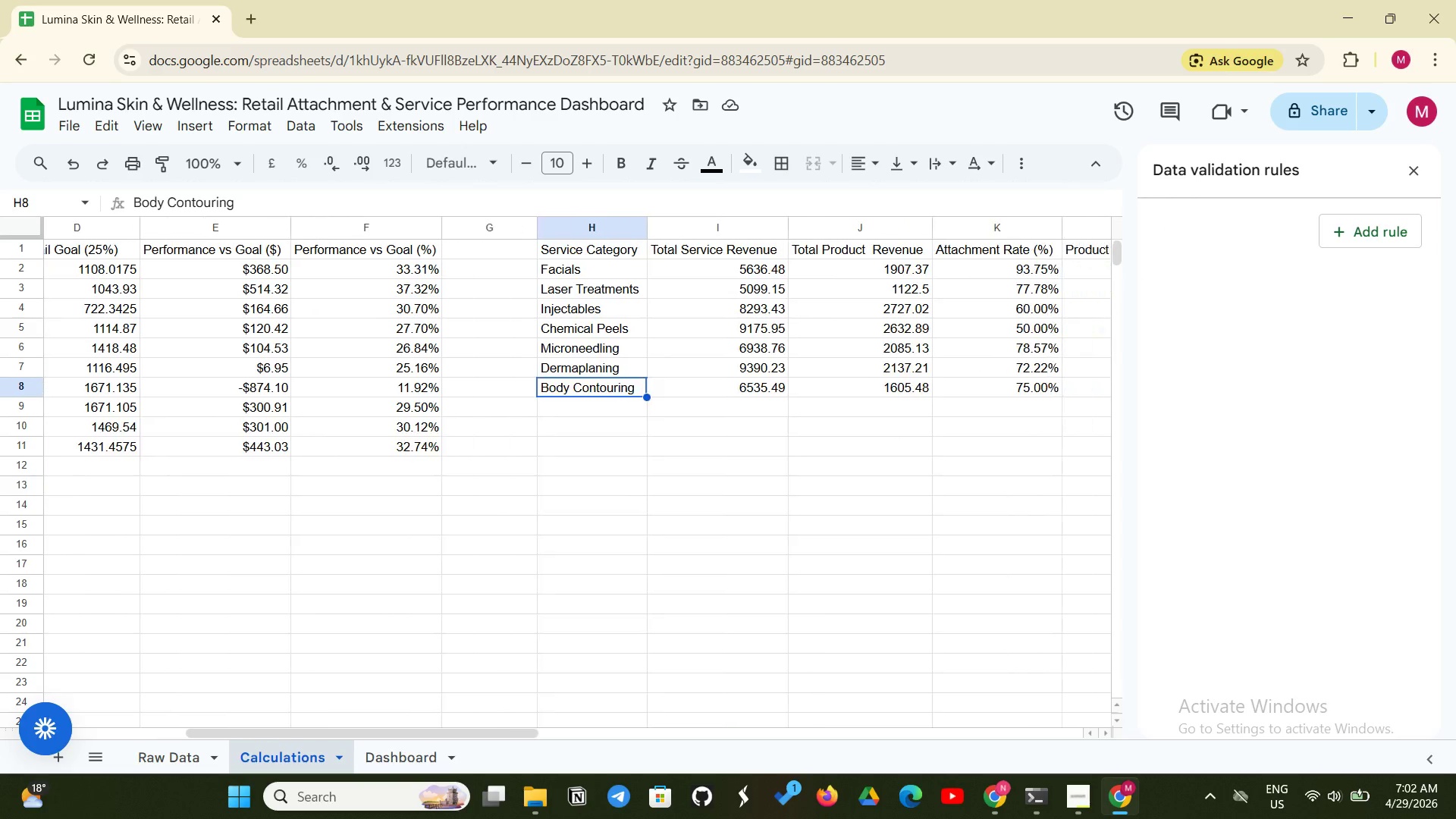 
left_click([927, 255])
 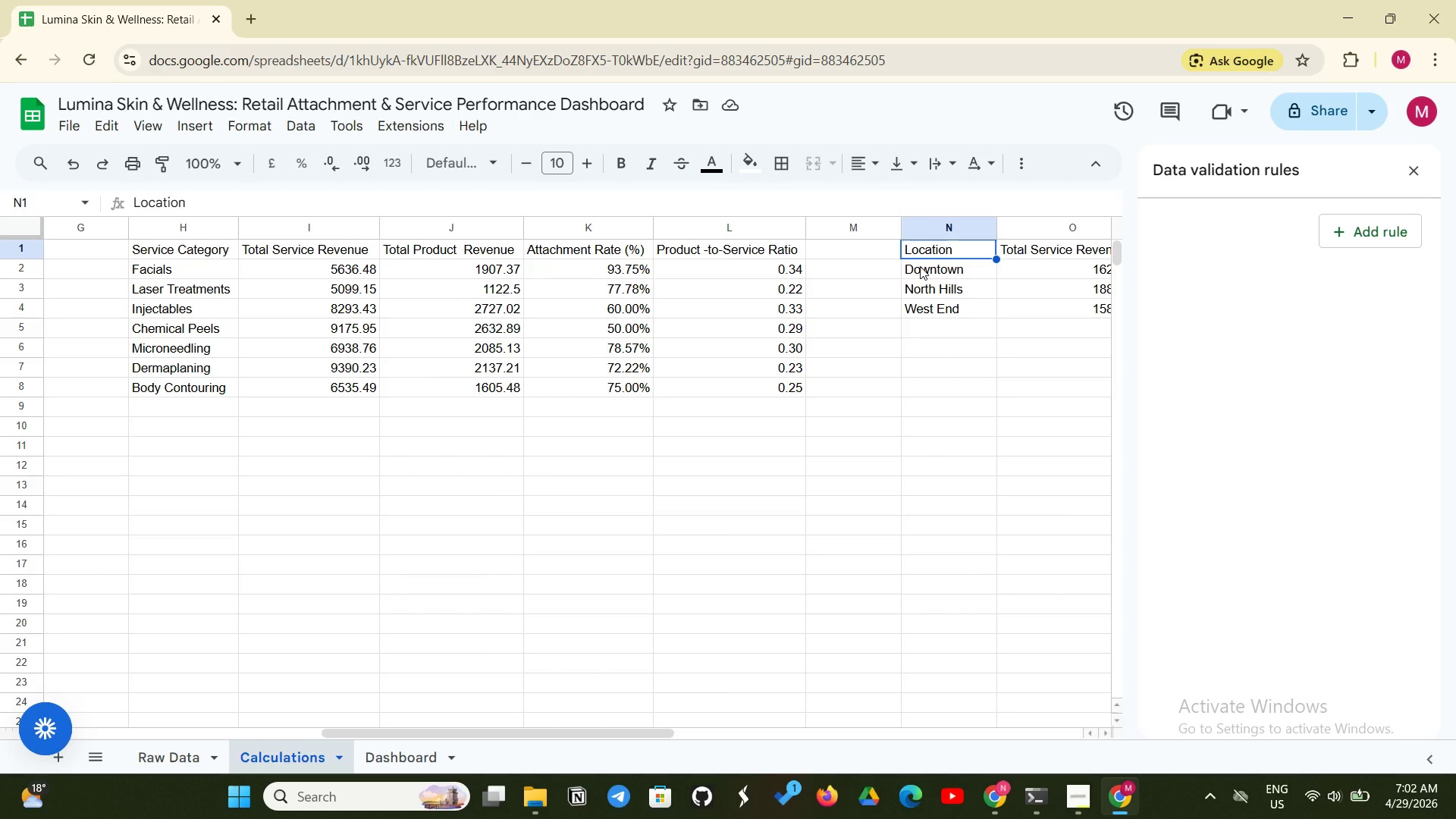 
left_click([920, 266])
 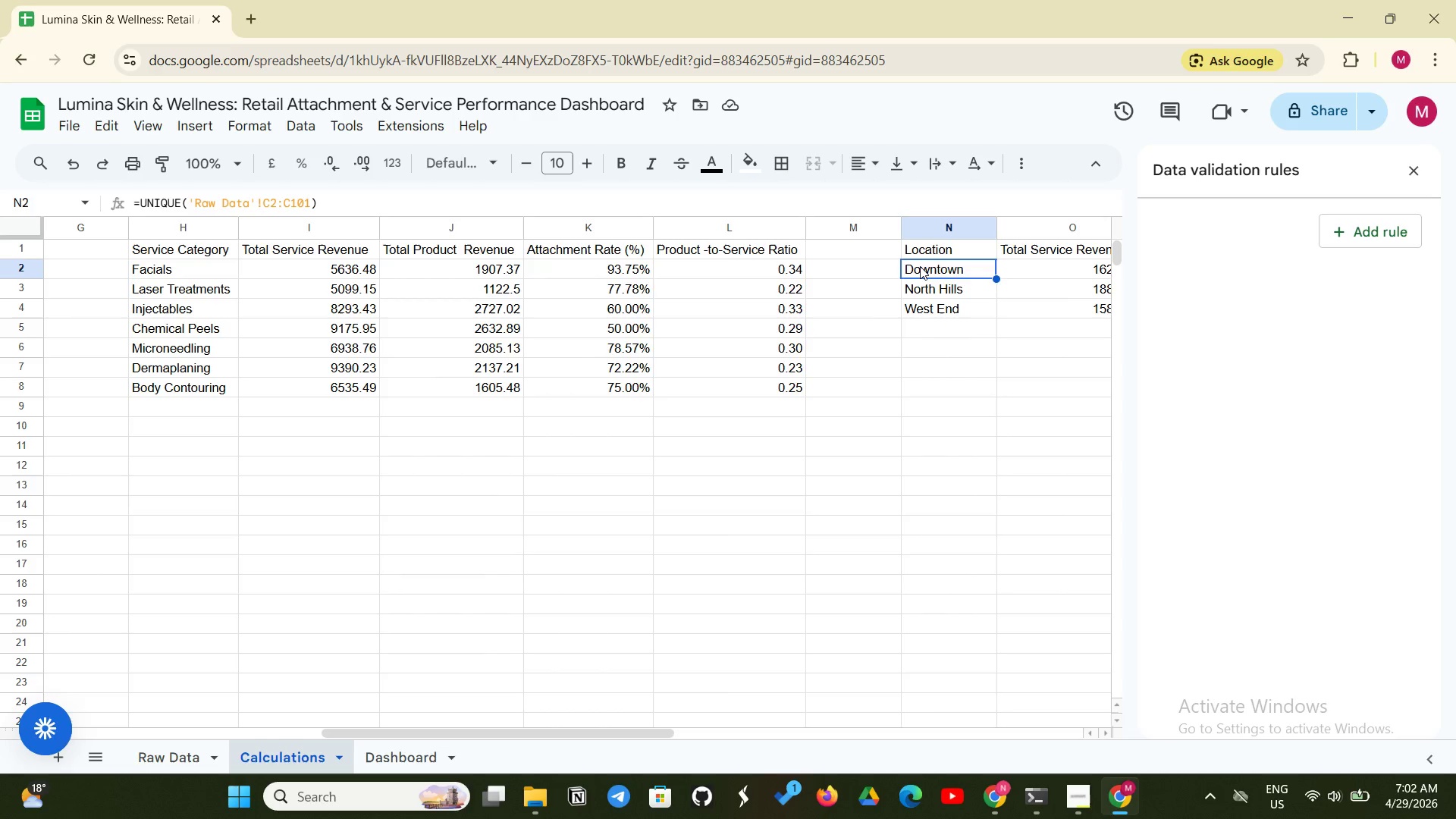 
left_click_drag(start_coordinate=[920, 266], to_coordinate=[924, 306])
 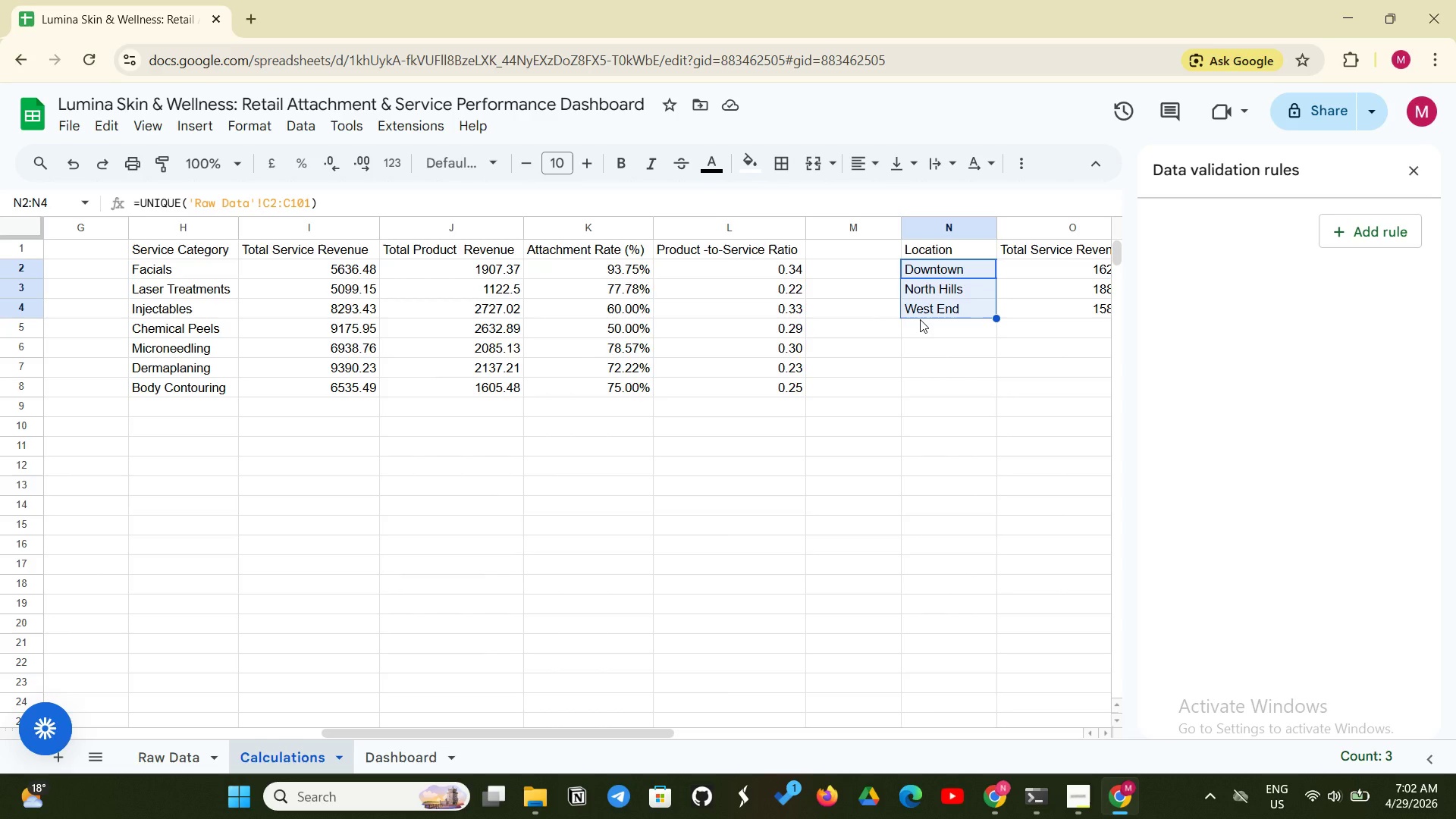 
wait(9.75)
 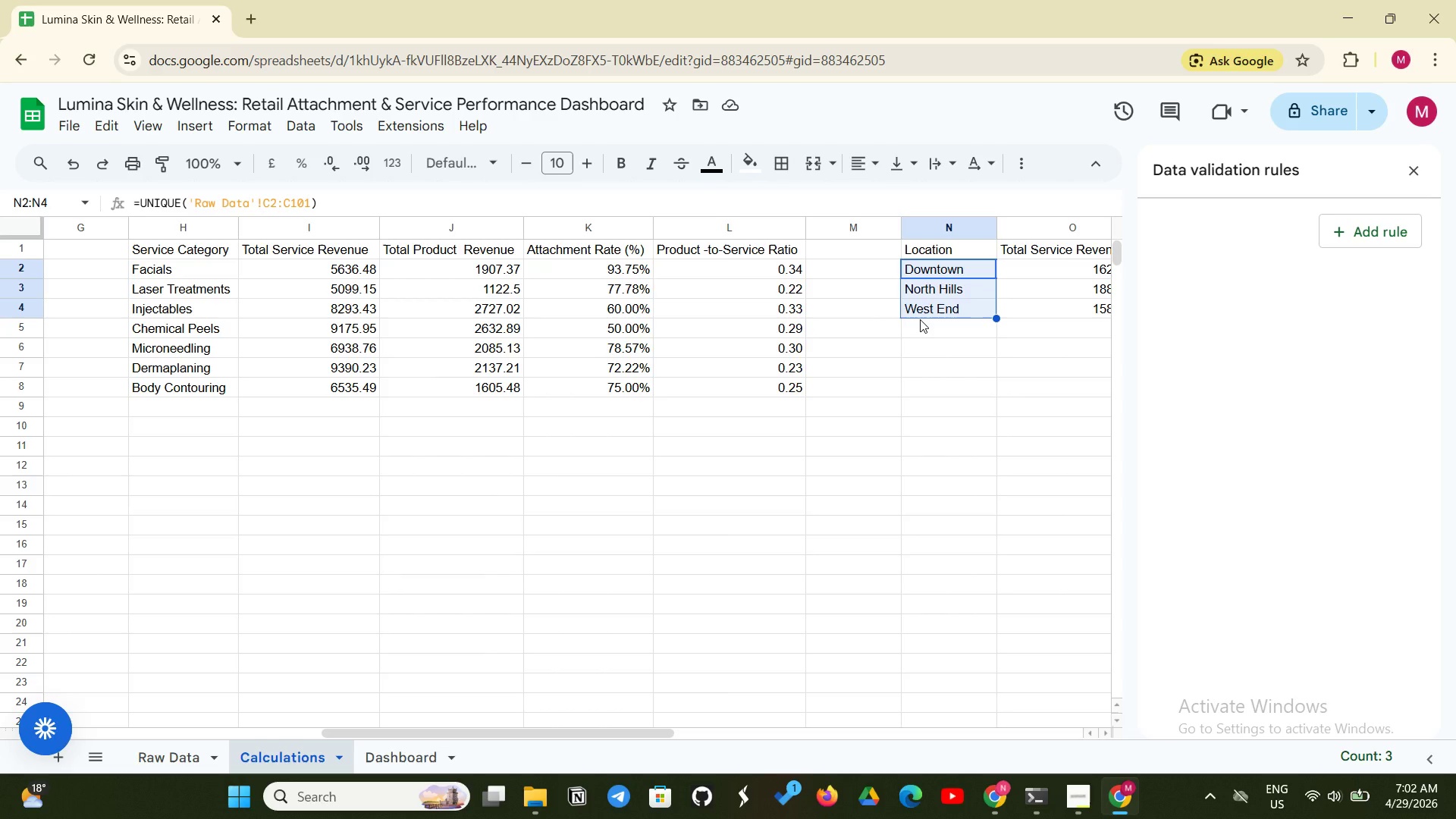 
left_click([535, 394])
 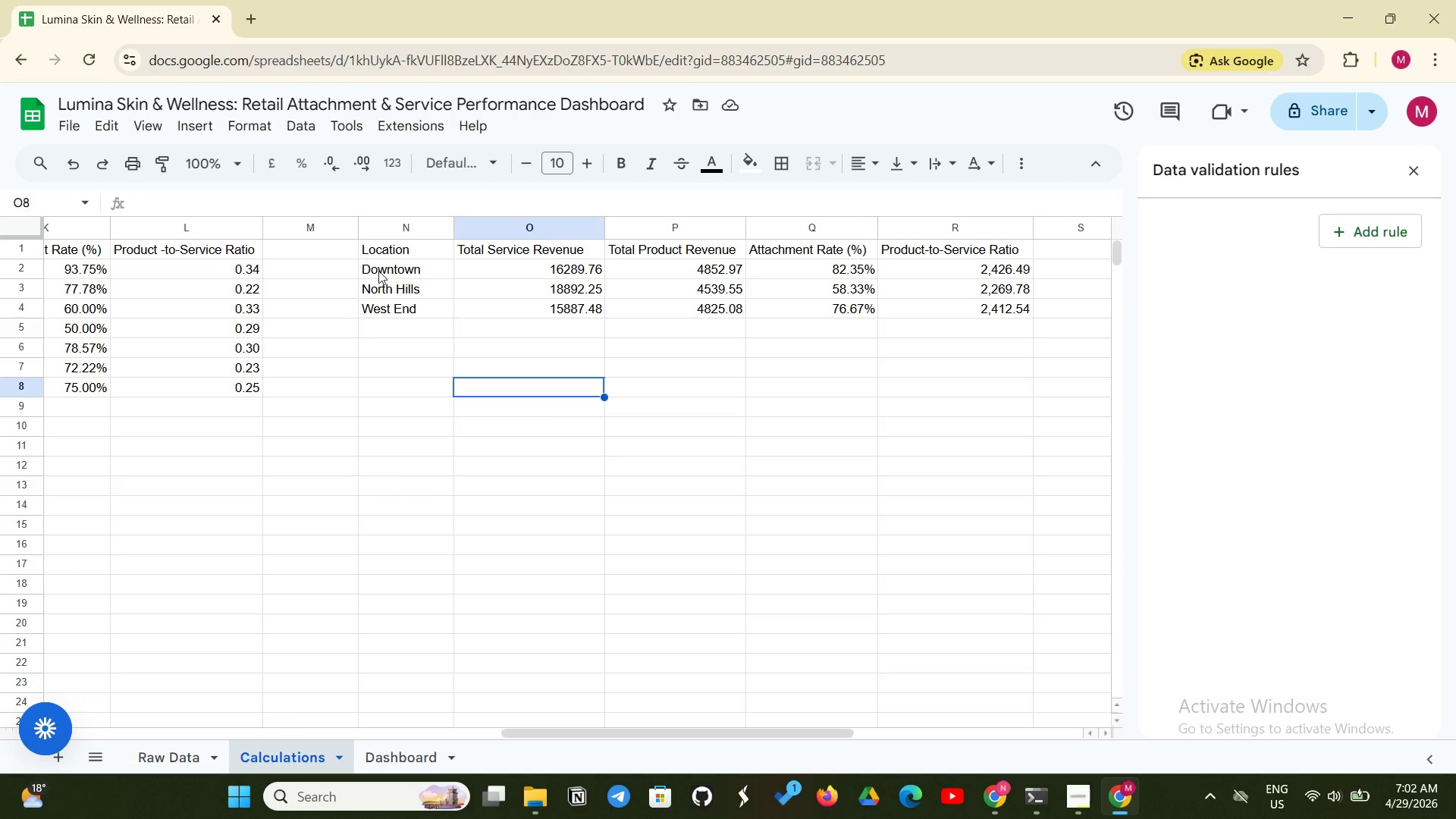 
left_click_drag(start_coordinate=[378, 265], to_coordinate=[947, 302])
 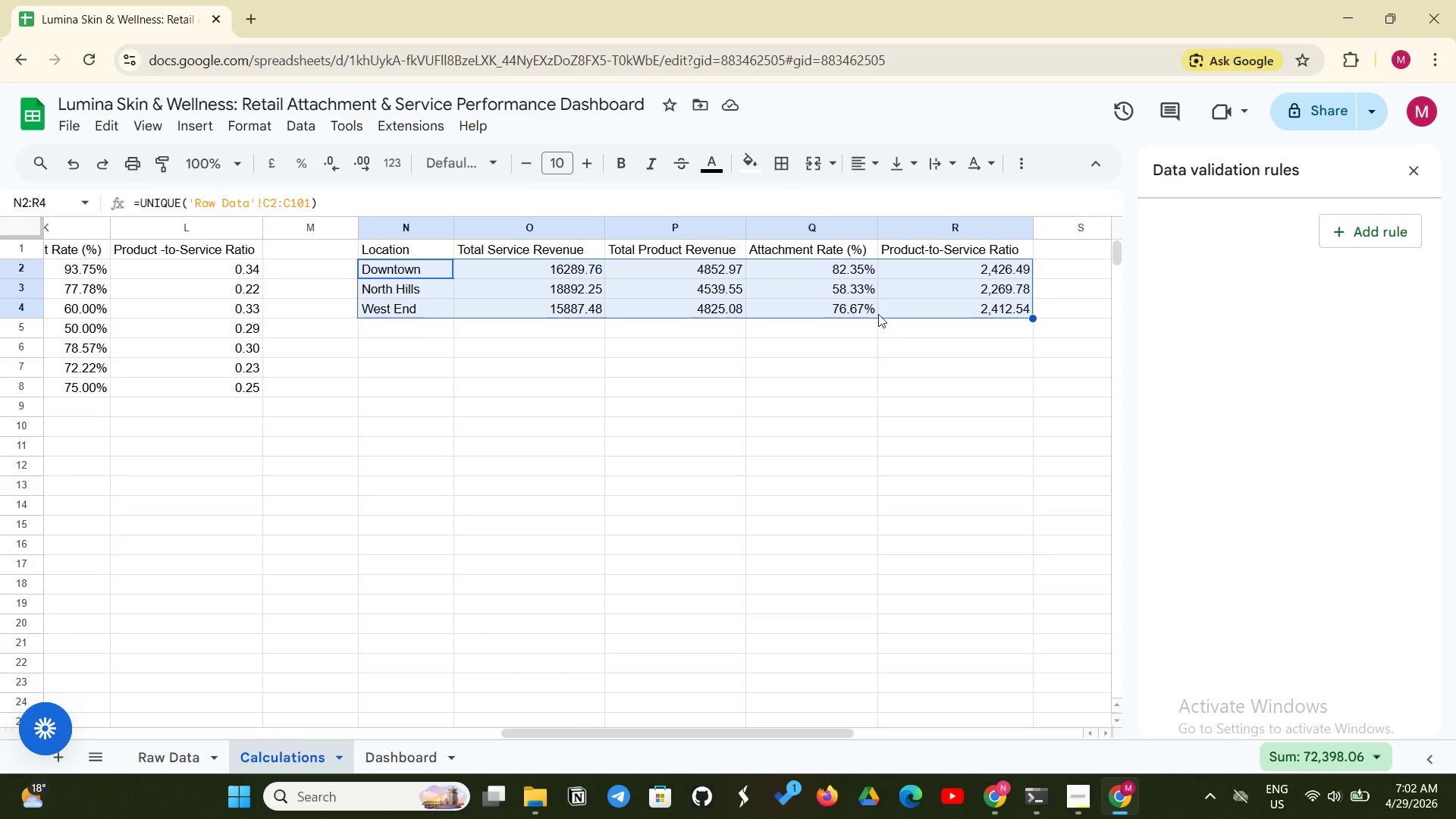 
wait(6.61)
 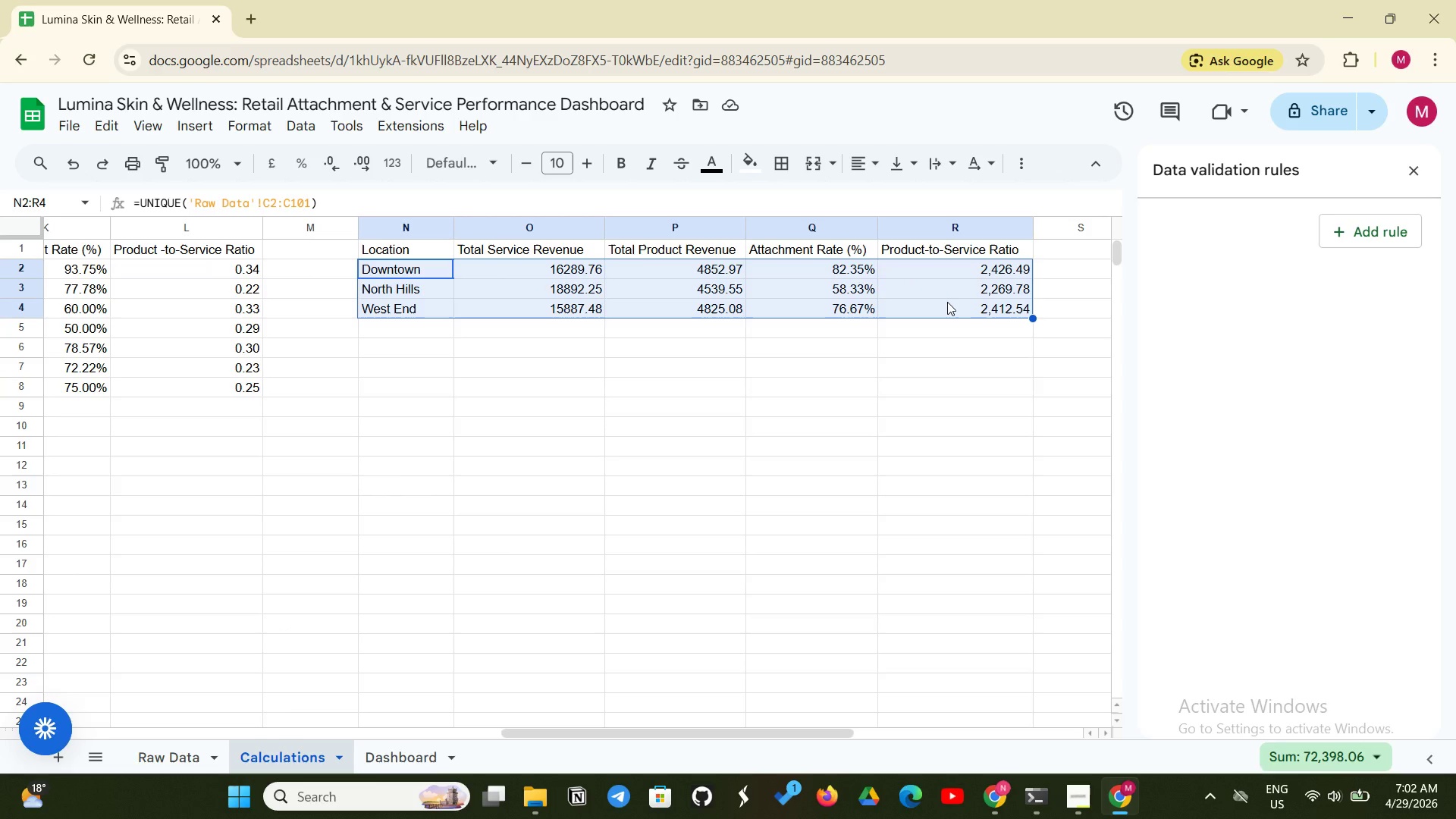 
left_click([259, 133])
 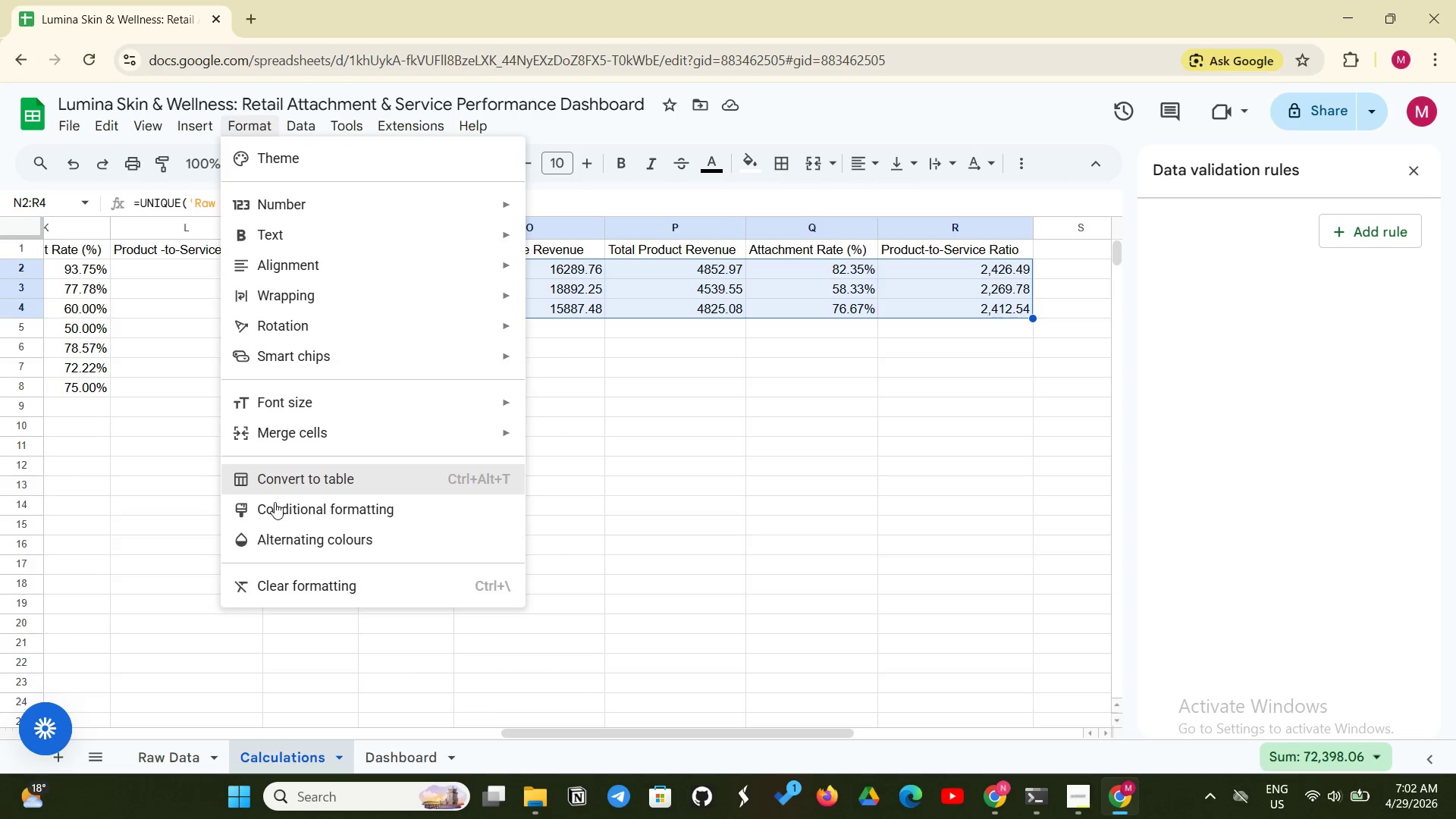 
left_click([275, 502])
 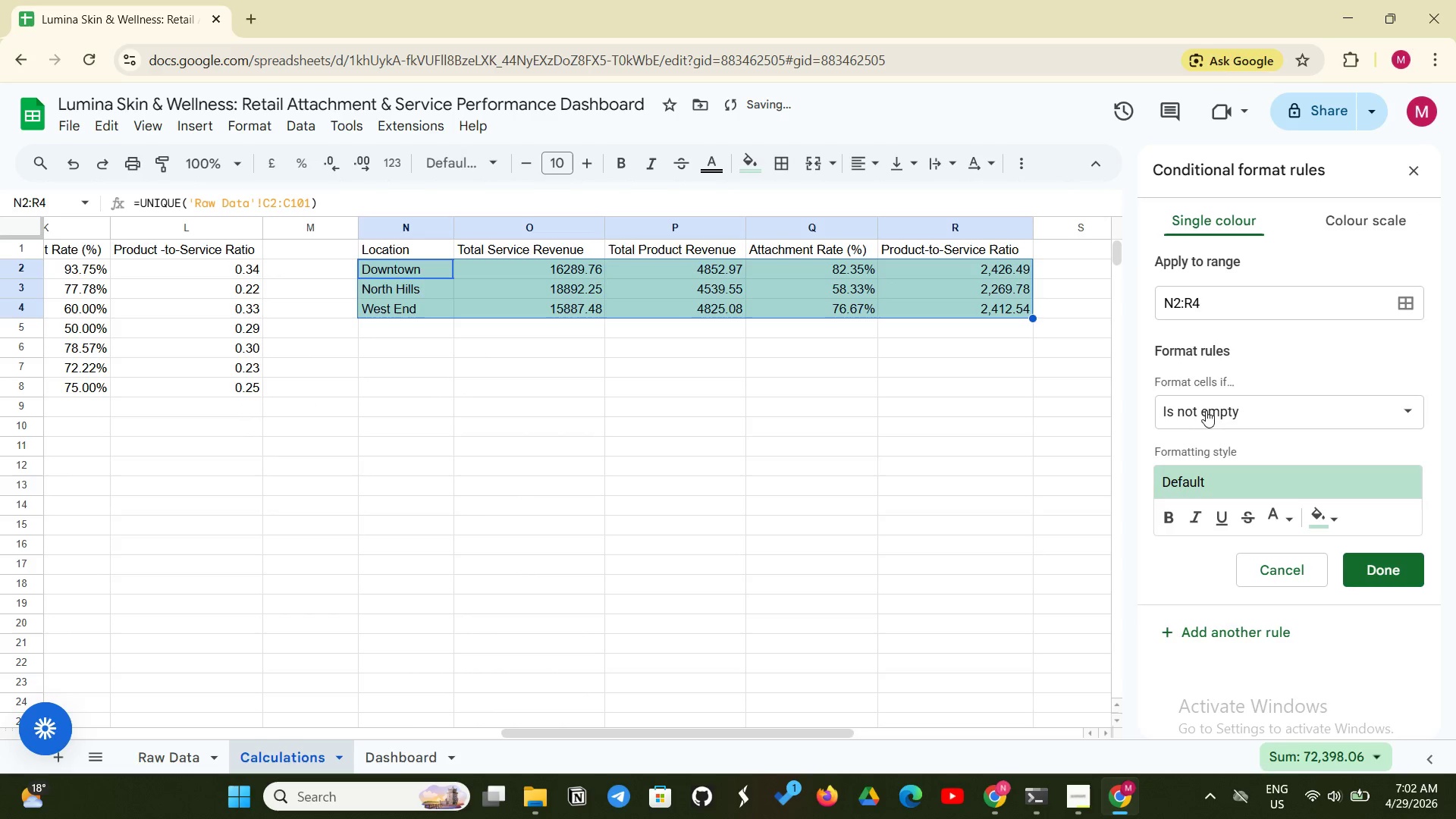 
left_click([1259, 400])
 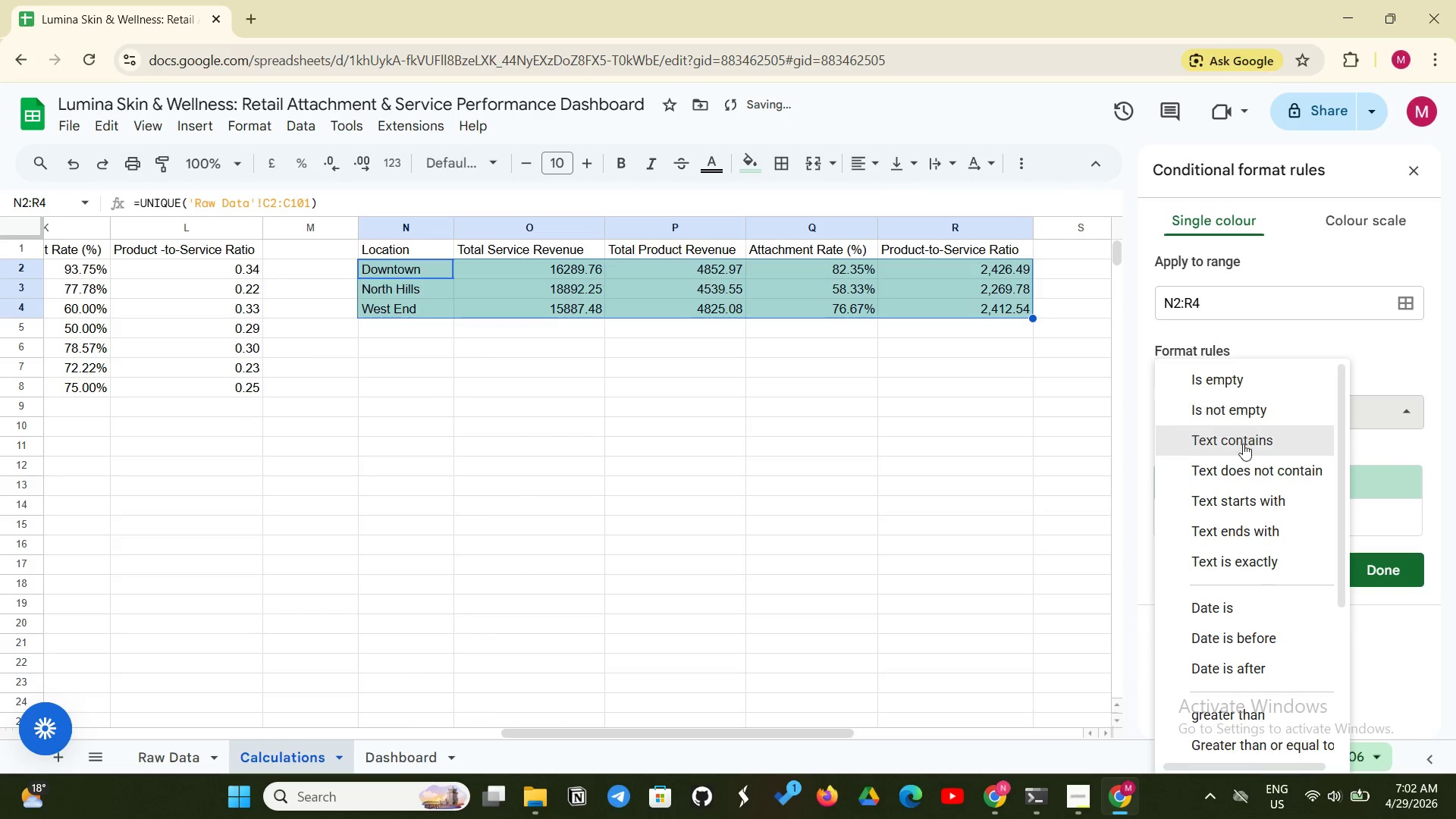 
scroll: coordinate [1235, 476], scroll_direction: down, amount: 4.0
 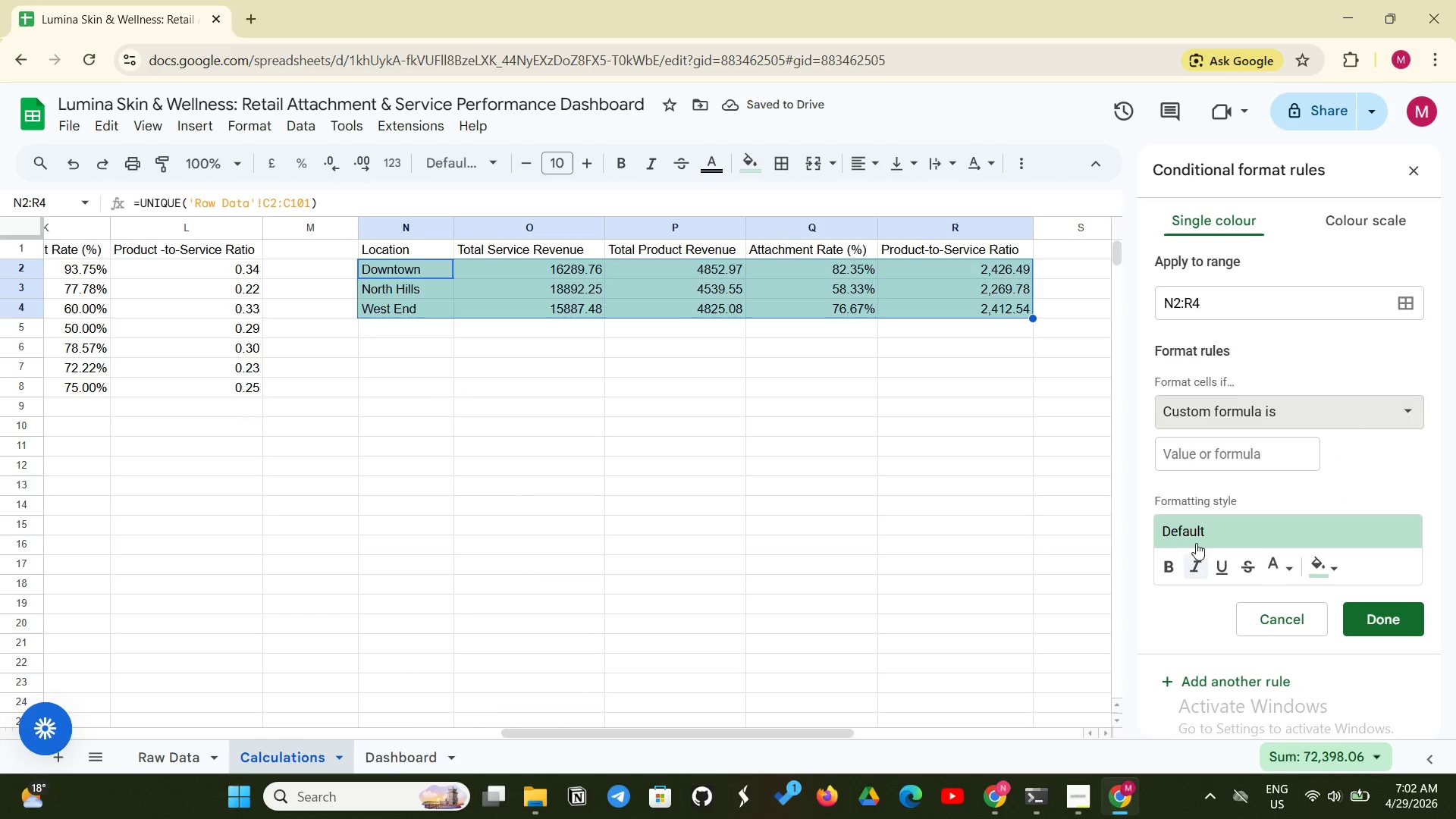 
left_click([1188, 453])
 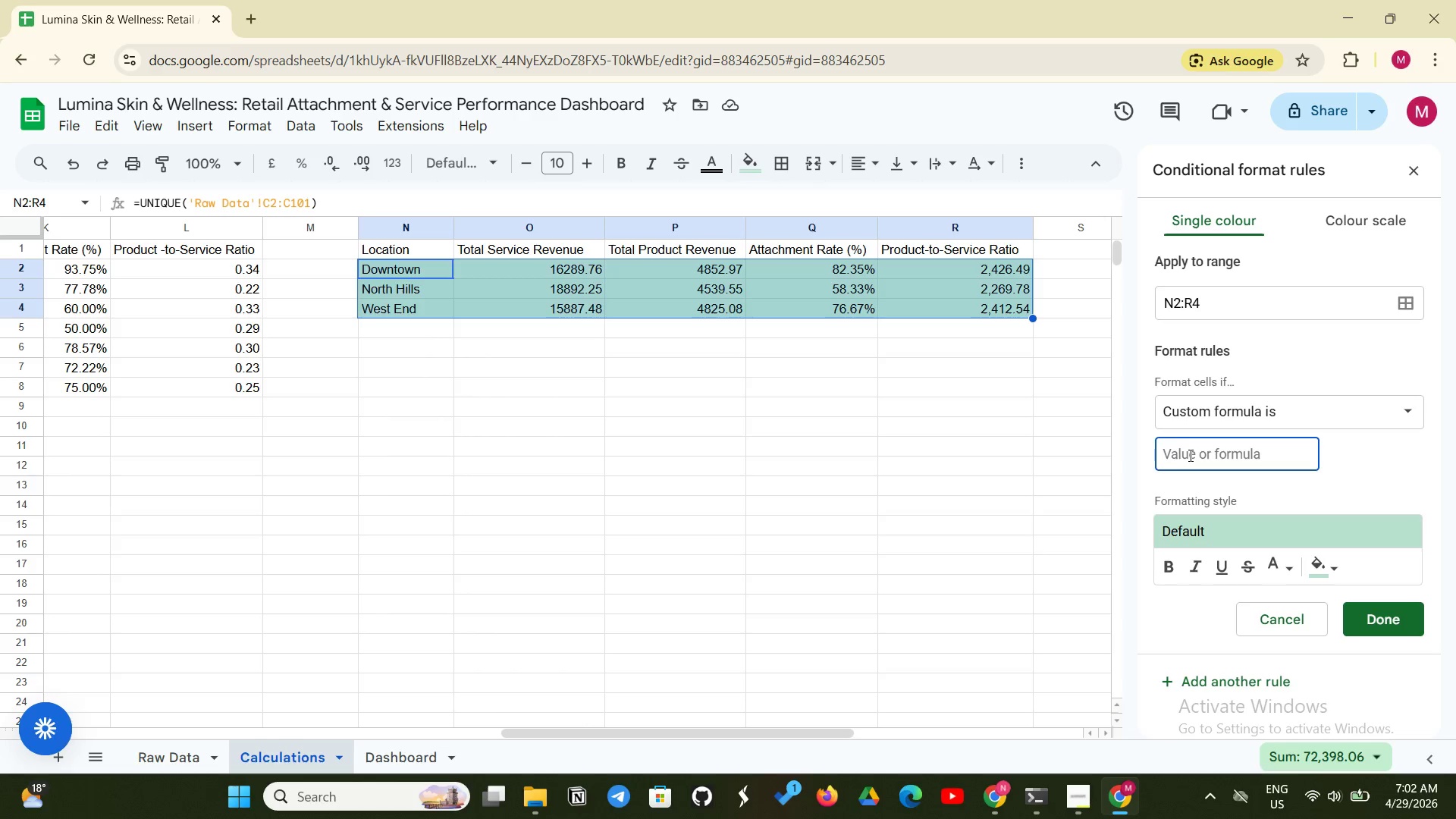 
wait(12.84)
 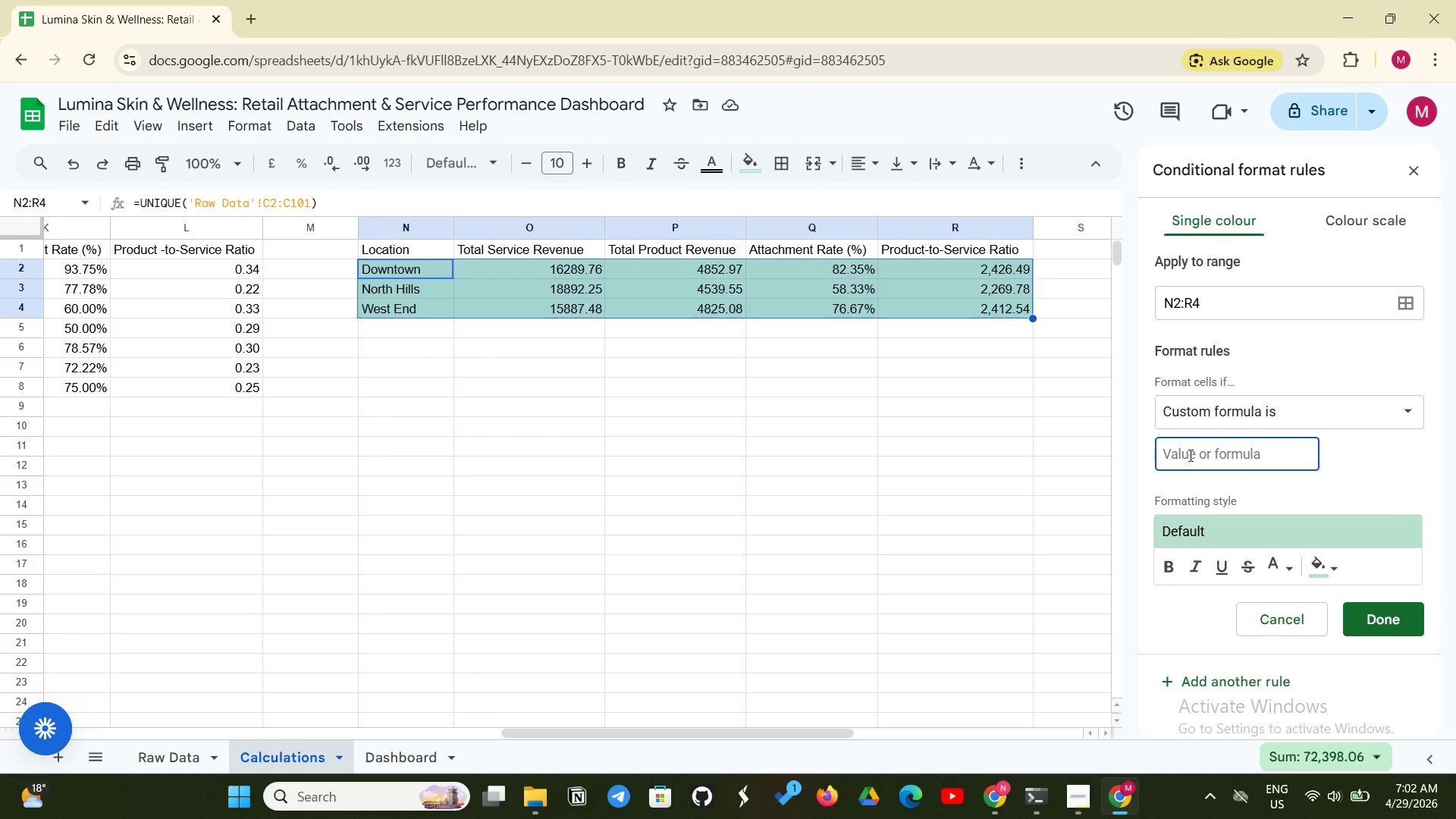 
type(=AND($Q2 , )
key(Backspace)
key(Backspace)
type(< 0.5, $Q2 <>""))
 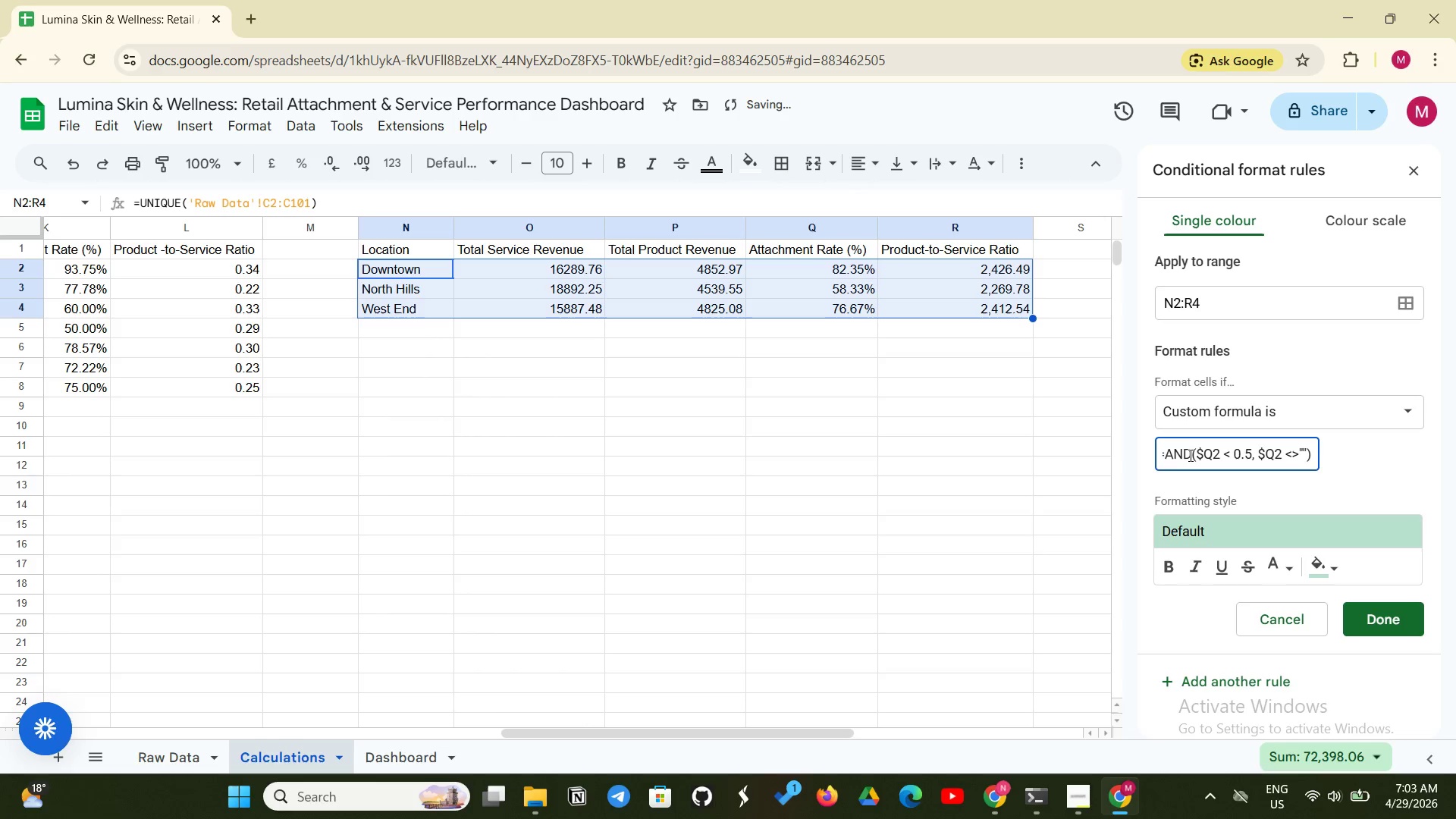 
wait(12.25)
 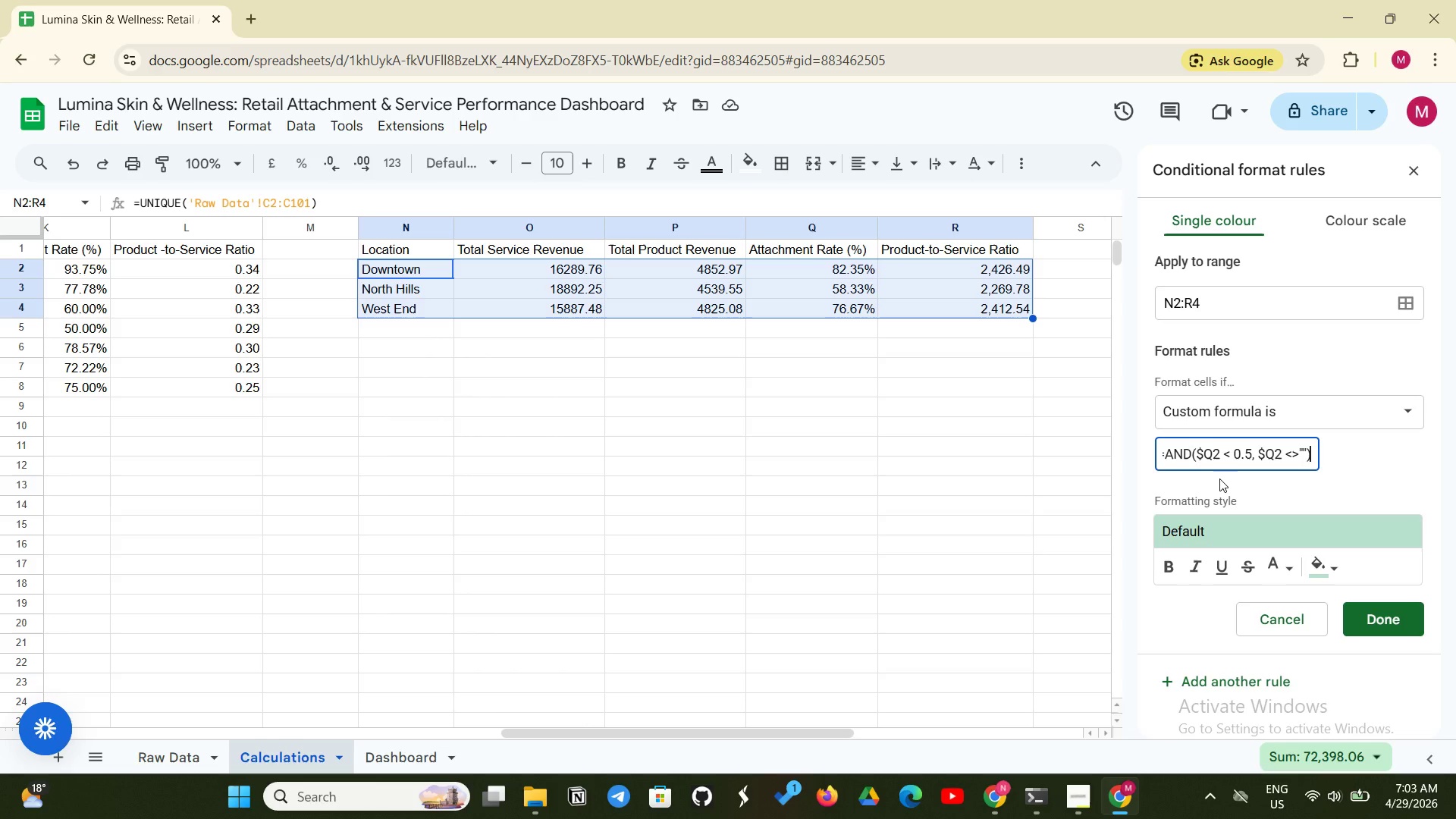 
left_click([1332, 570])
 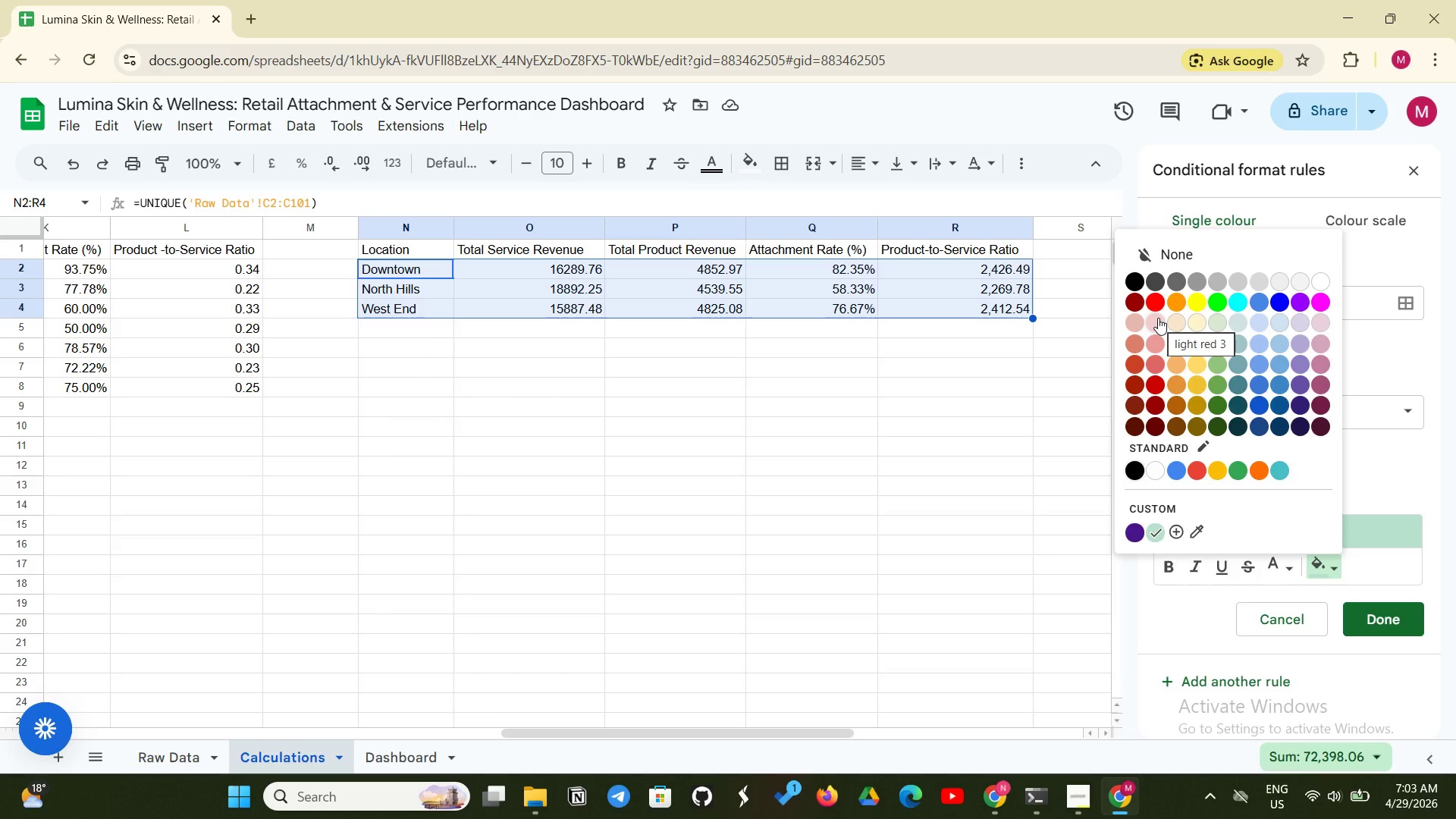 
wait(6.8)
 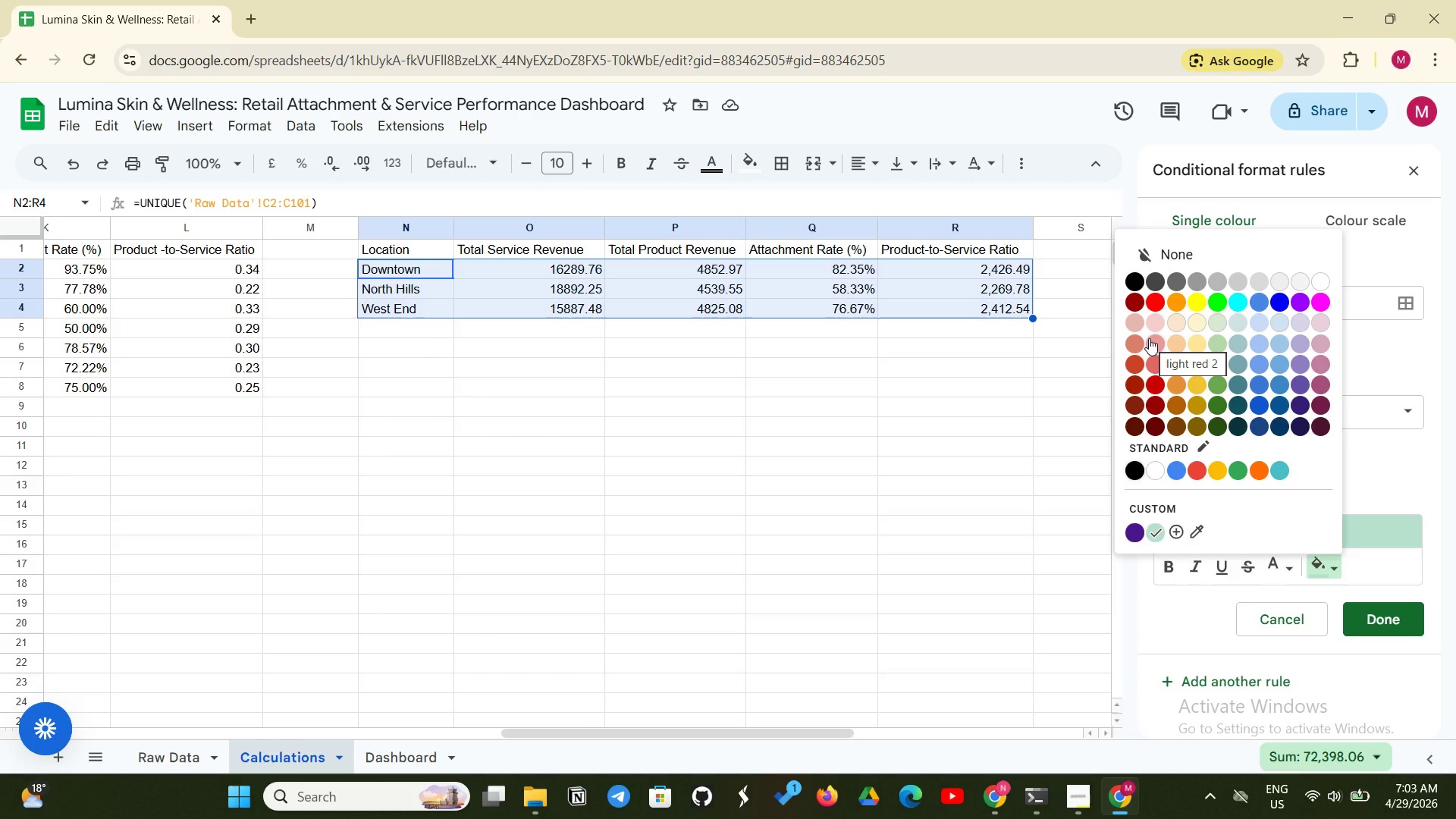 
left_click([1385, 560])
 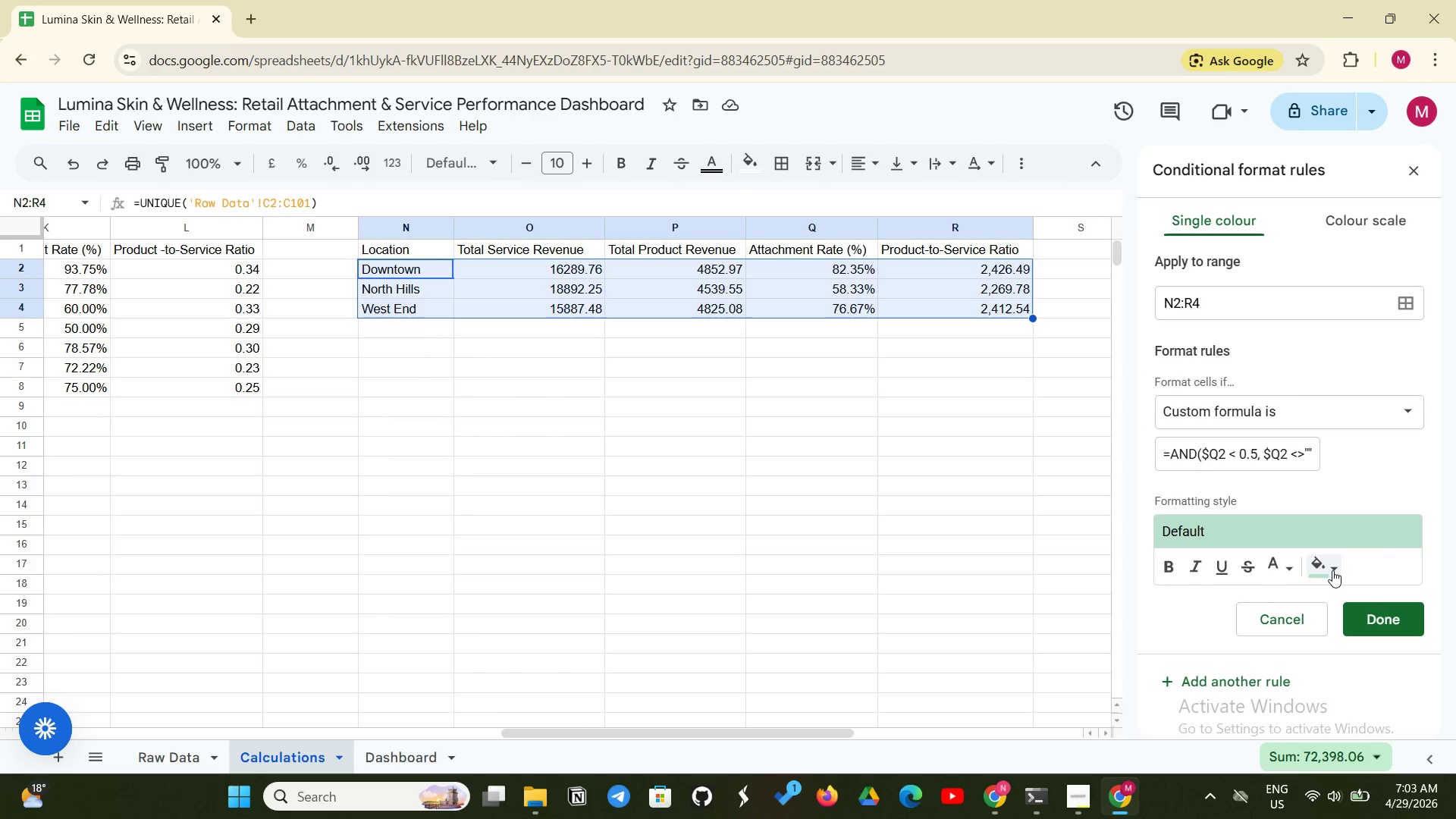 
left_click([1332, 570])
 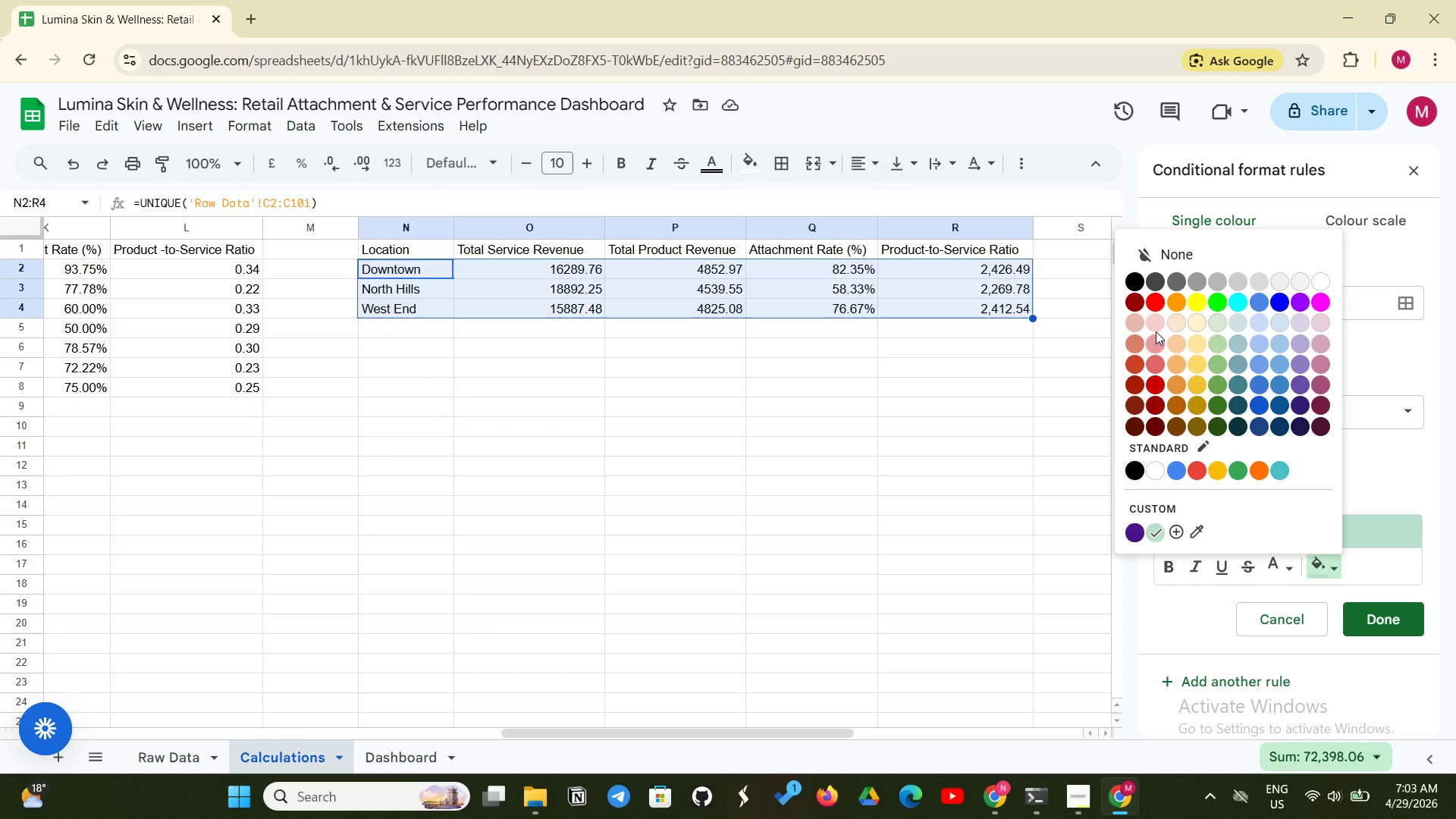 
left_click([1156, 328])
 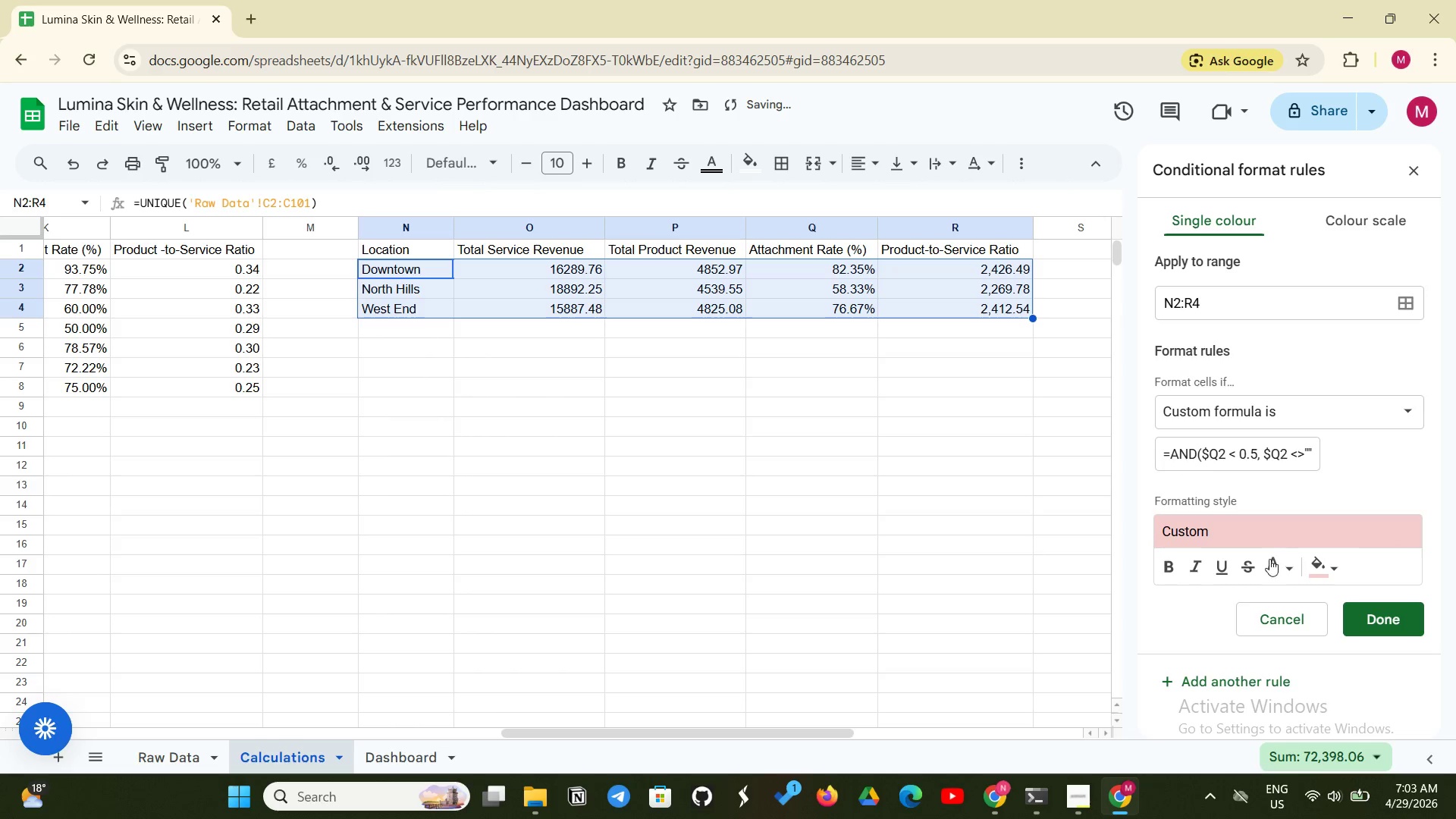 
left_click([1269, 570])
 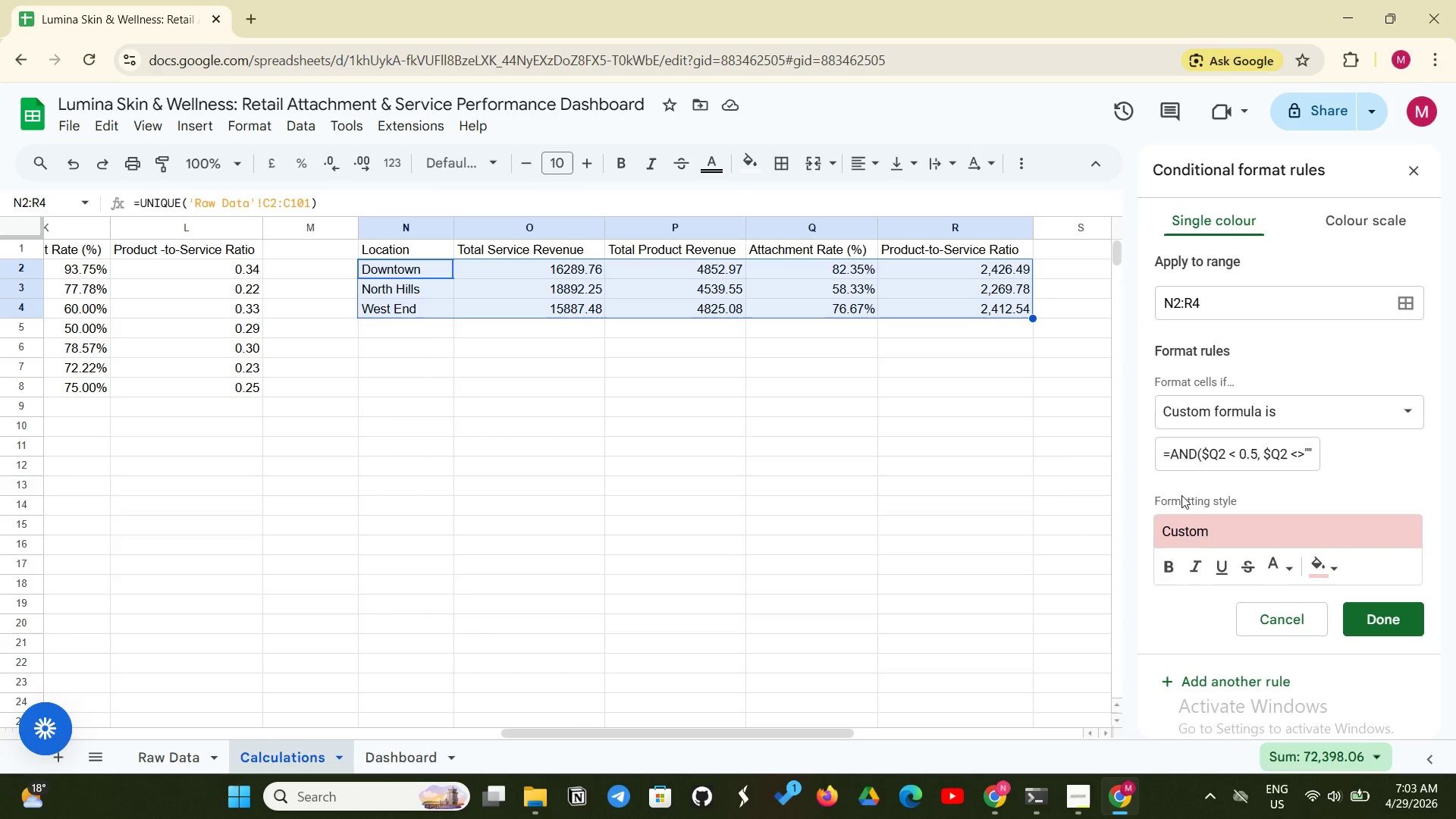 
wait(6.08)
 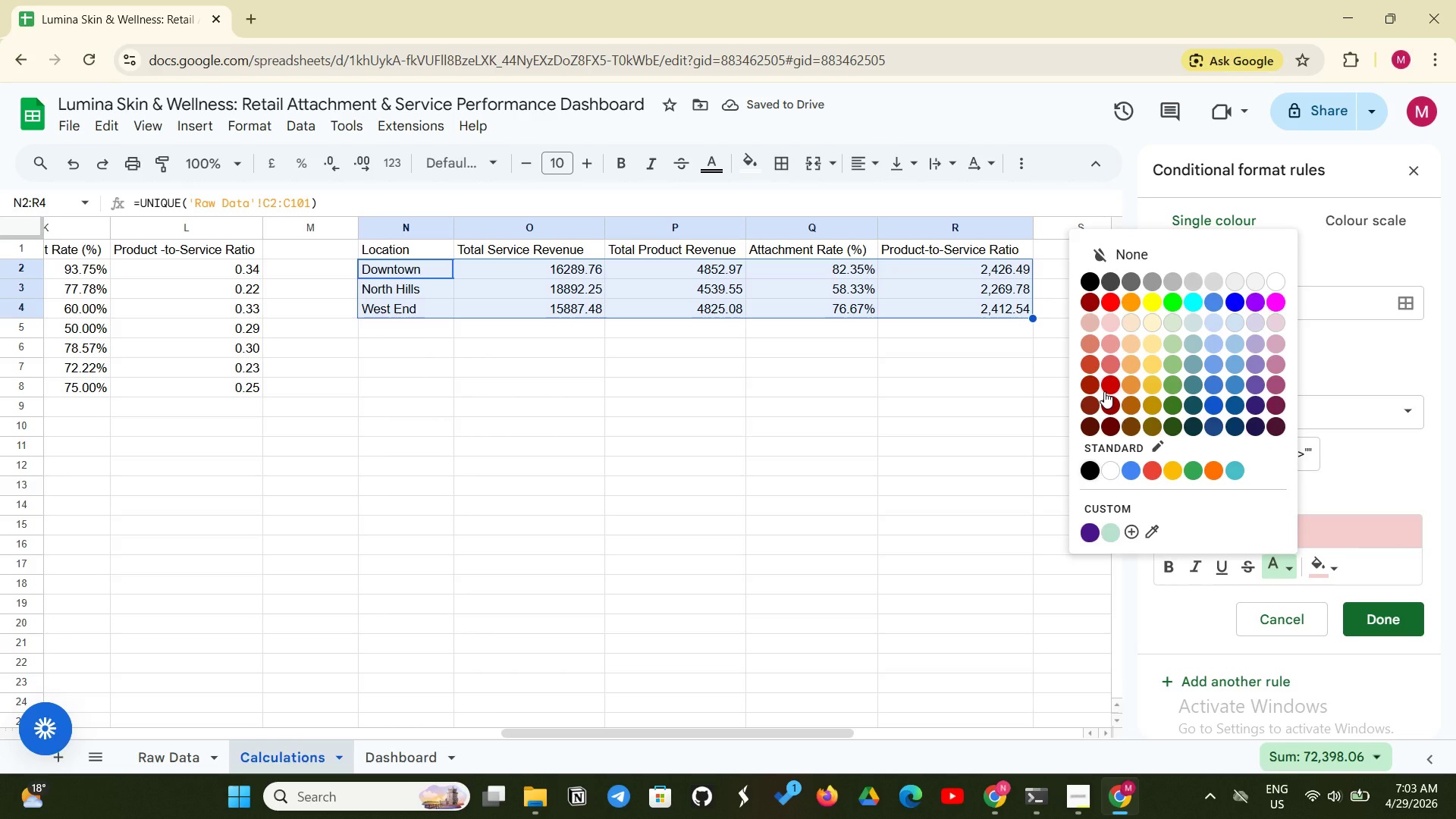 
left_click([1266, 560])
 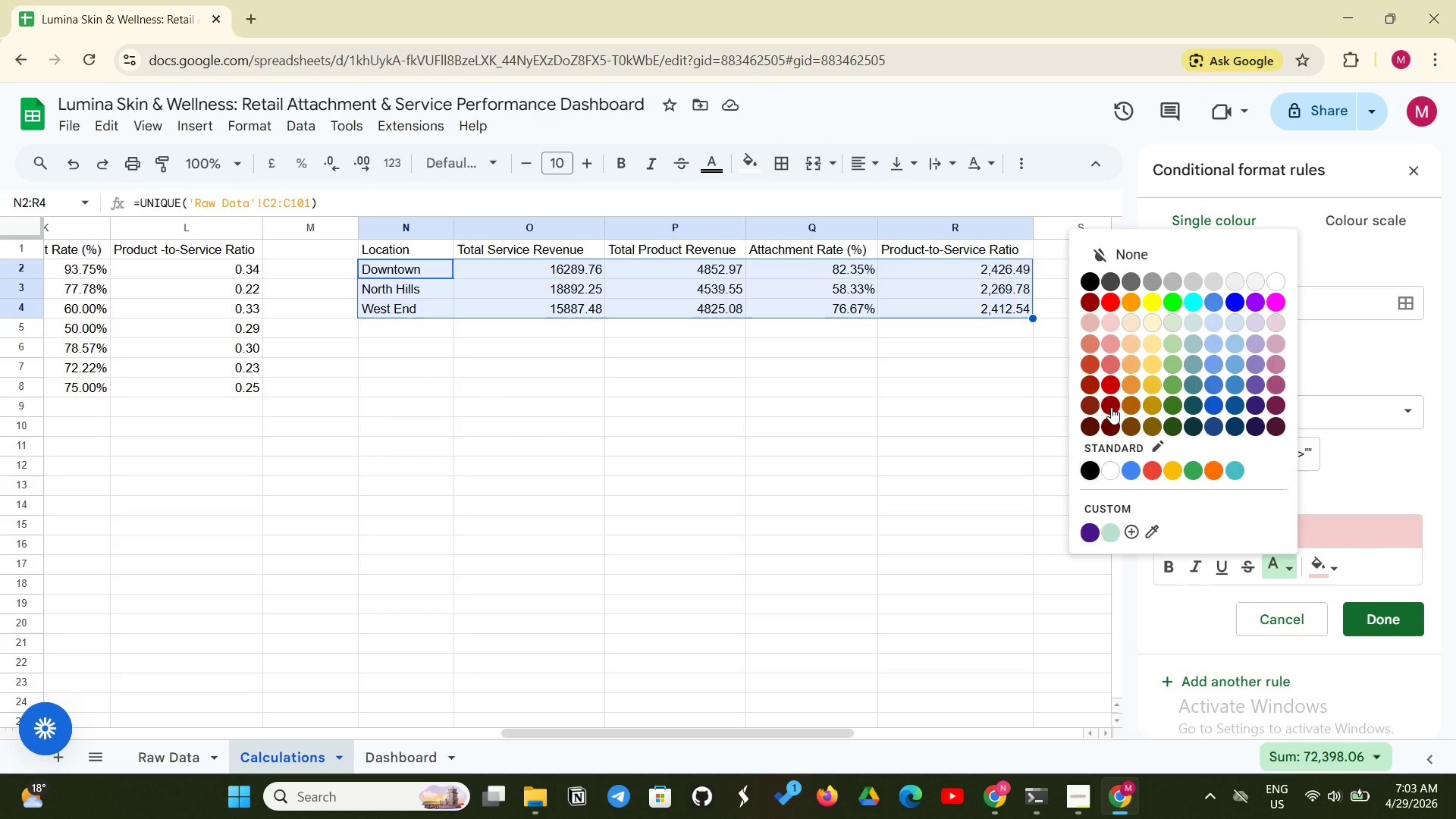 
left_click([1111, 410])
 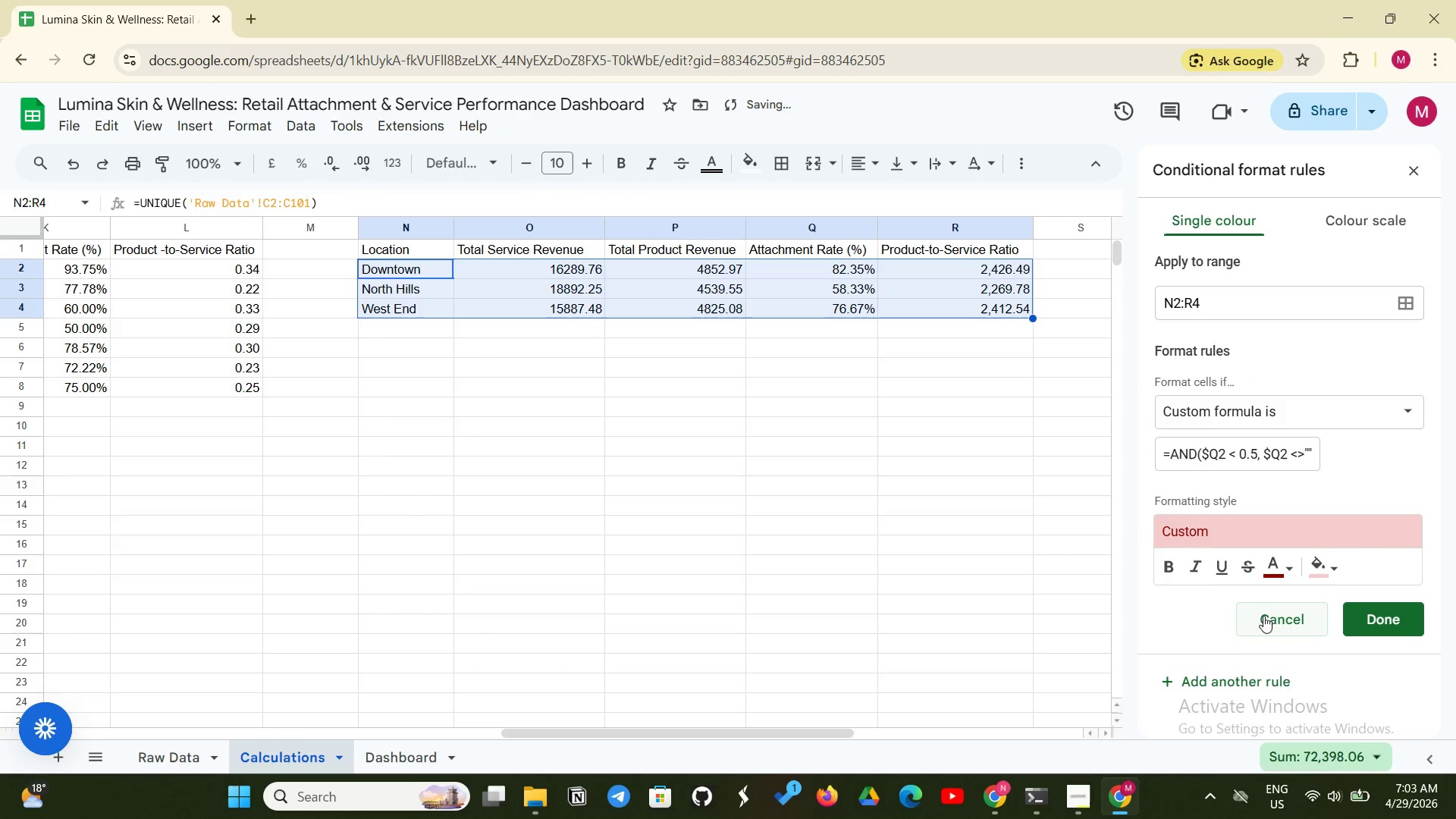 
left_click([1164, 560])
 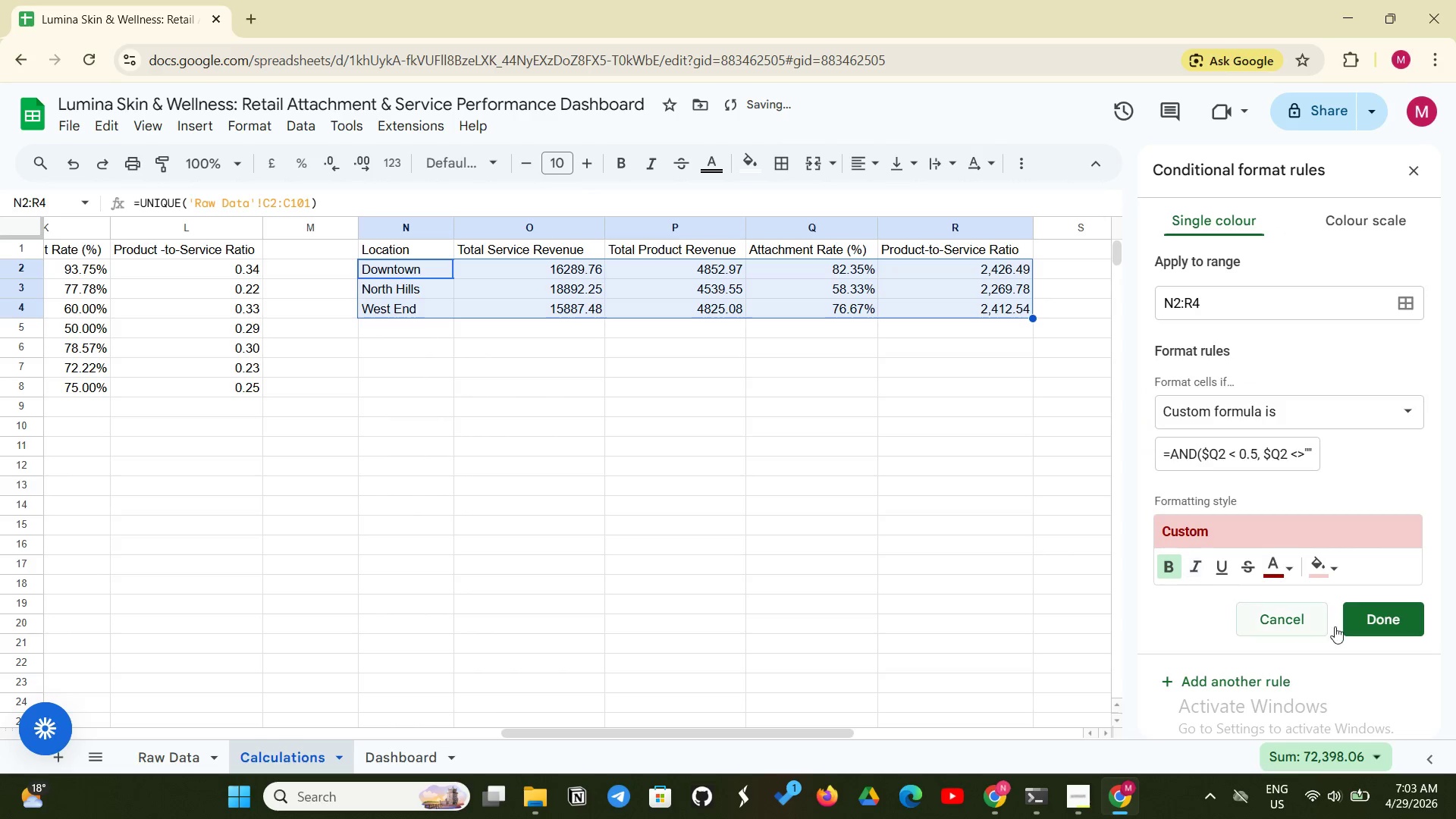 
mouse_move([1406, 632])
 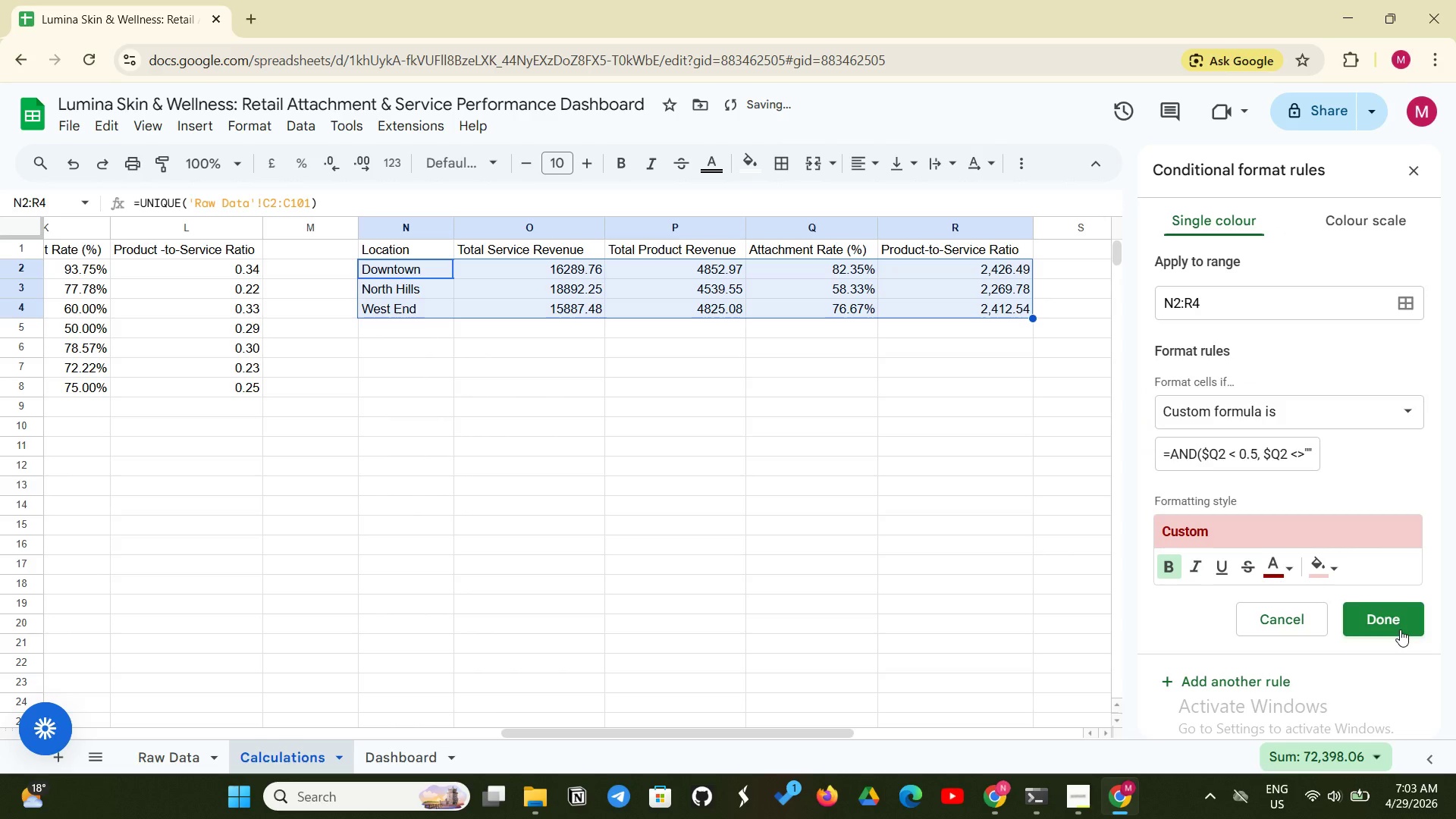 
left_click([1400, 629])
 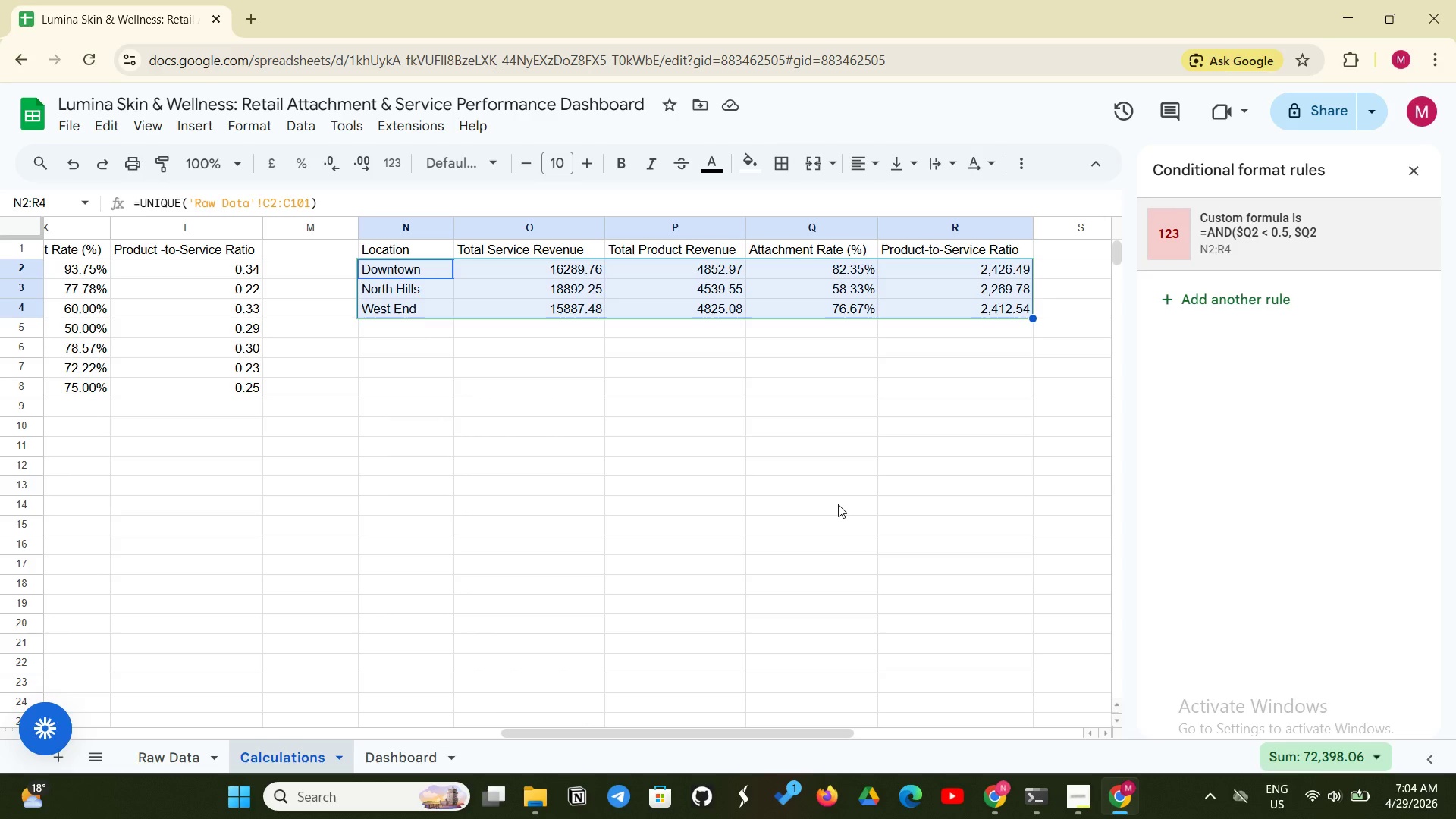 
wait(17.47)
 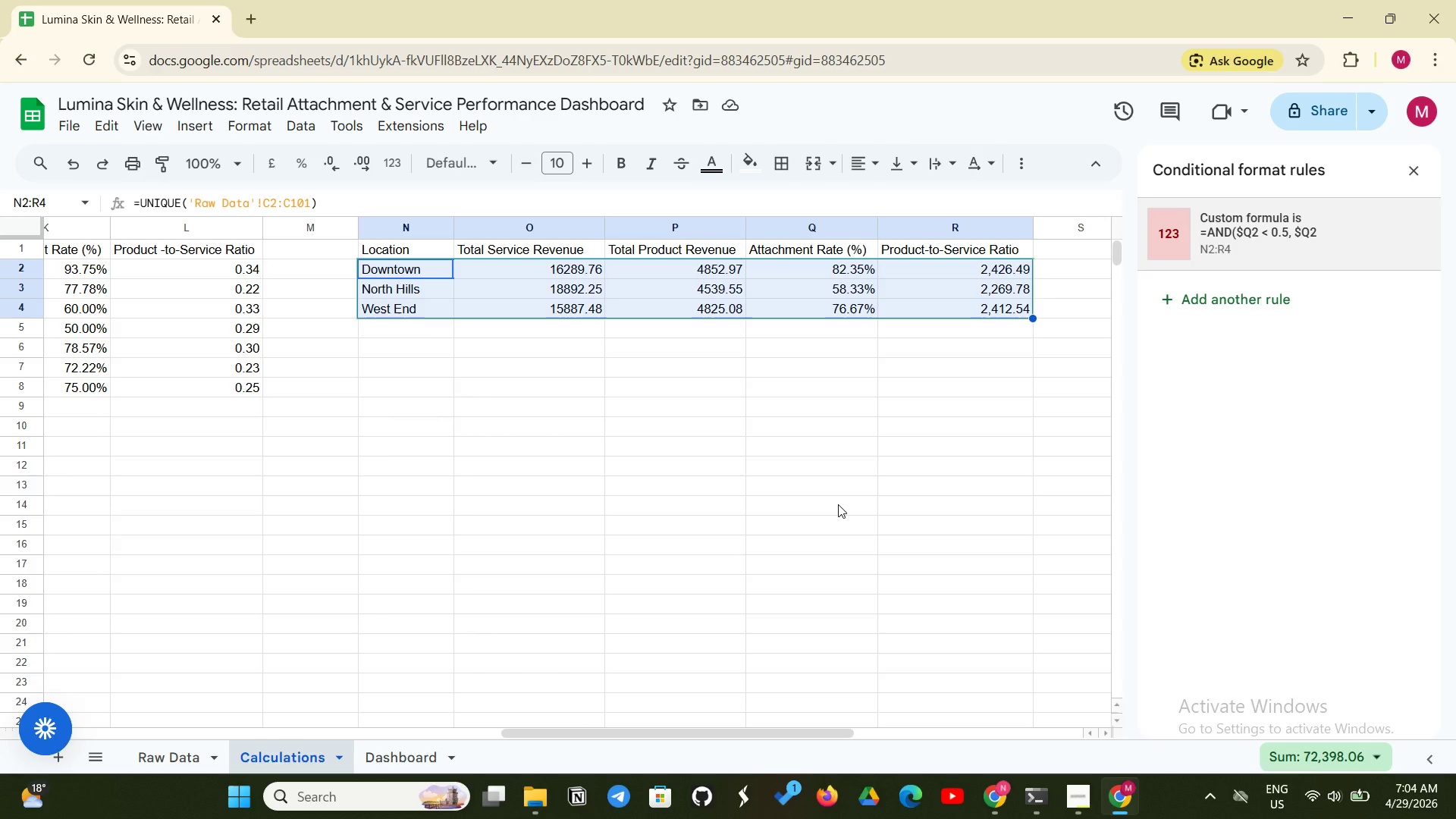 
left_click([1071, 799])